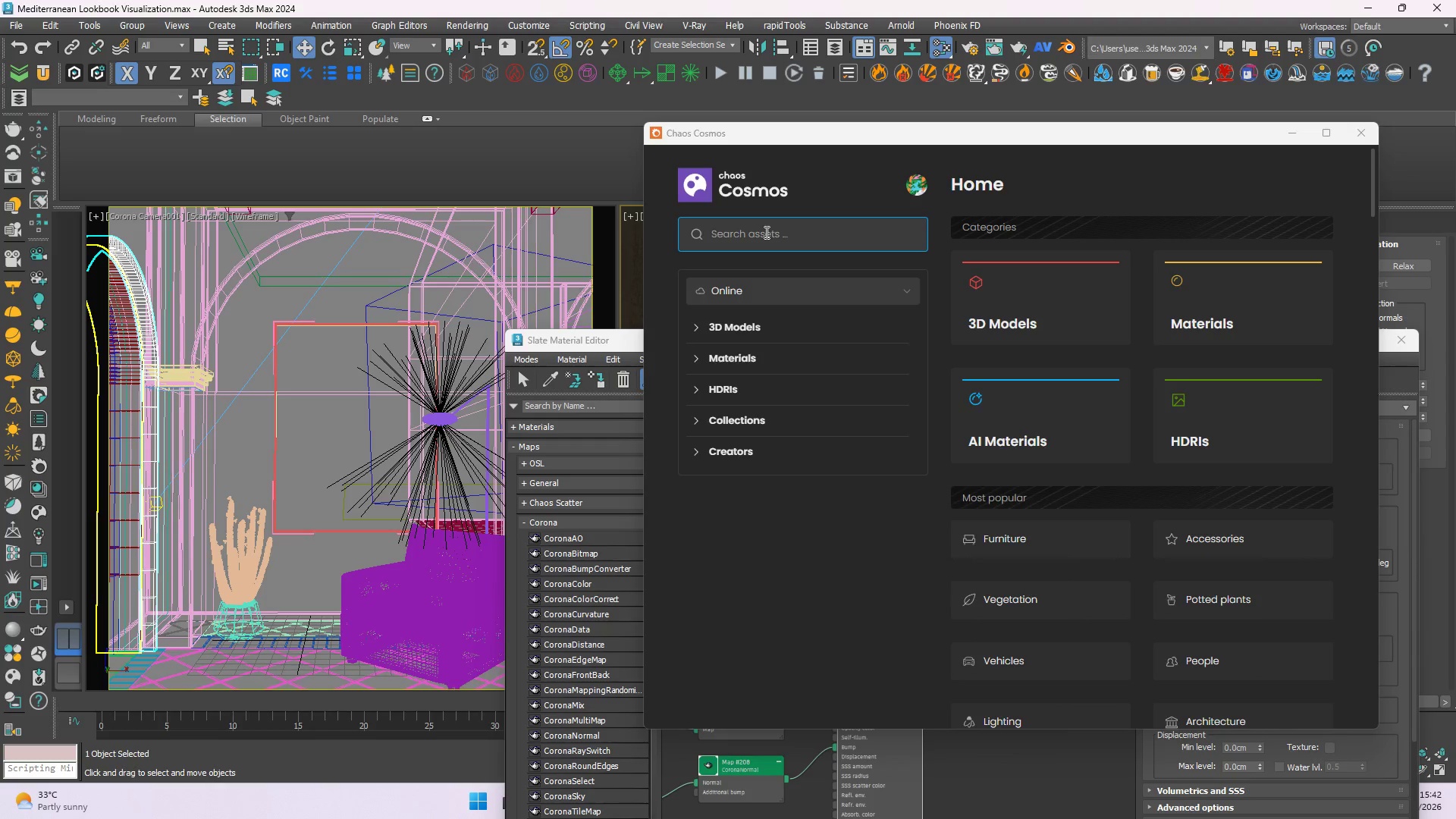 
left_click([770, 234])
 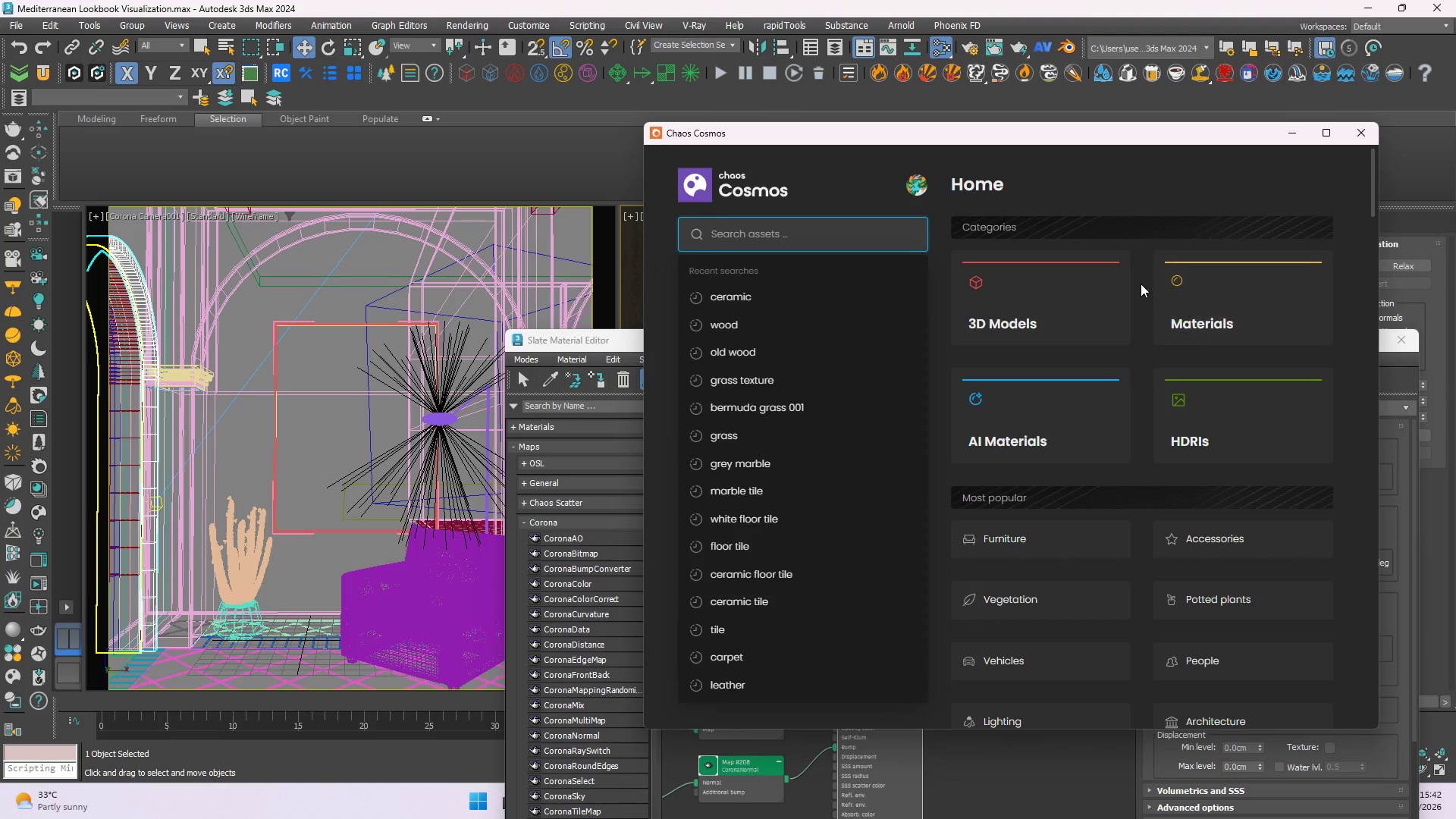 
left_click([1171, 290])
 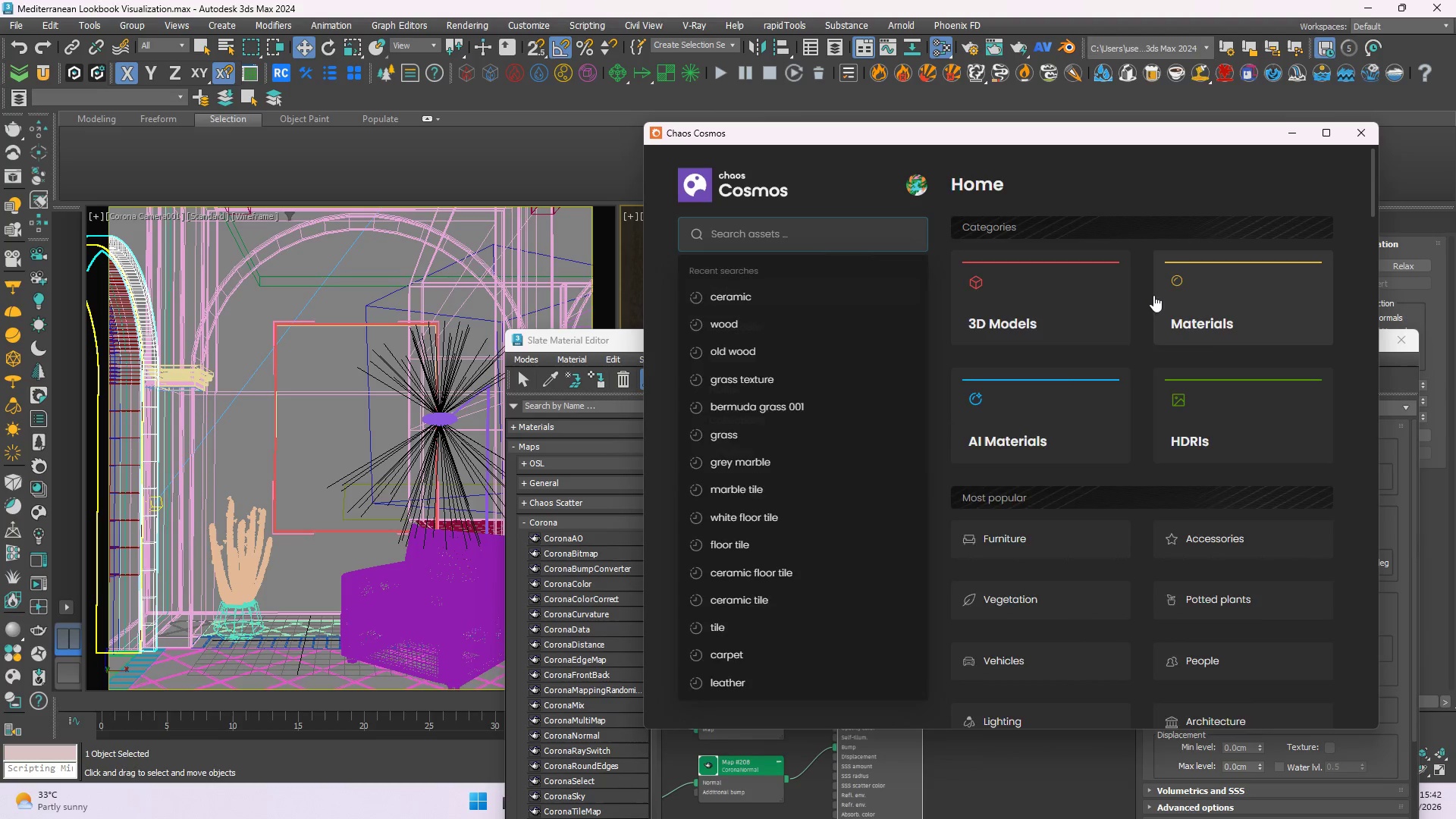 
mouse_move([726, 333])
 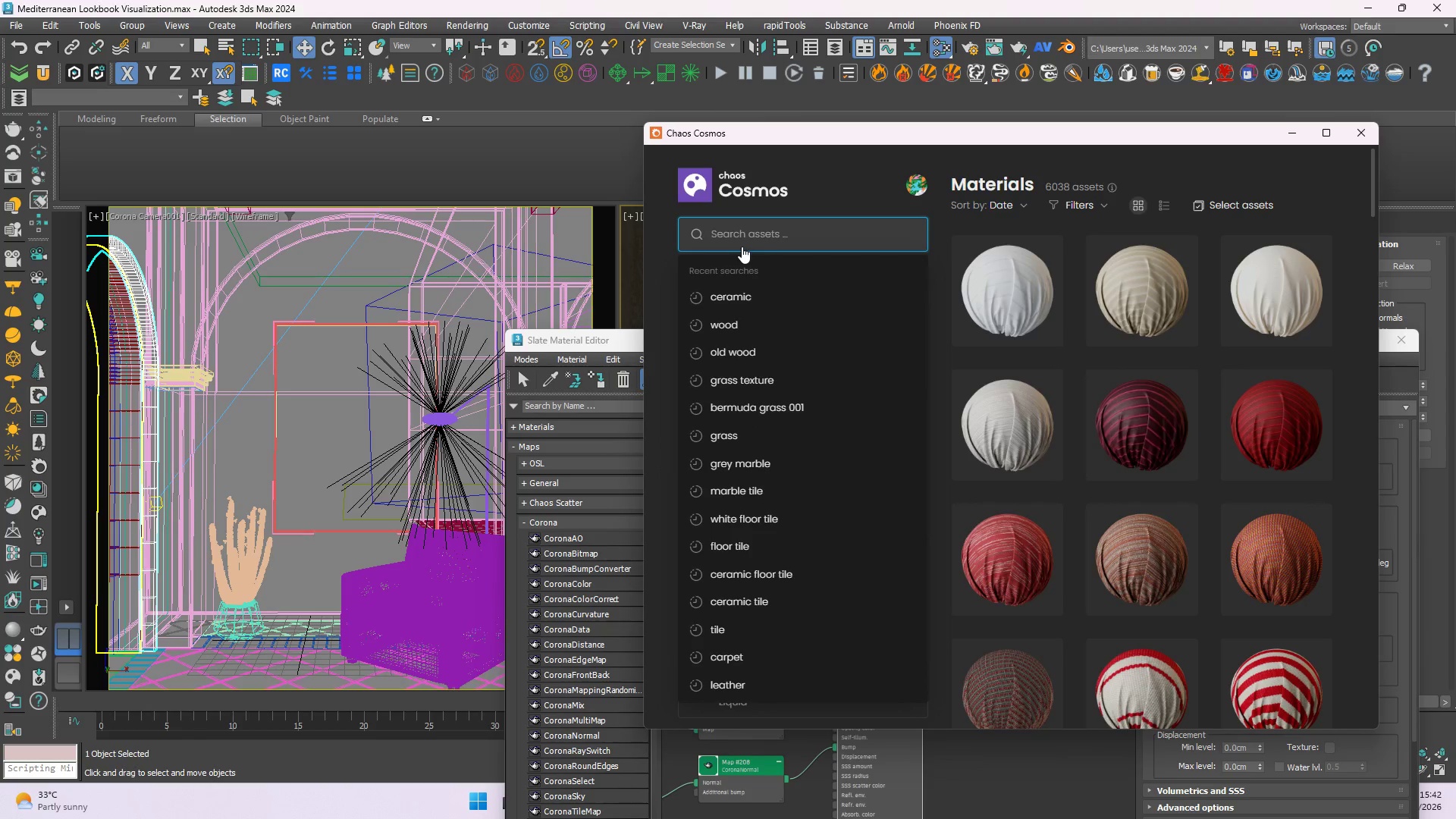 
type(roof l)
key(Backspace)
type(tiles)
 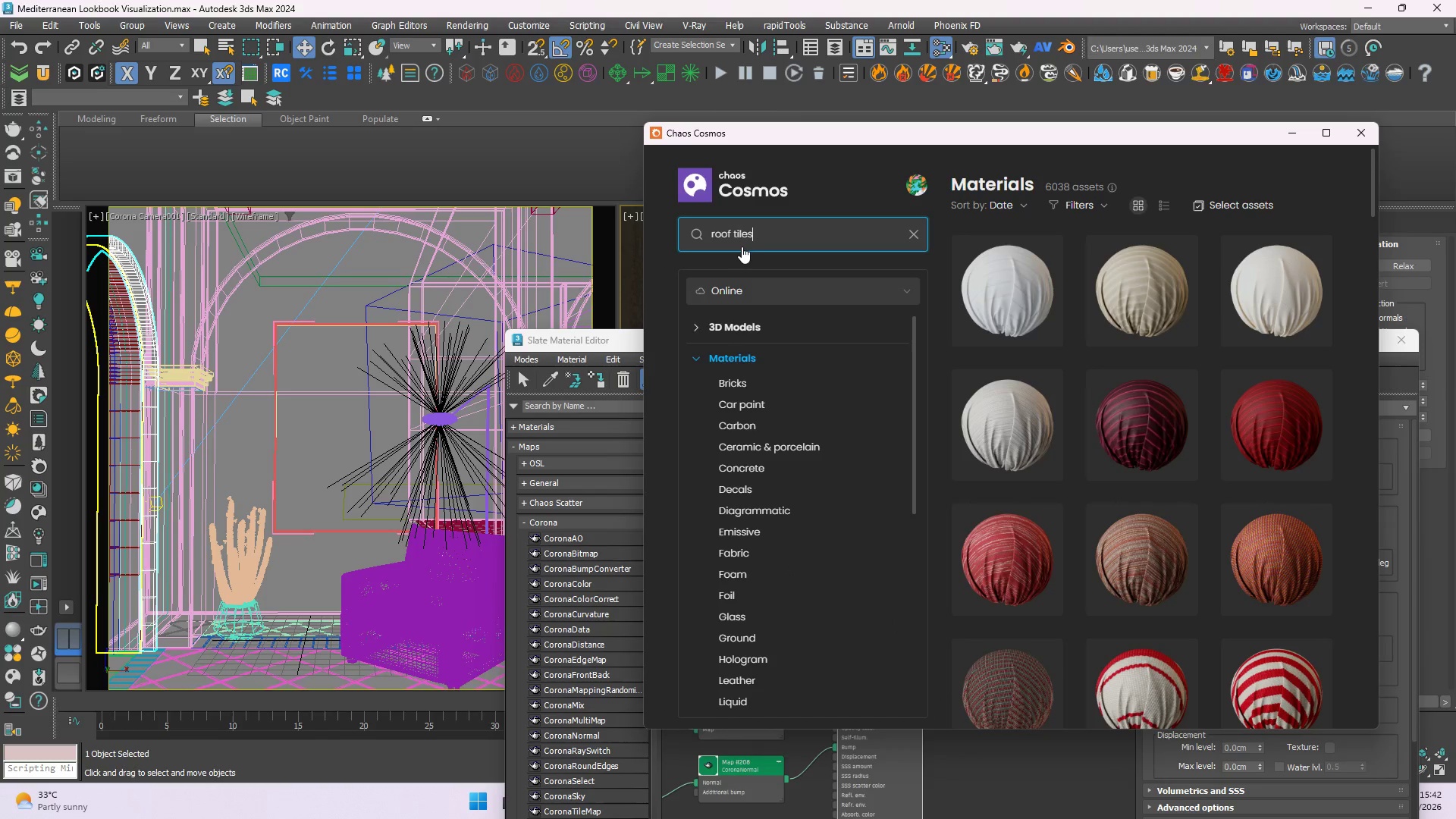 
key(Enter)
 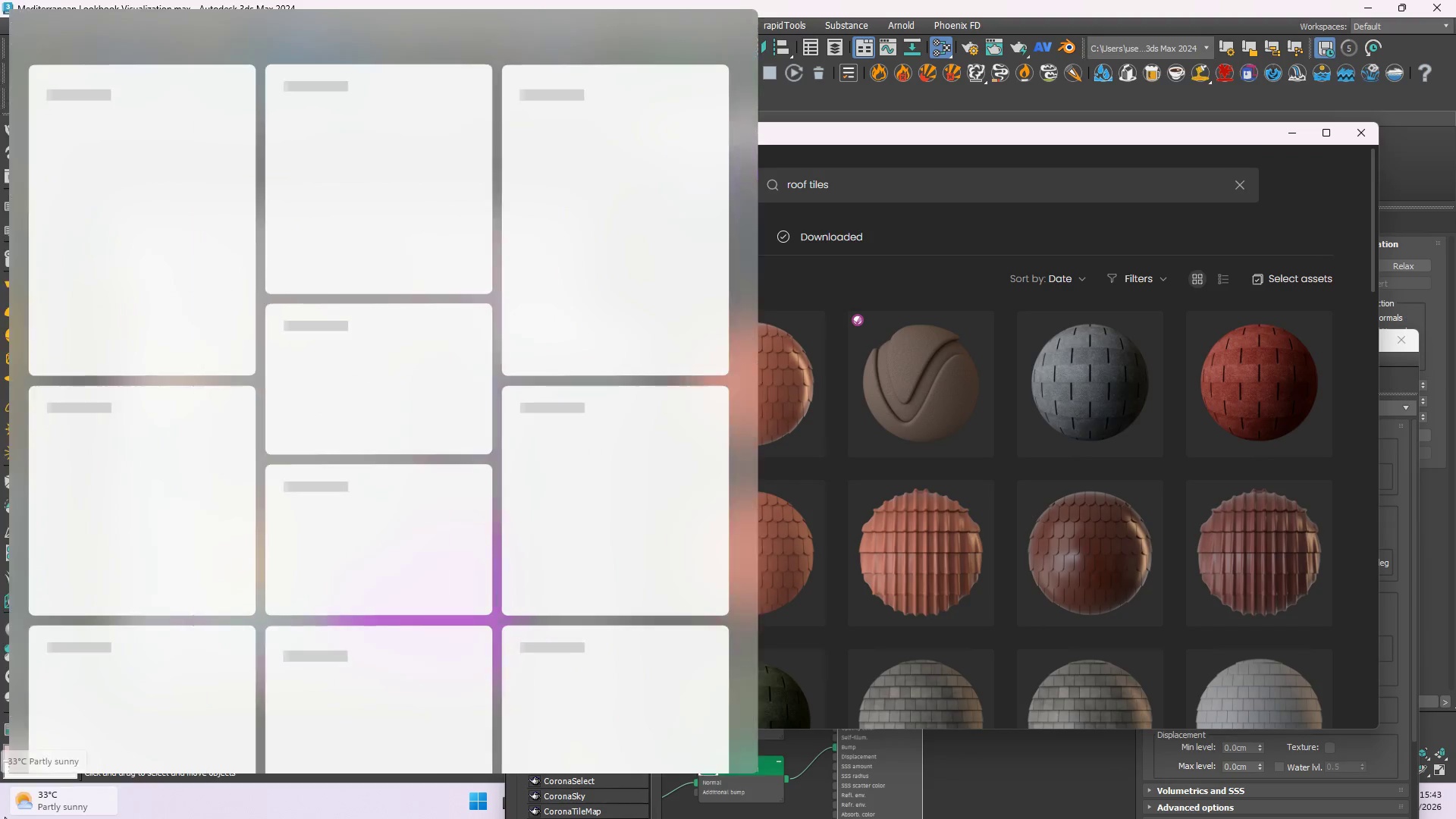 
scroll: coordinate [1267, 580], scroll_direction: down, amount: 14.0
 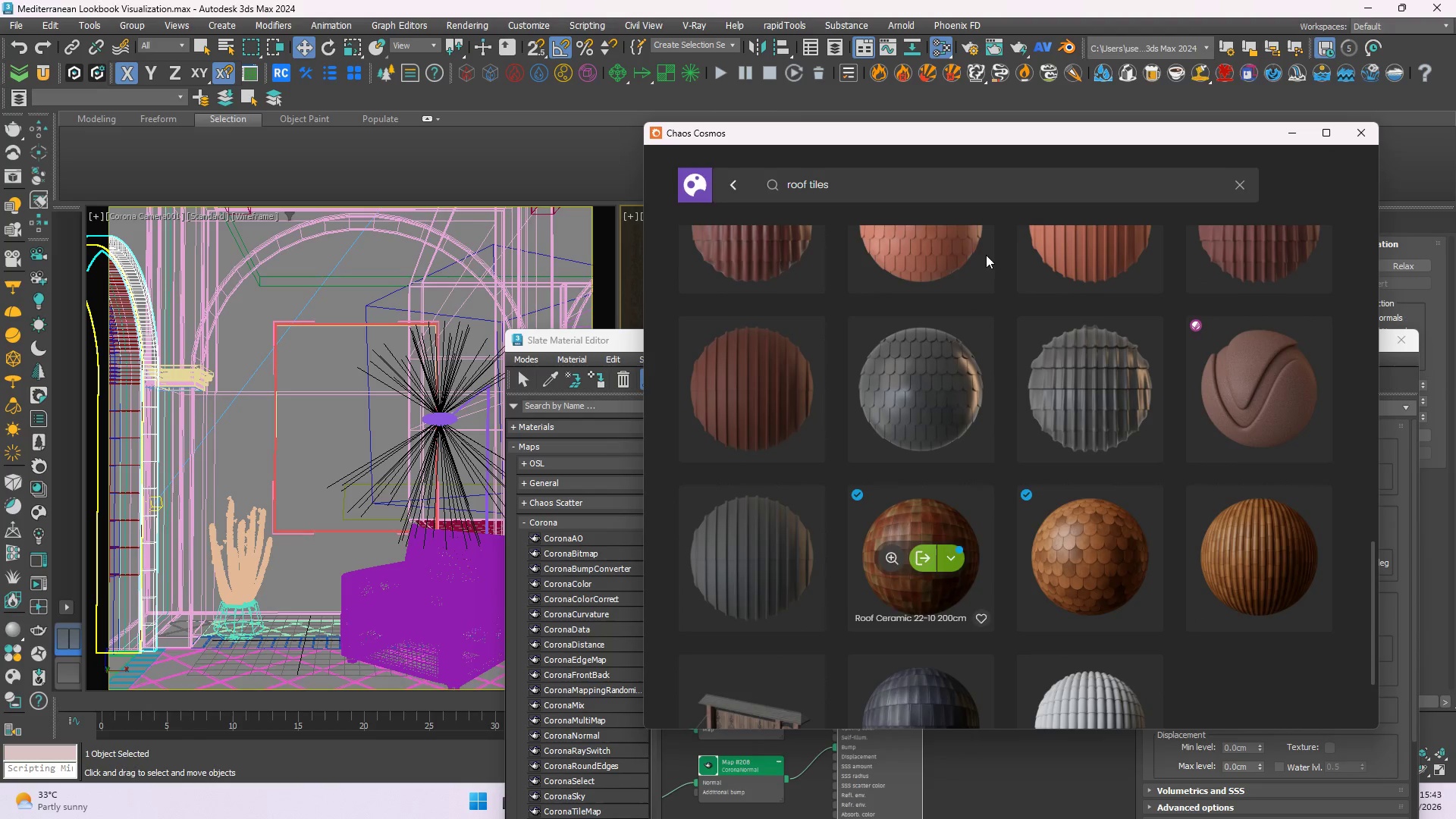 
left_click_drag(start_coordinate=[1015, 141], to_coordinate=[429, 115])
 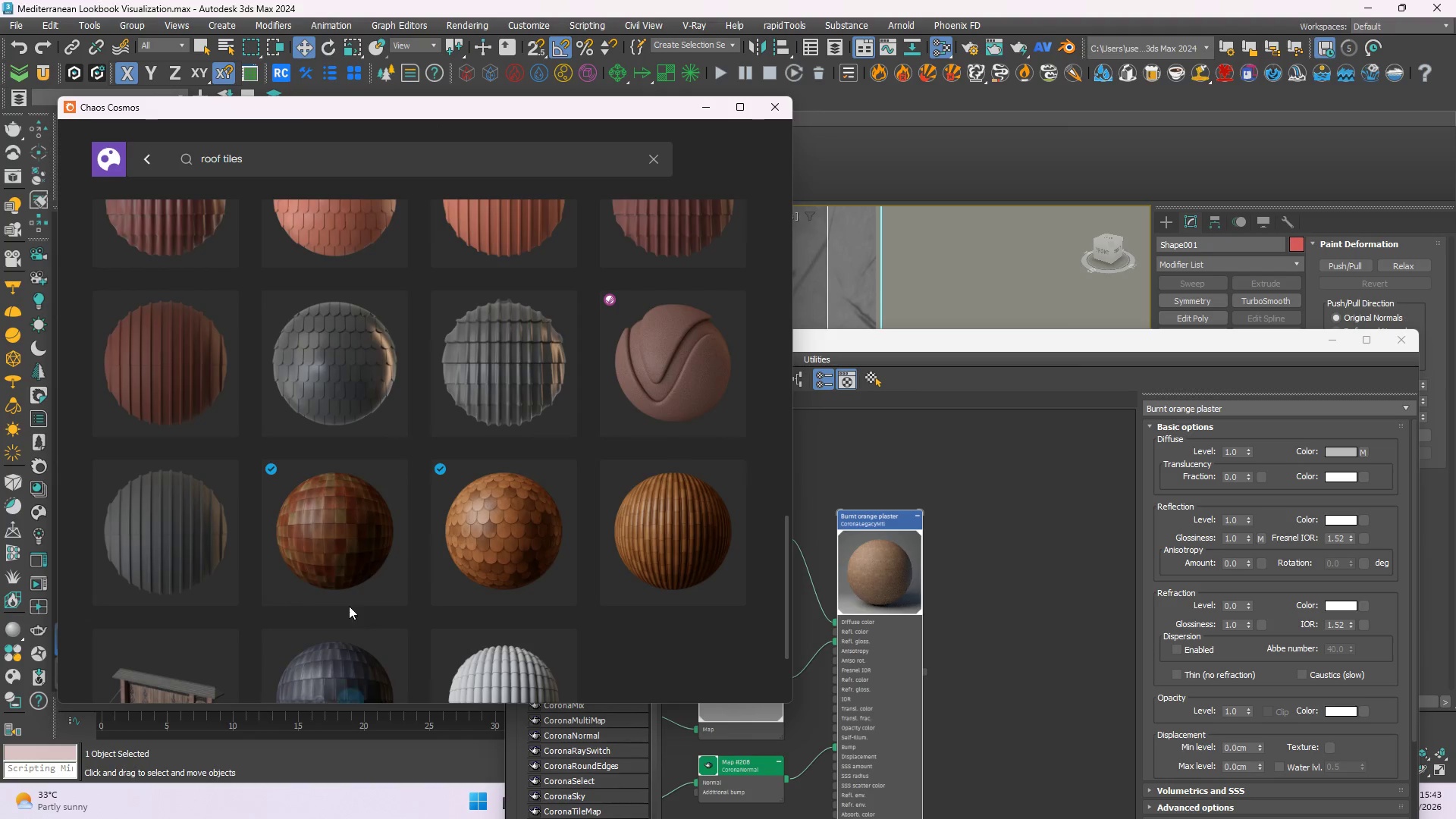 
left_click_drag(start_coordinate=[334, 544], to_coordinate=[1057, 550])
 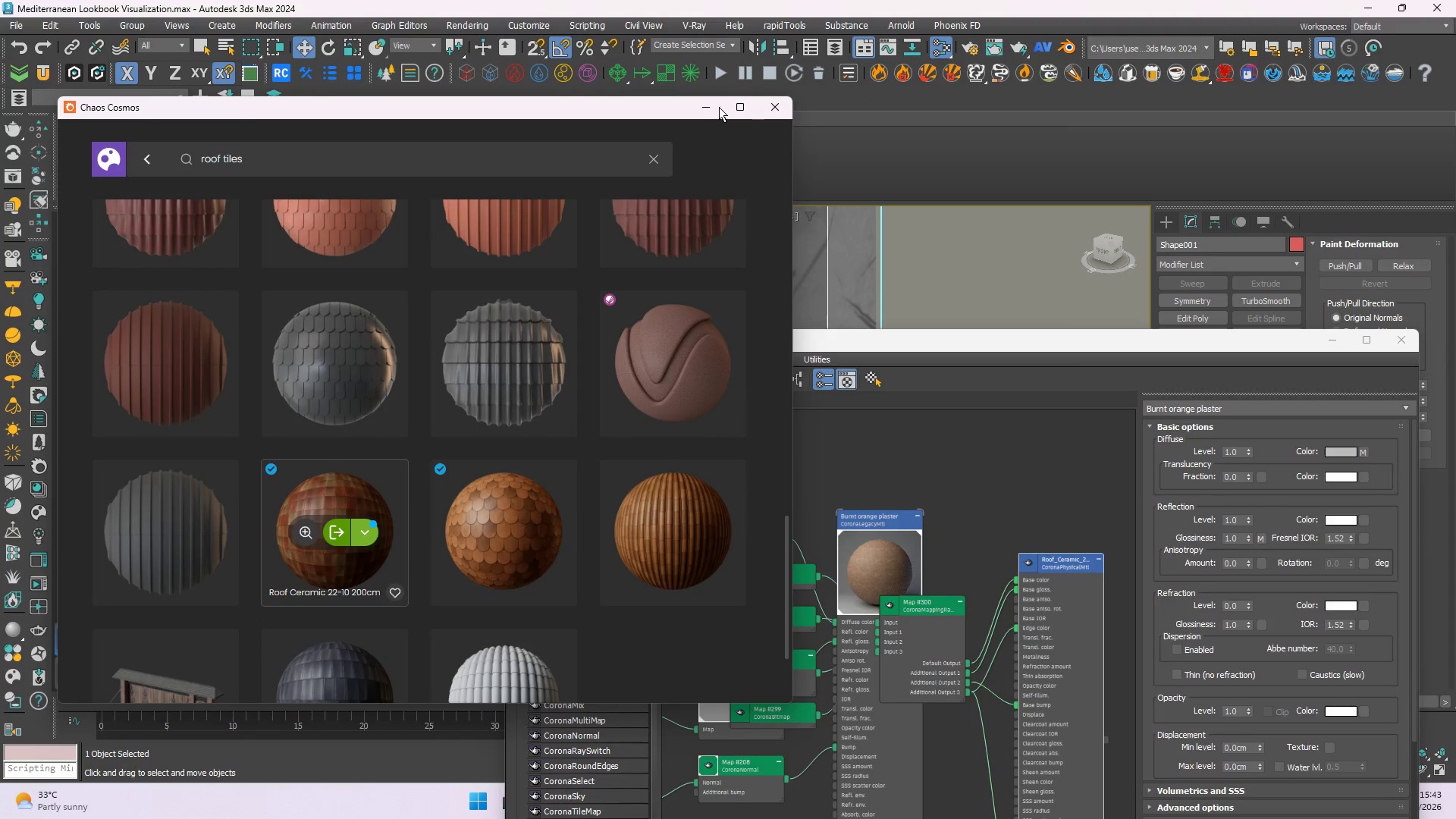 
left_click([698, 100])
 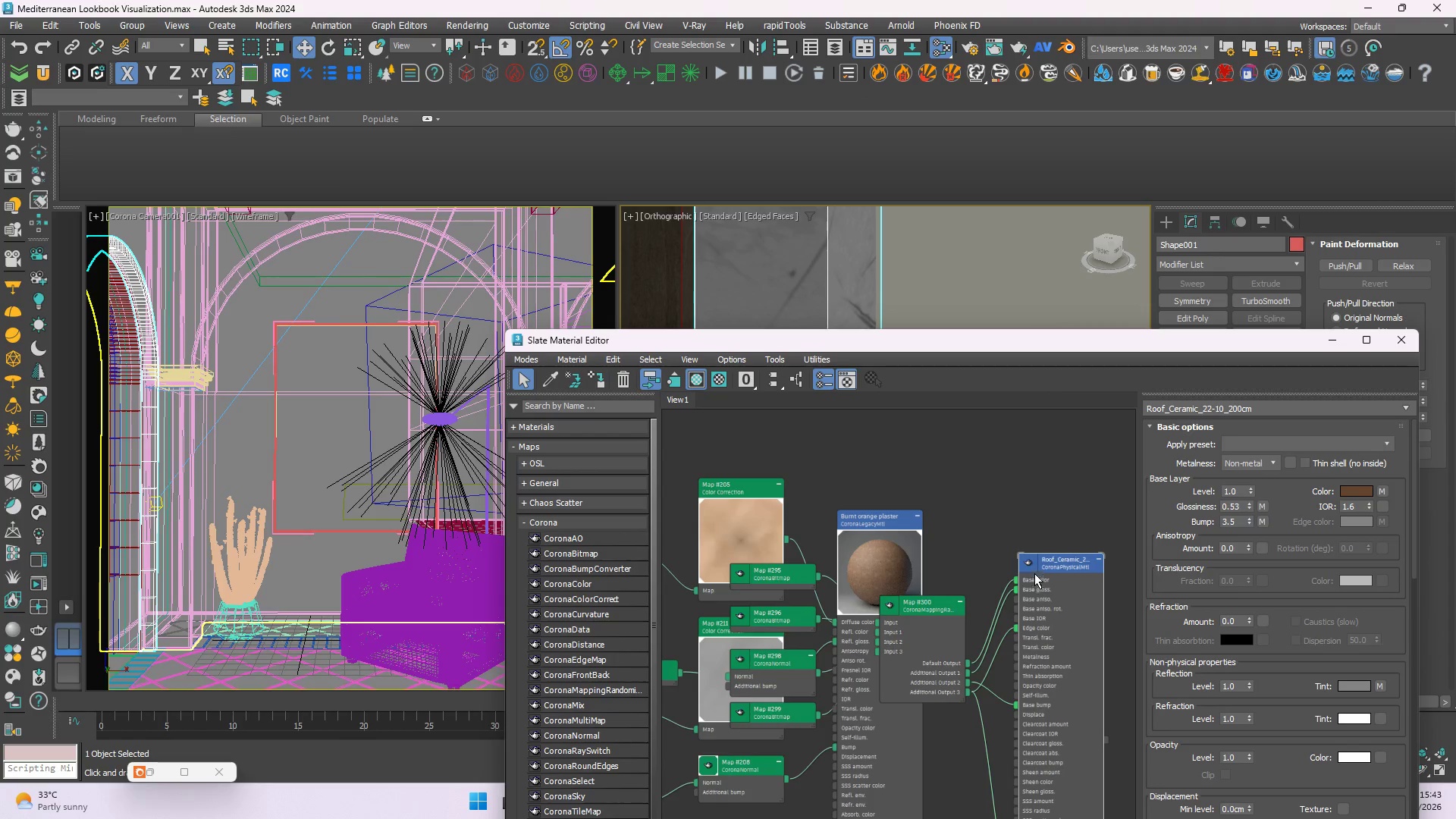 
double_click([1031, 566])
 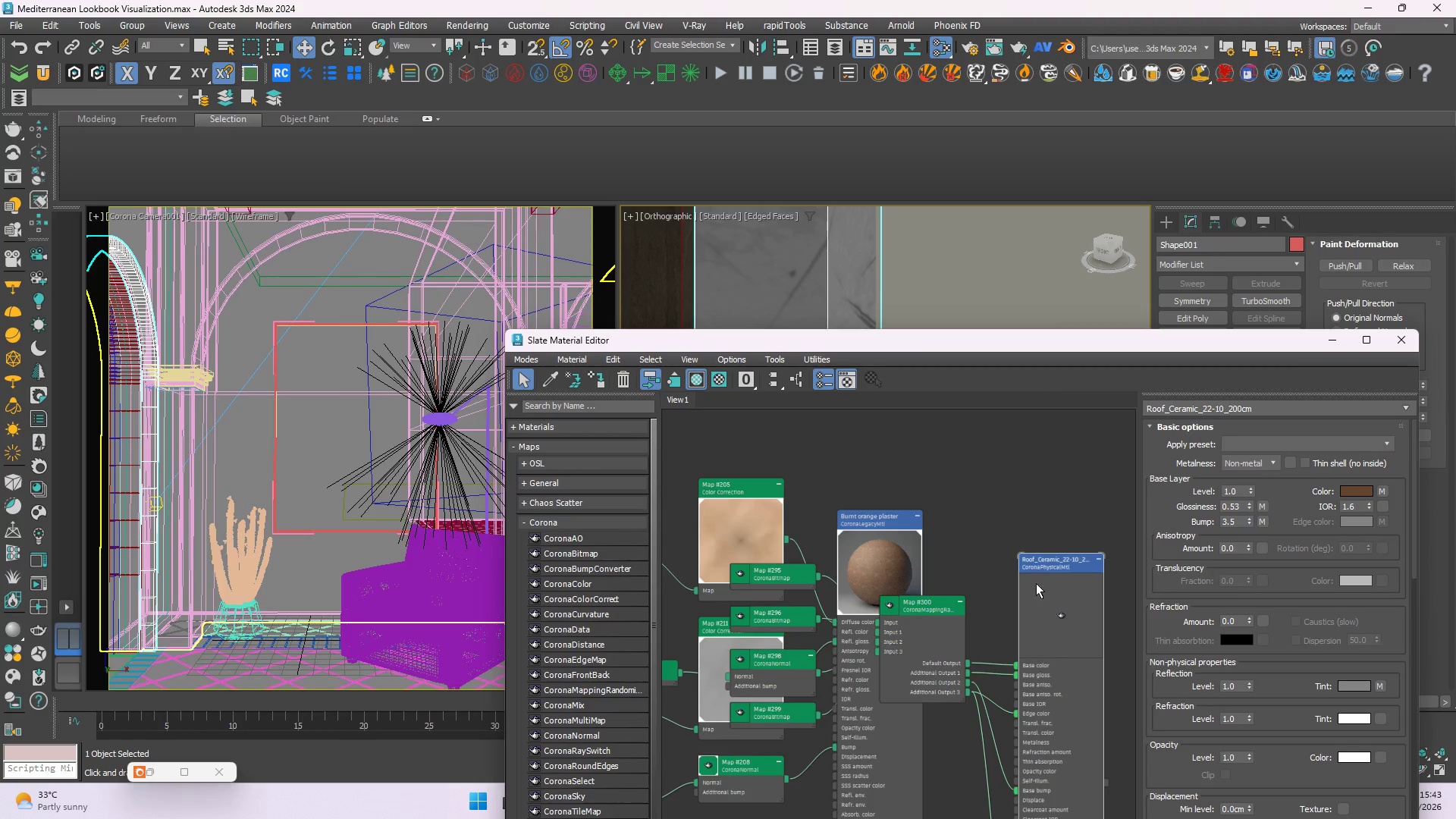 
right_click([1037, 588])
 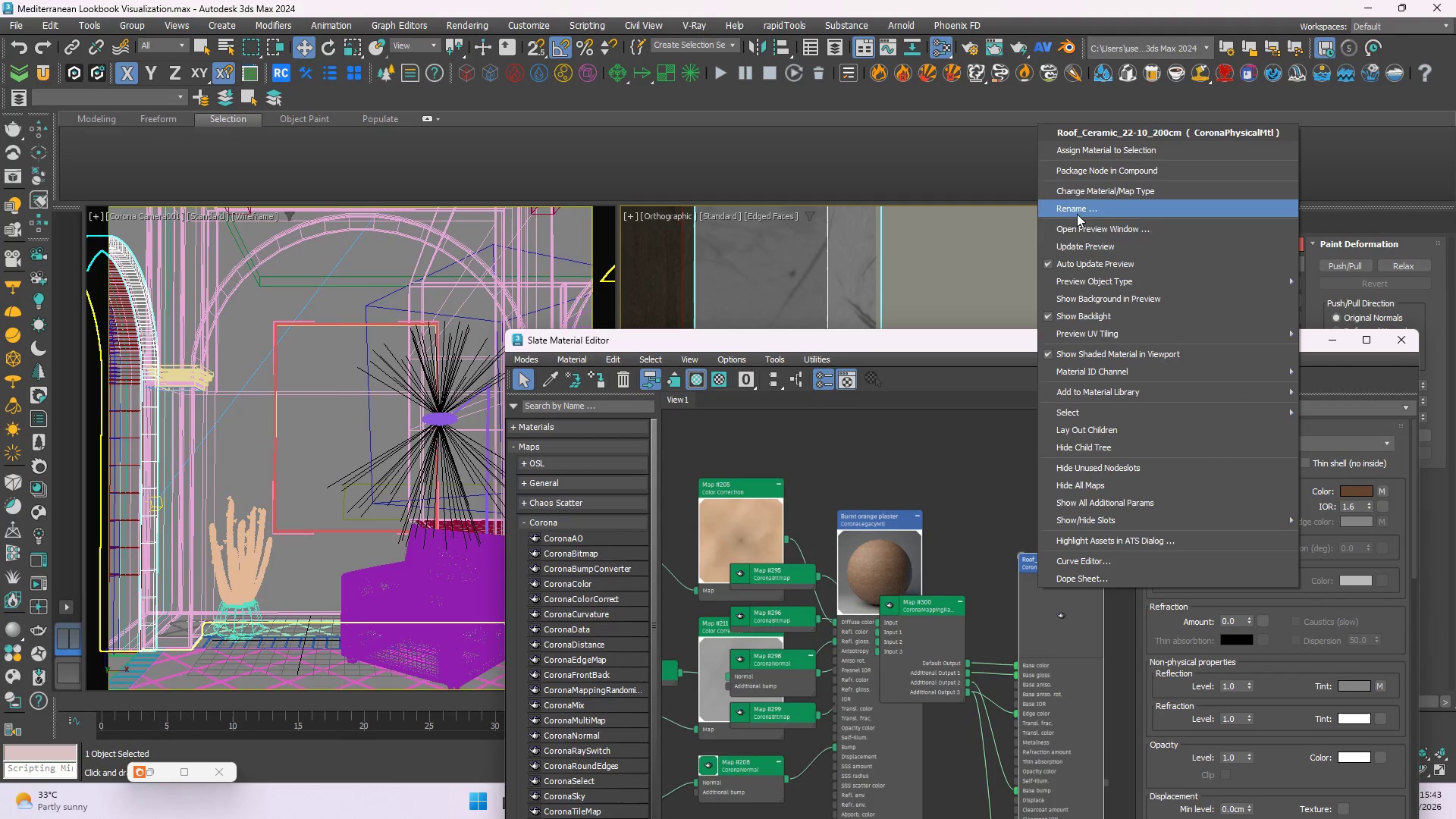 
left_click([1081, 244])
 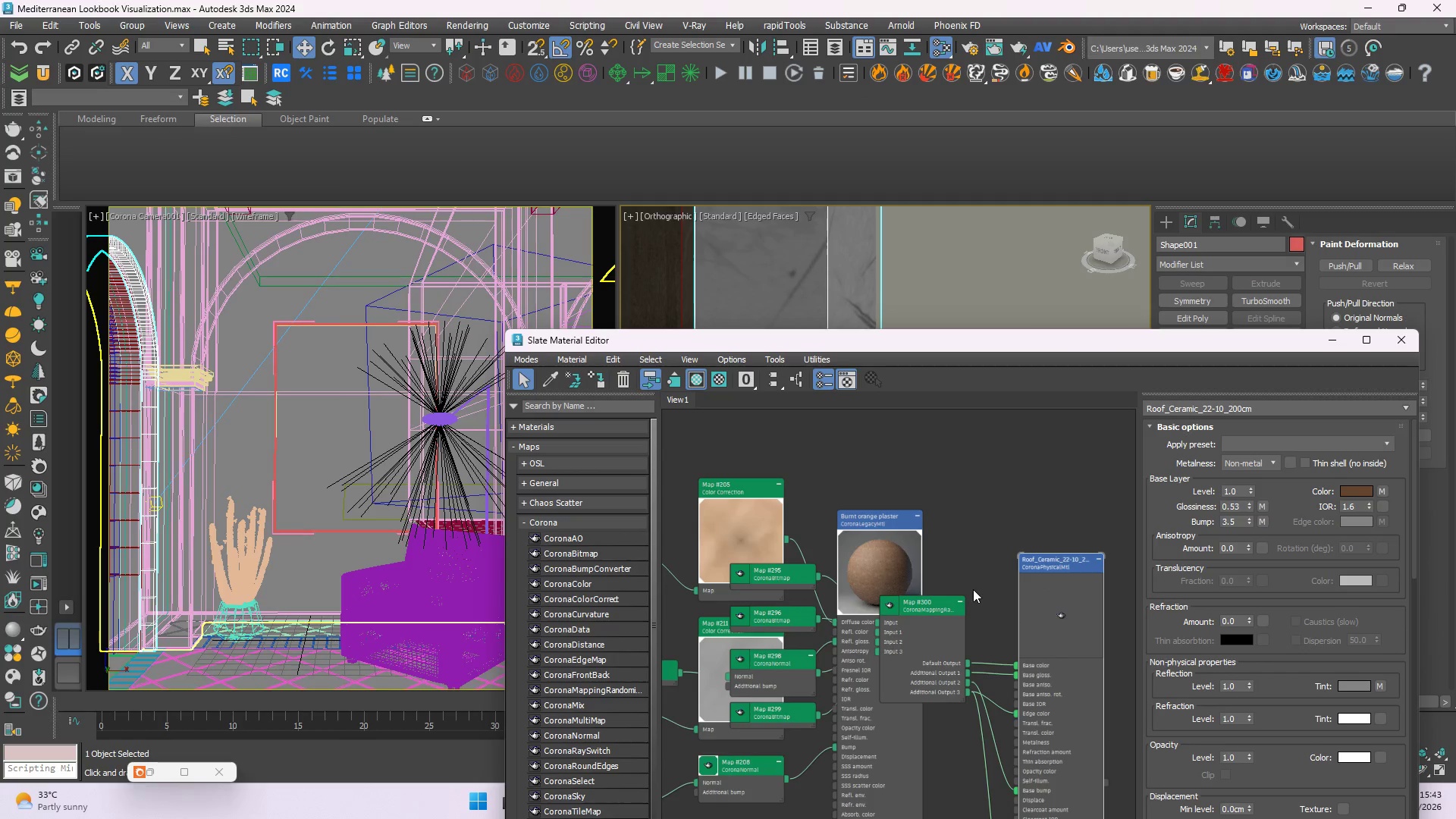 
scroll: coordinate [966, 636], scroll_direction: down, amount: 6.0
 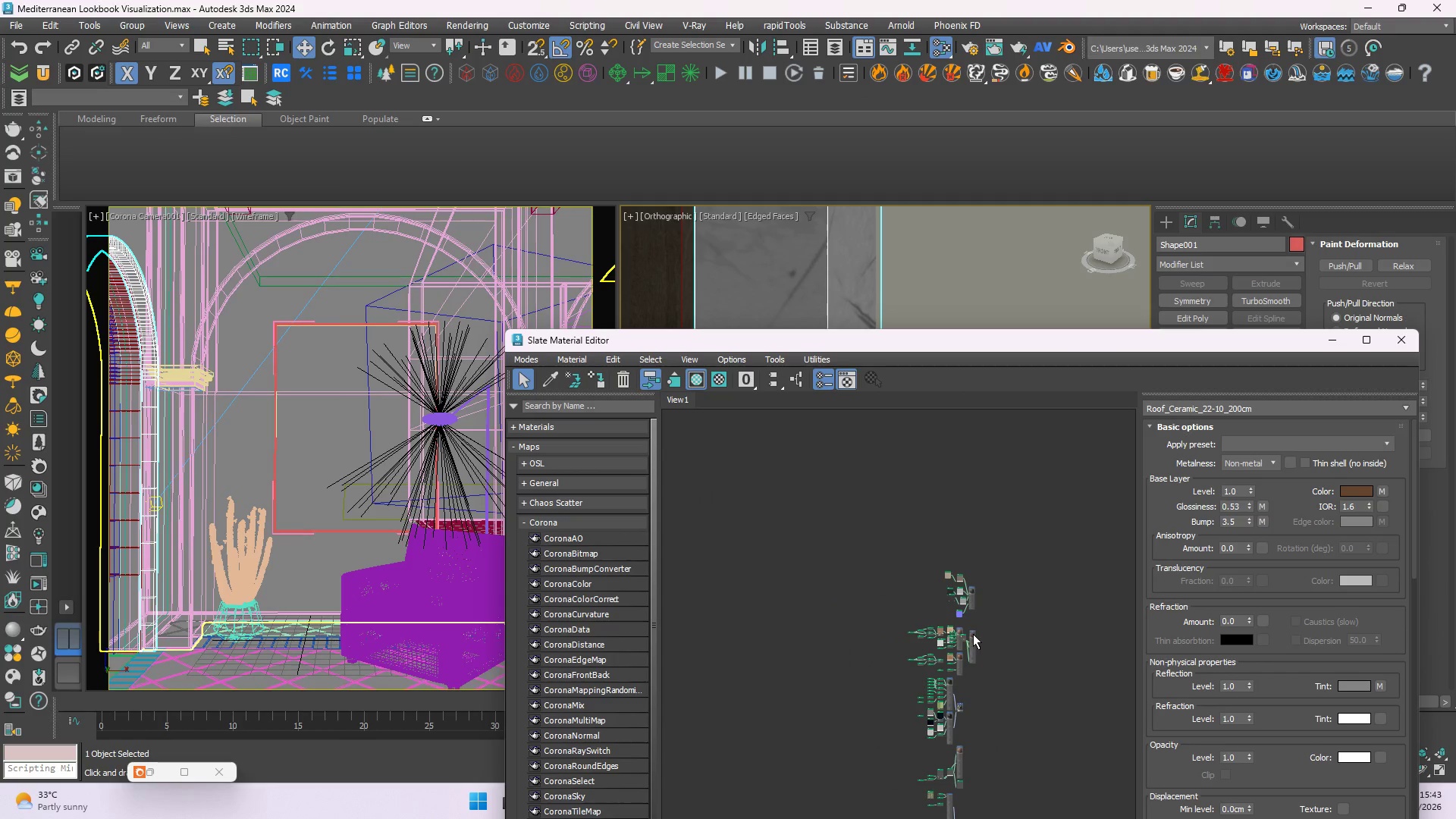 
left_click_drag(start_coordinate=[972, 634], to_coordinate=[971, 522])
 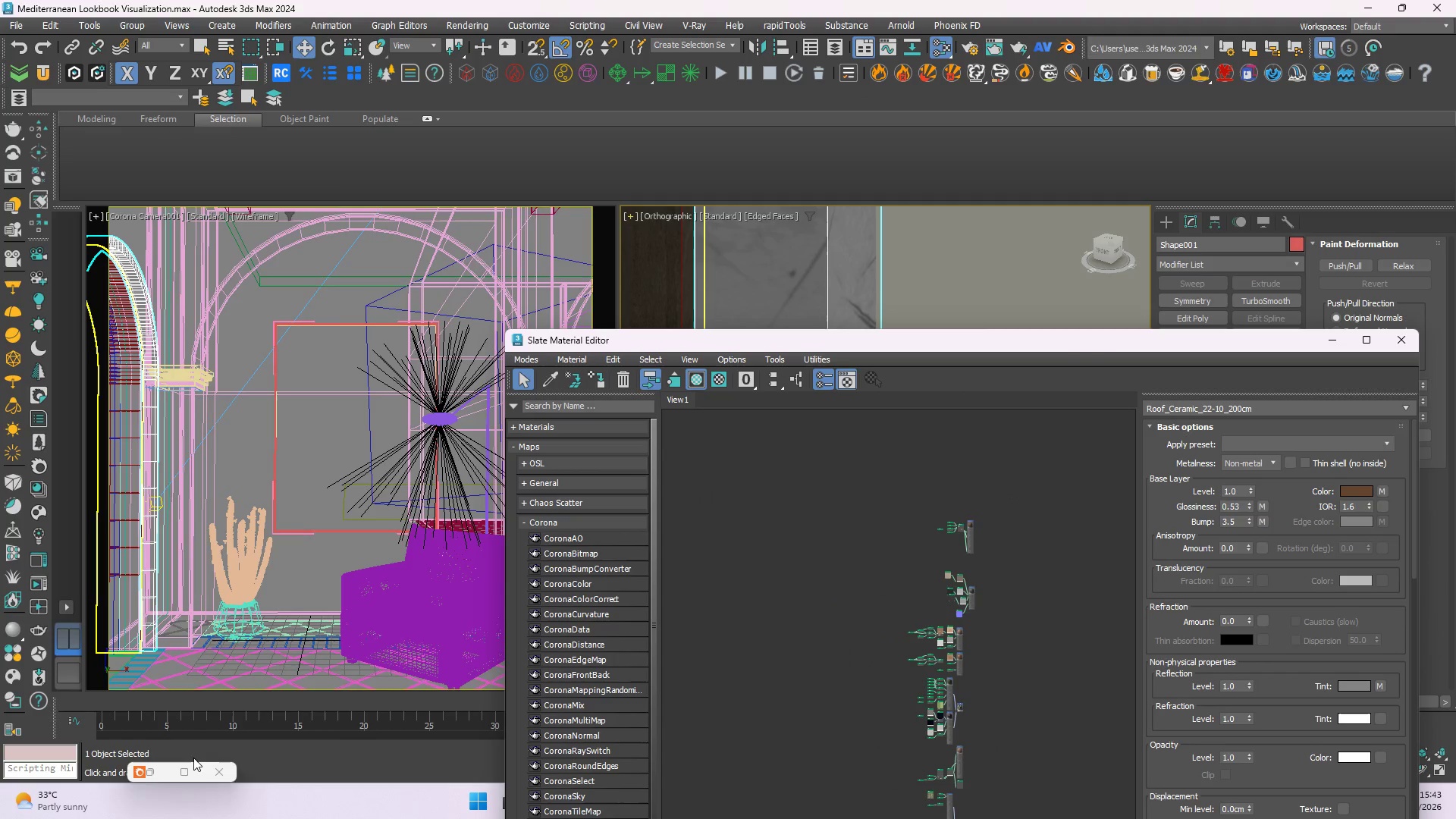 
left_click([156, 774])
 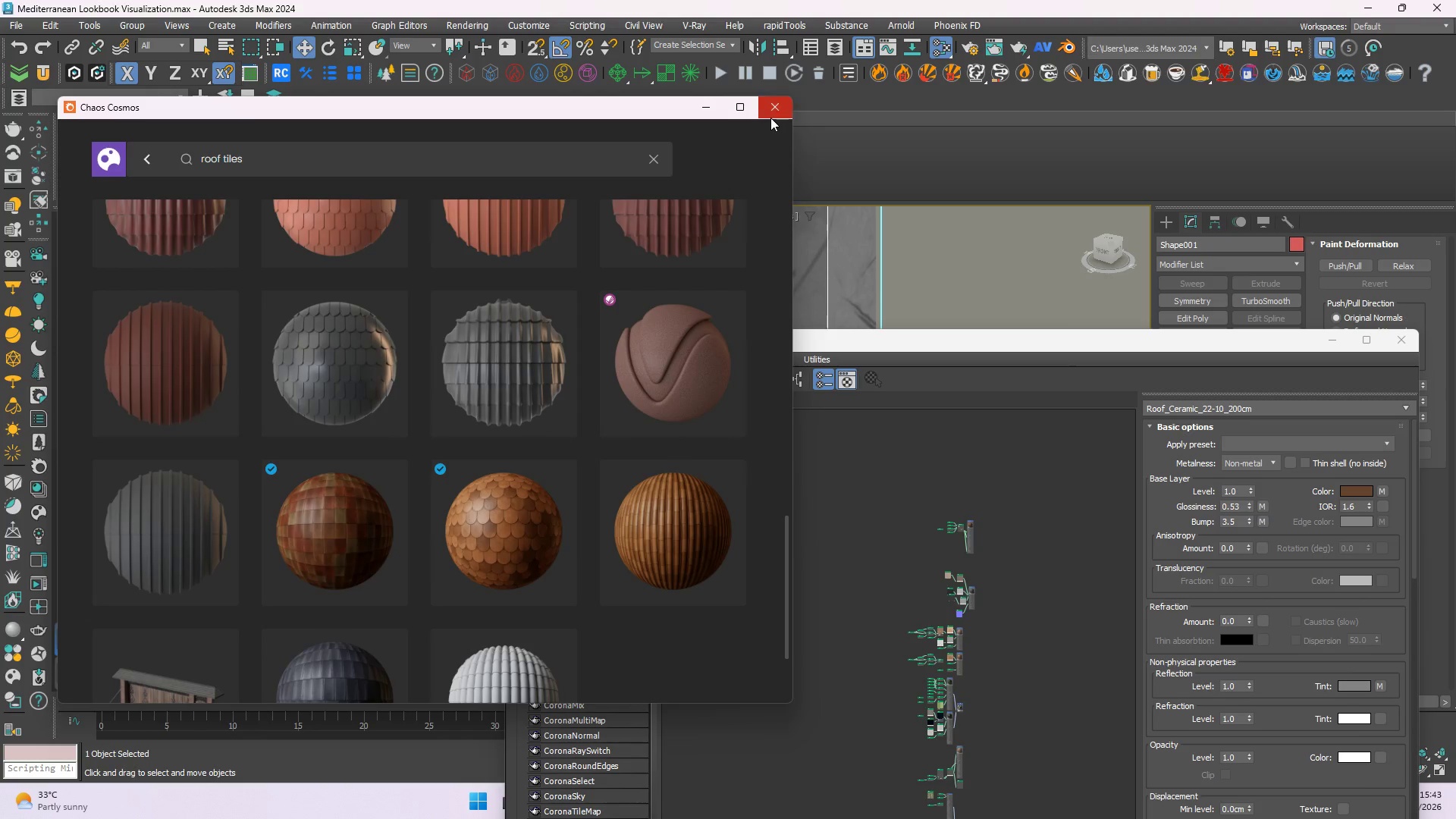 
double_click([871, 155])
 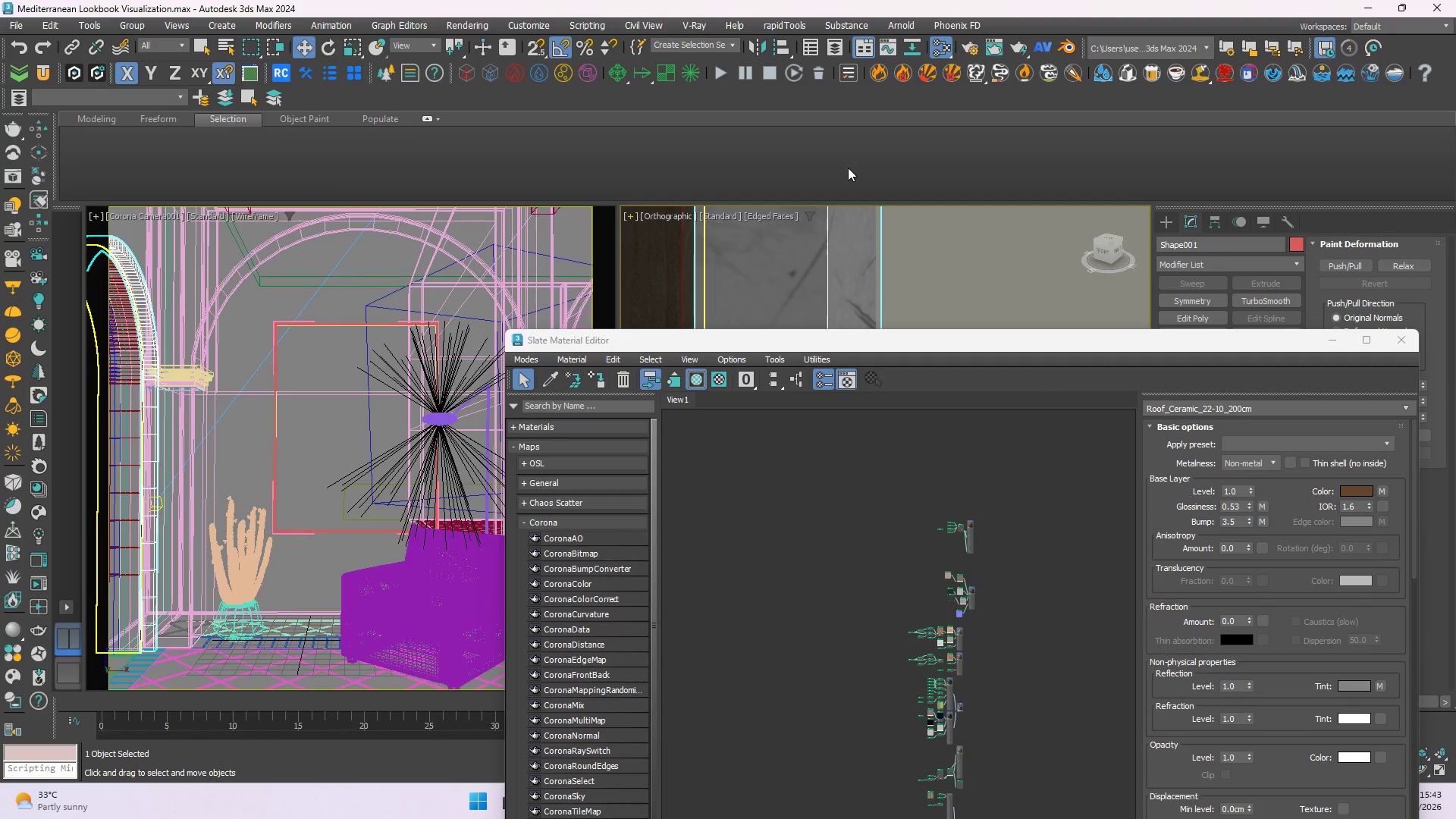 
type(mm)
 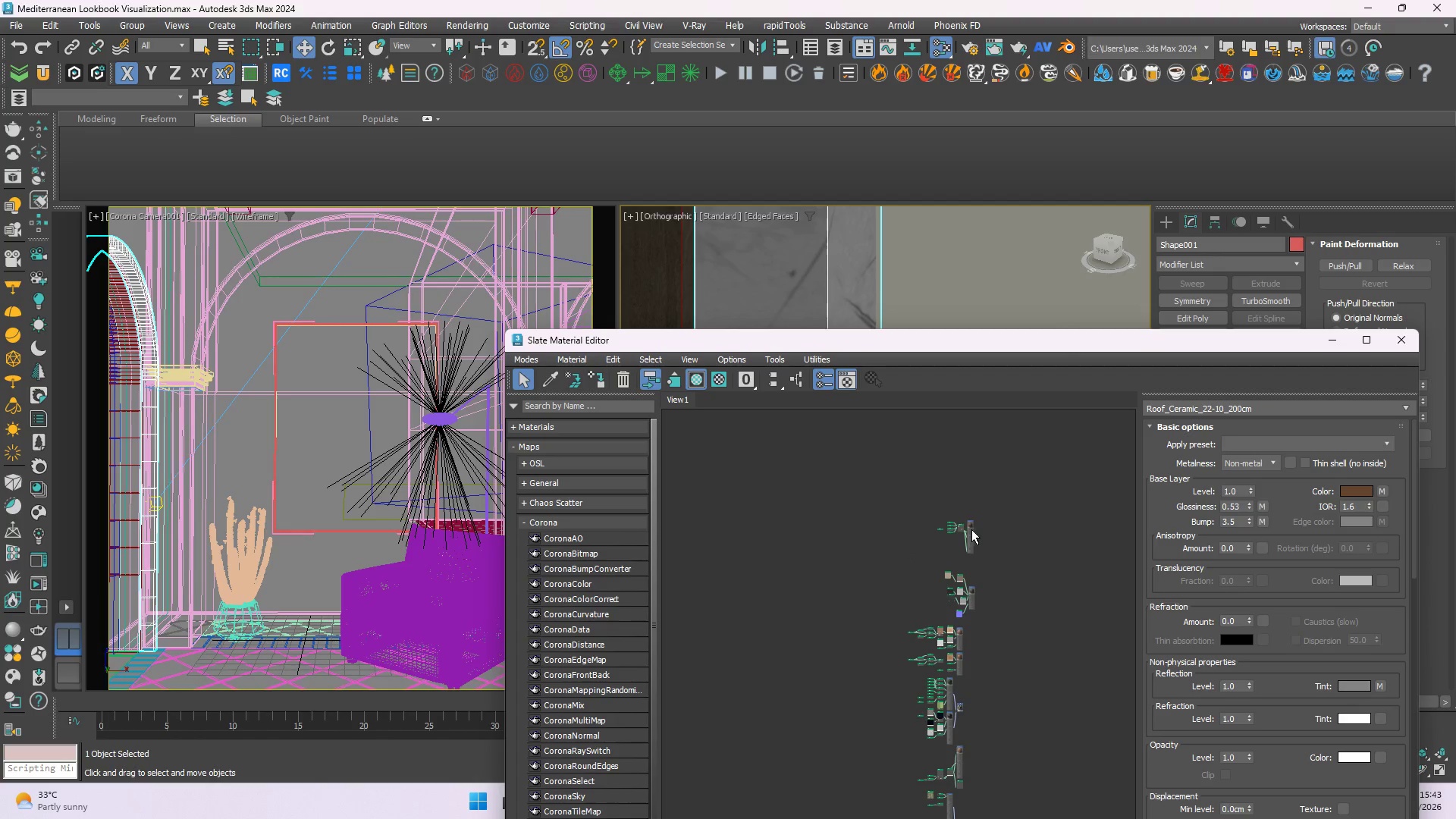 
scroll: coordinate [984, 516], scroll_direction: up, amount: 5.0
 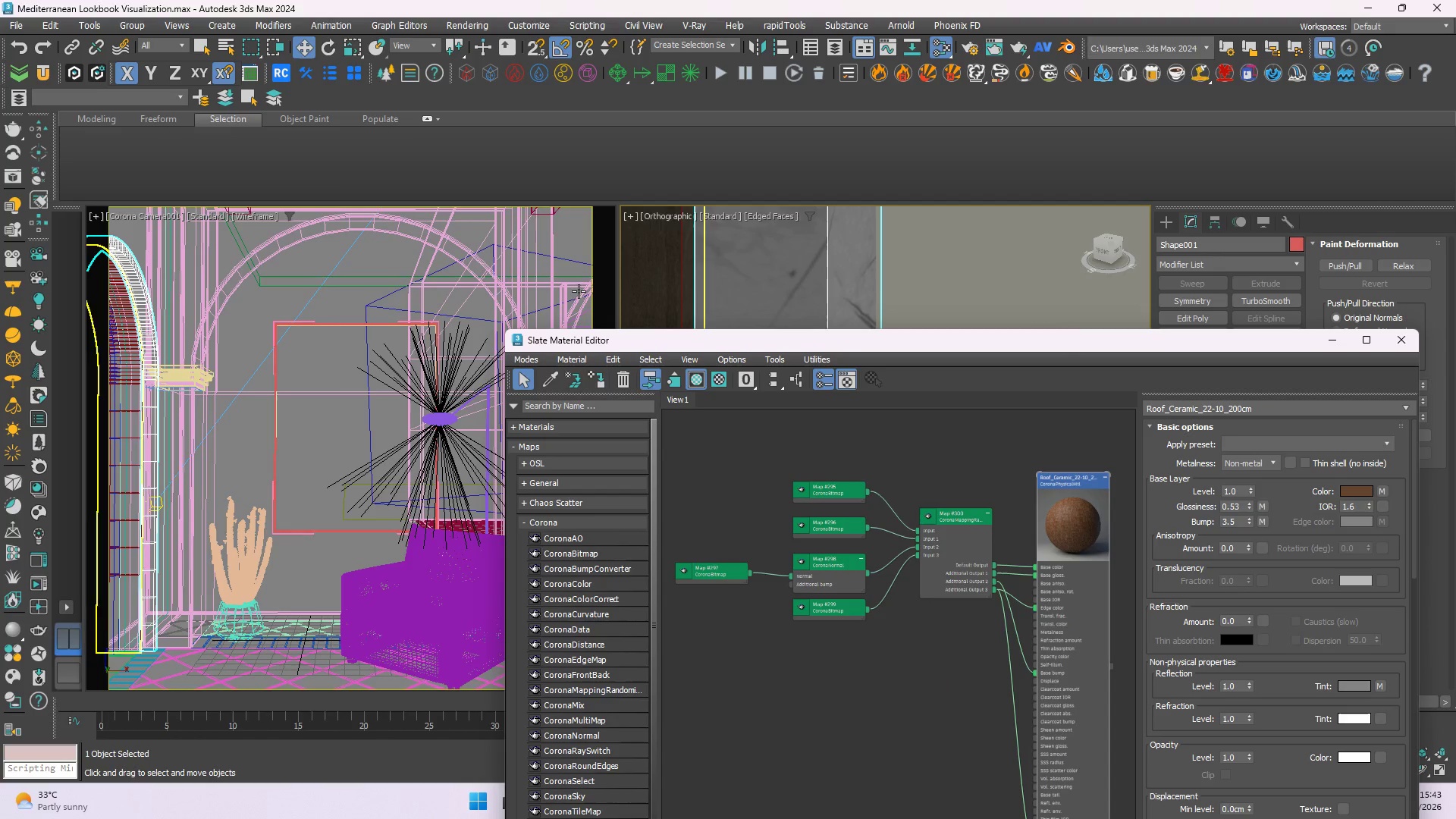 
left_click([854, 289])
 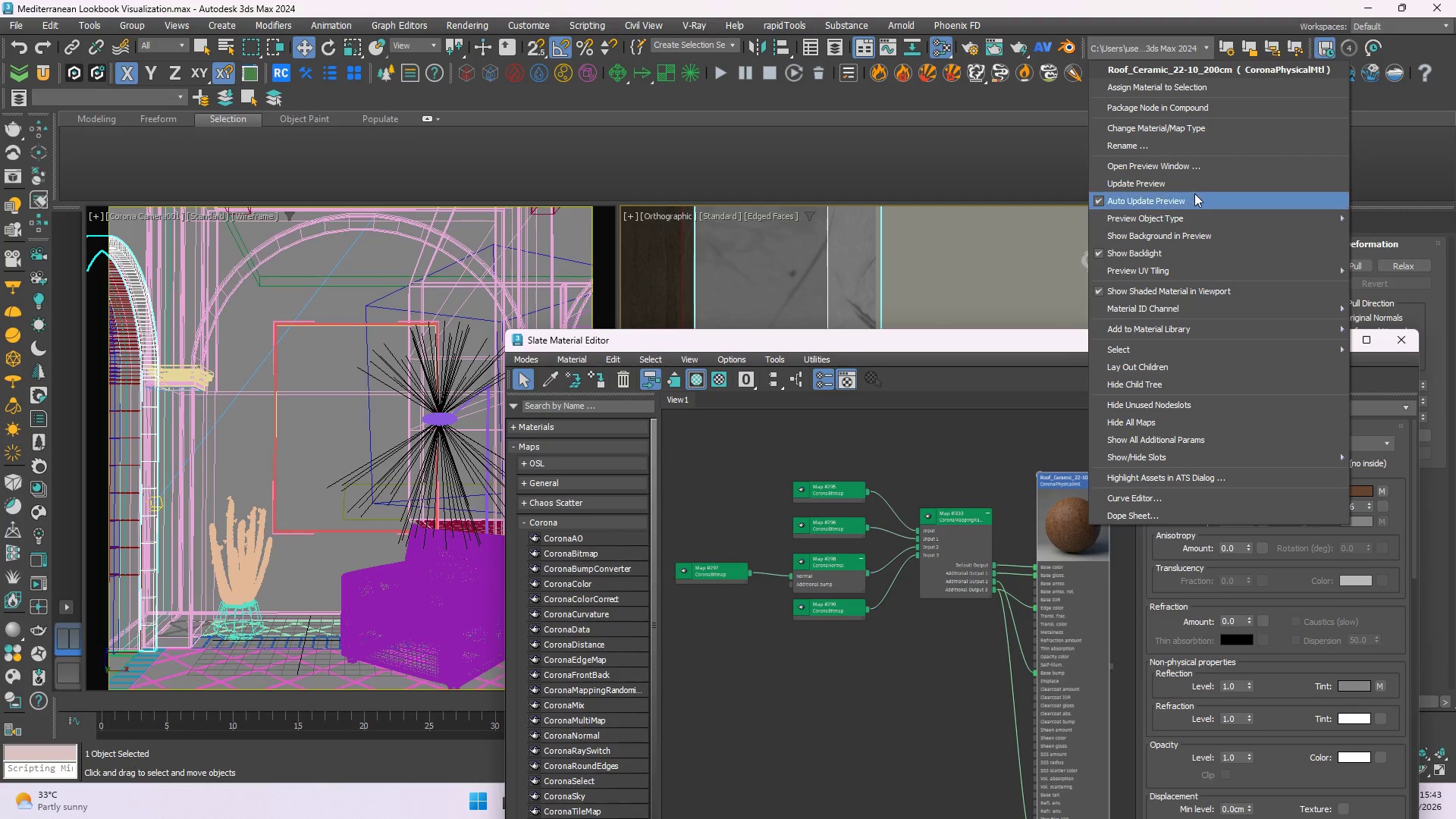 
left_click([1193, 188])
 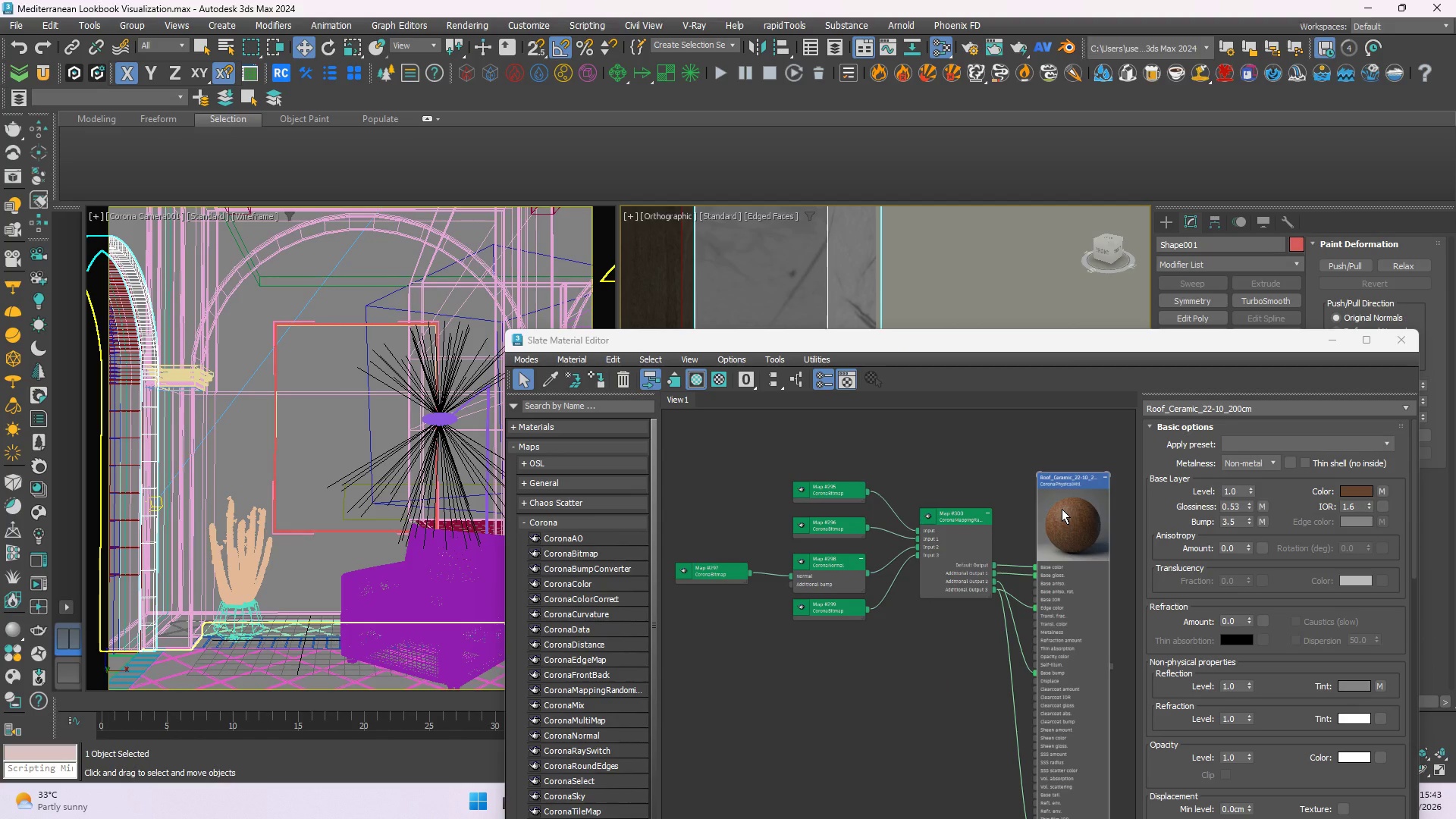 
right_click([1062, 509])
 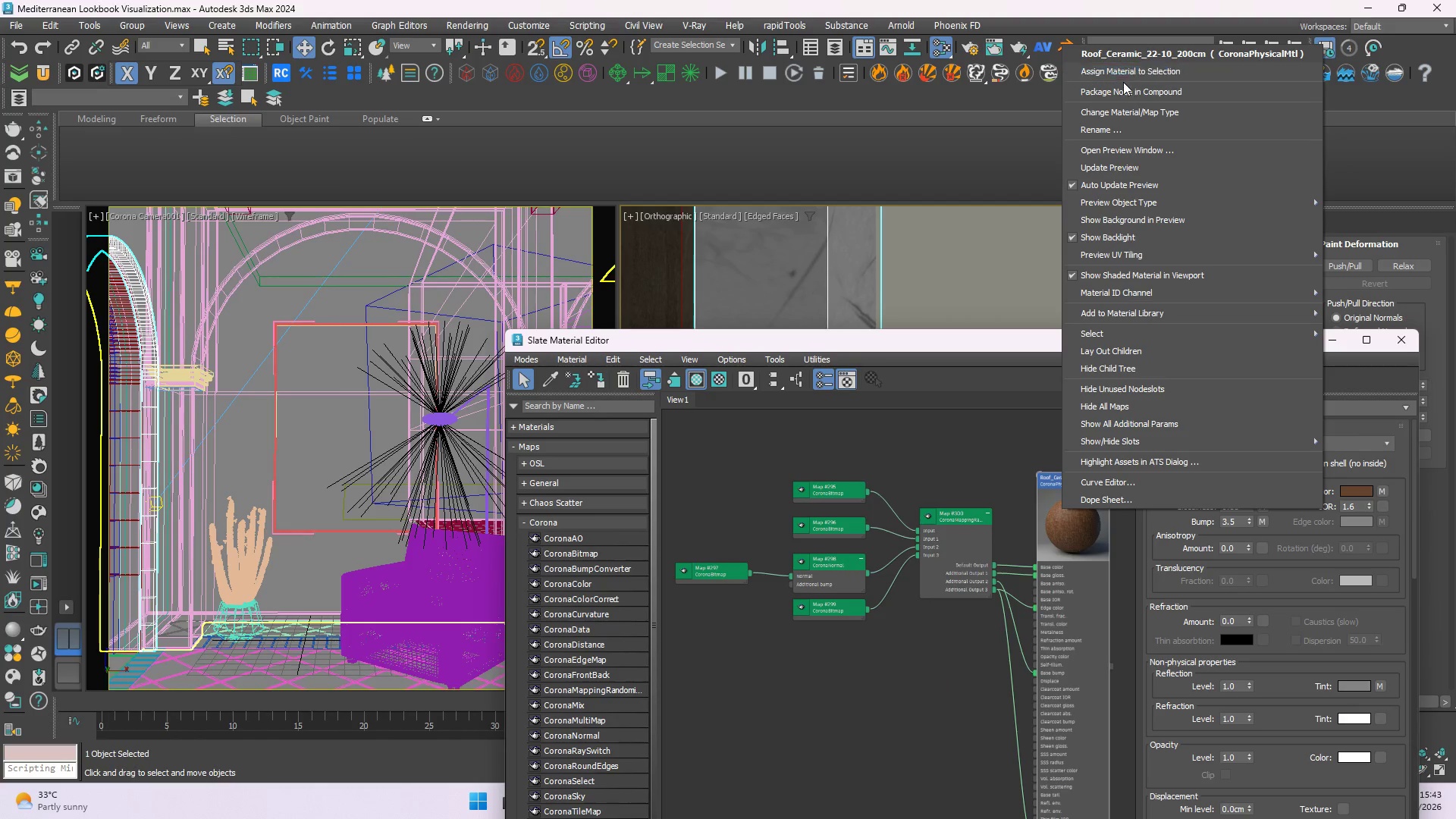 
left_click([1123, 75])
 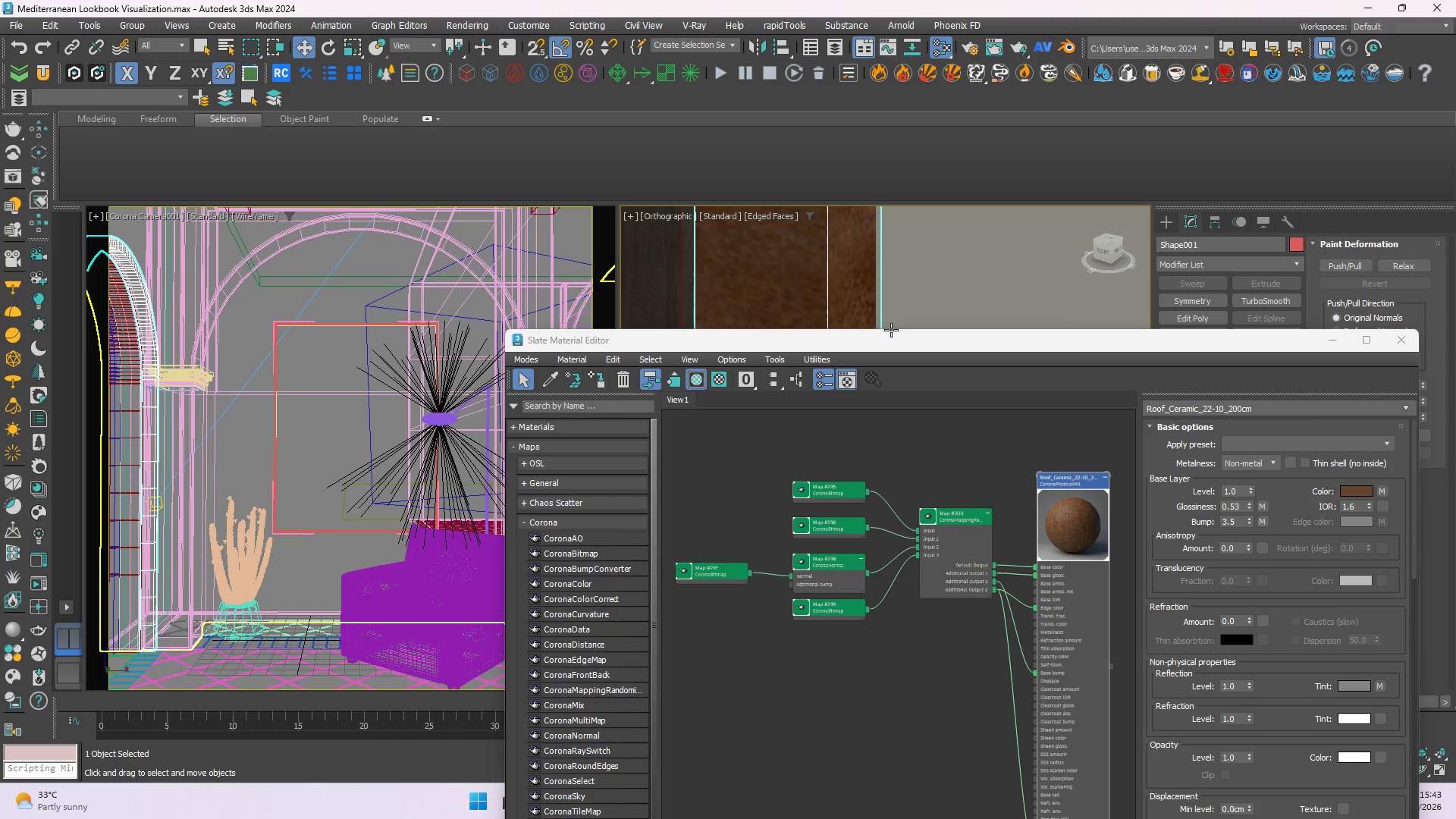 
left_click_drag(start_coordinate=[908, 341], to_coordinate=[892, 729])
 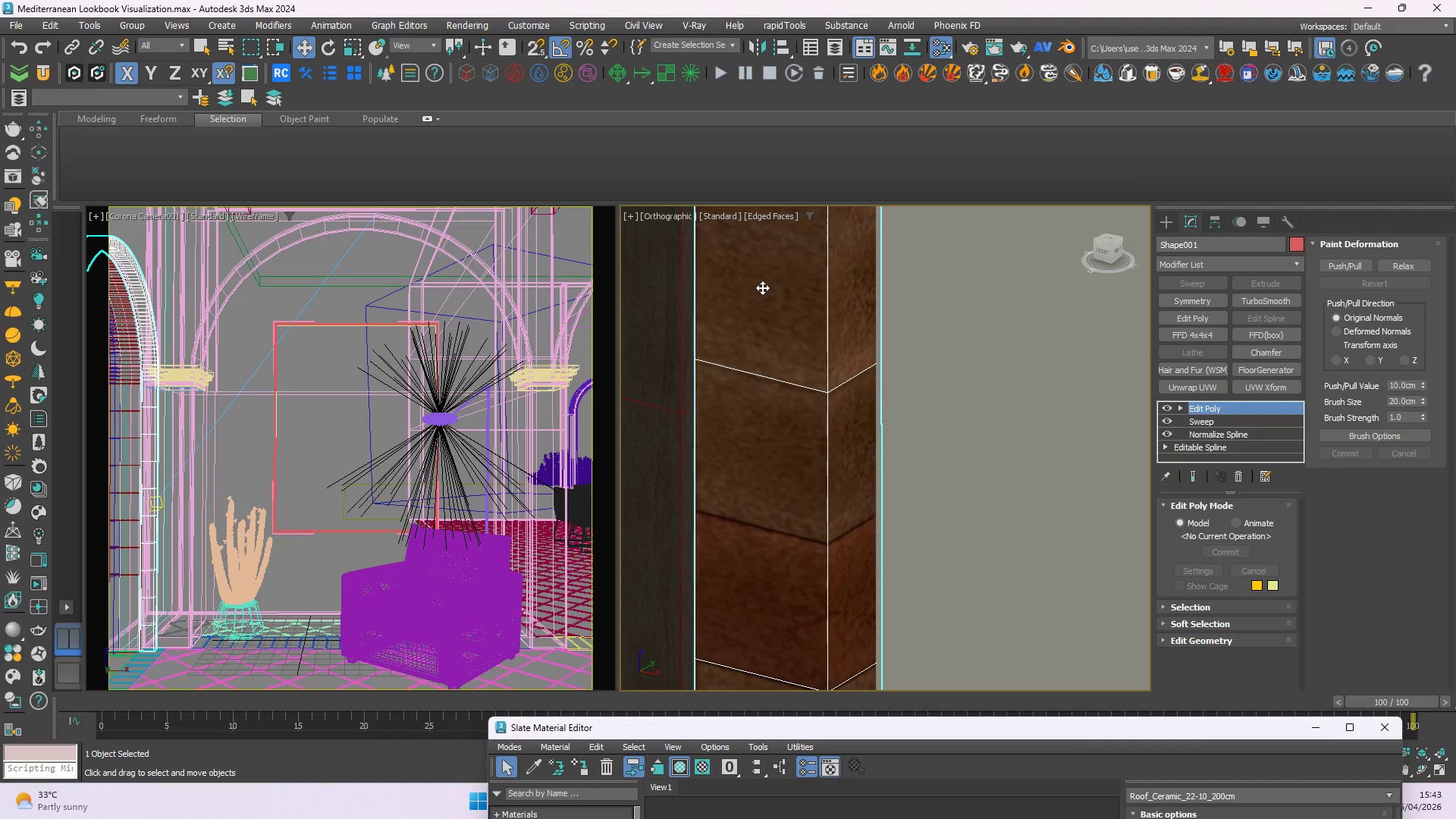 
scroll: coordinate [763, 295], scroll_direction: up, amount: 1.0
 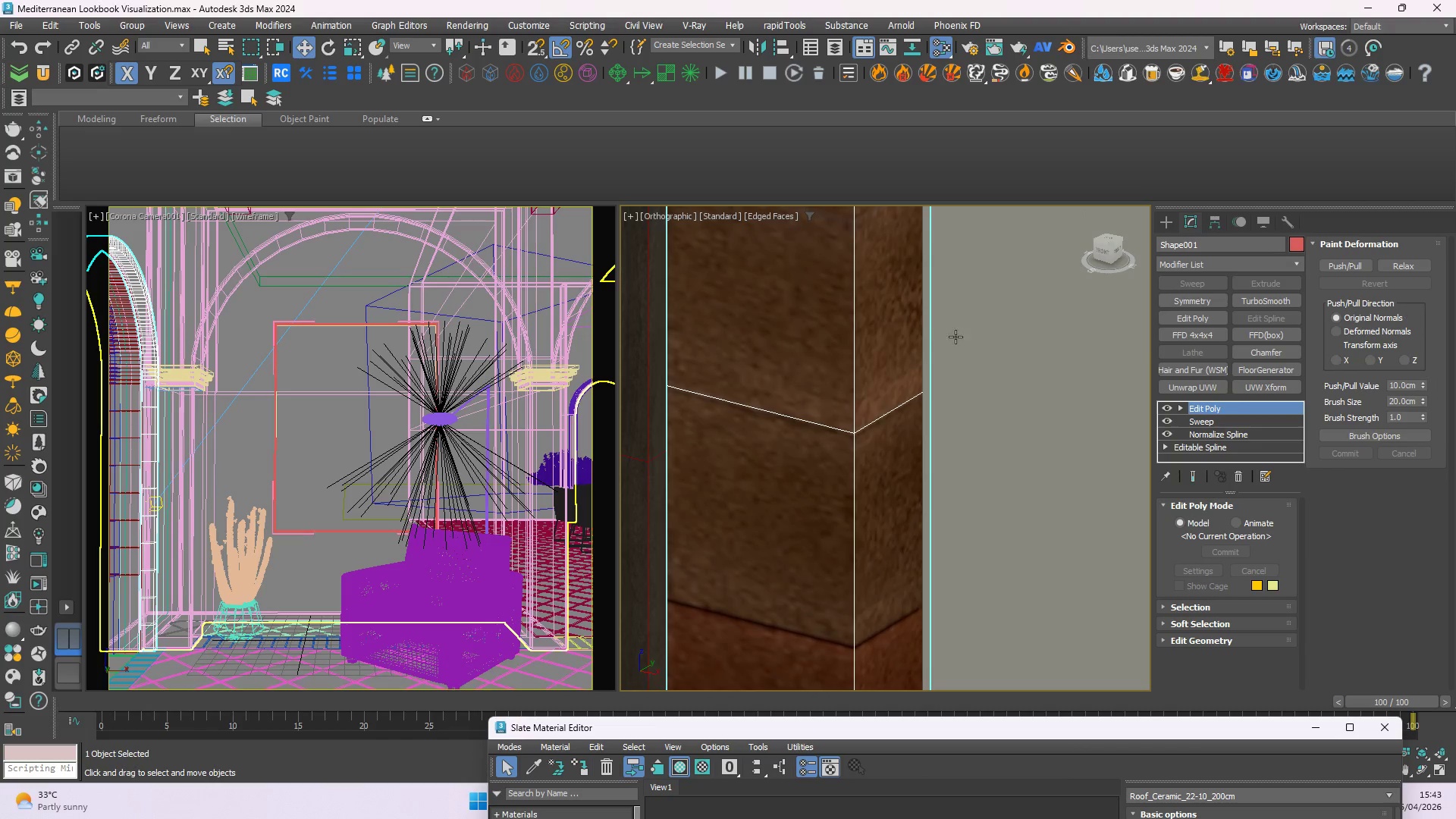 
scroll: coordinate [962, 369], scroll_direction: down, amount: 8.0
 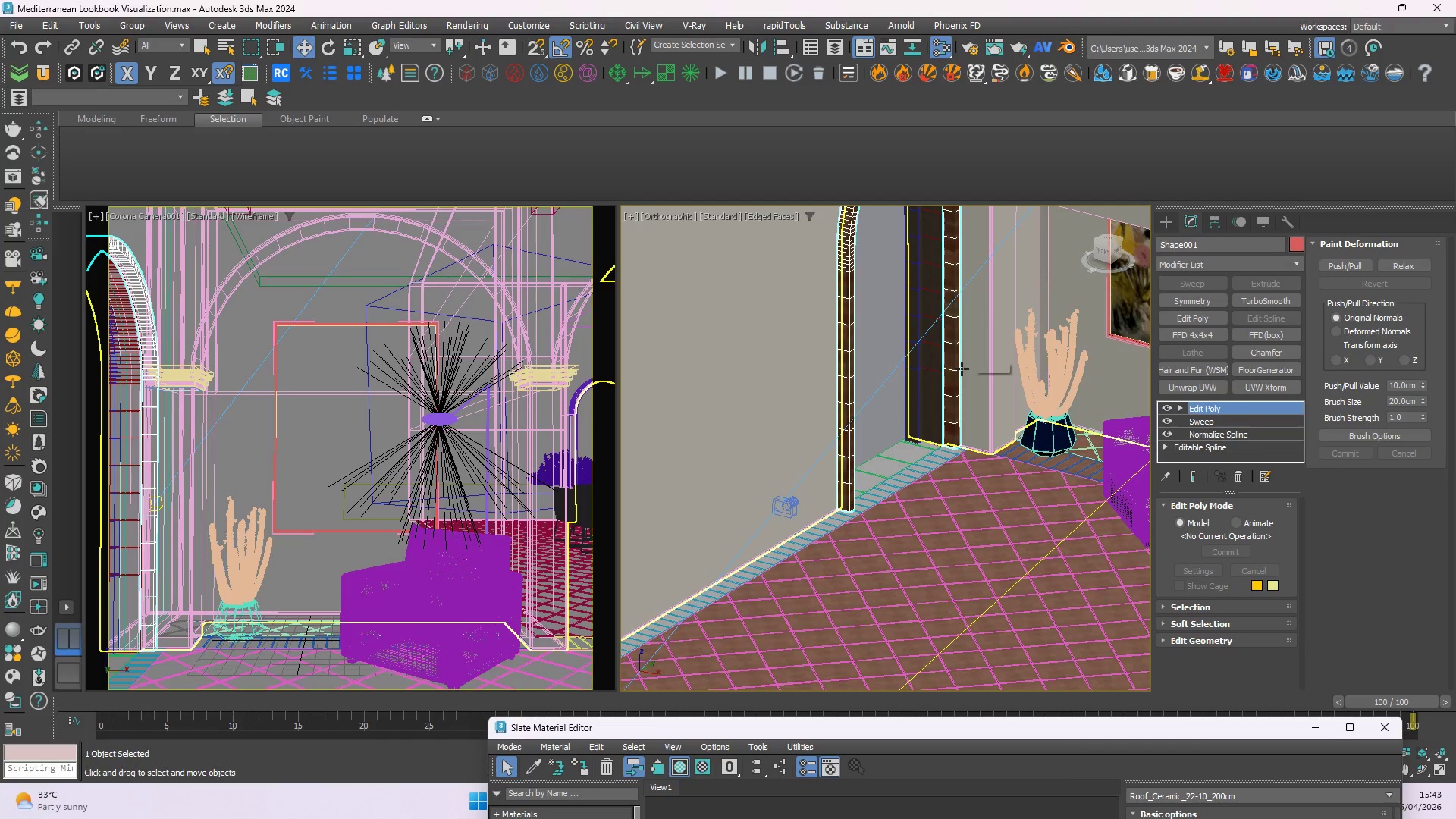 
key(Alt+Q)
 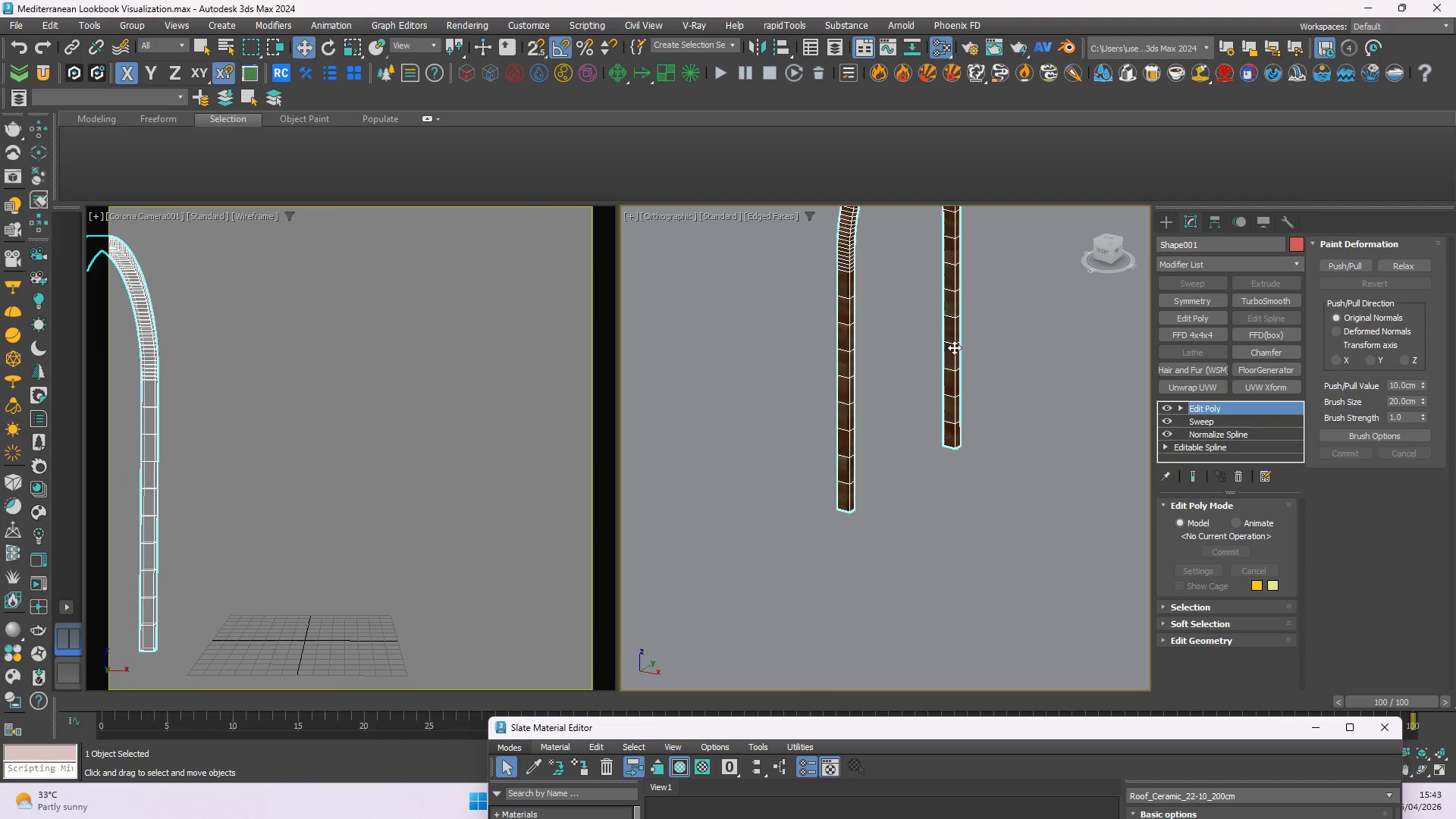 
left_click([1020, 390])
 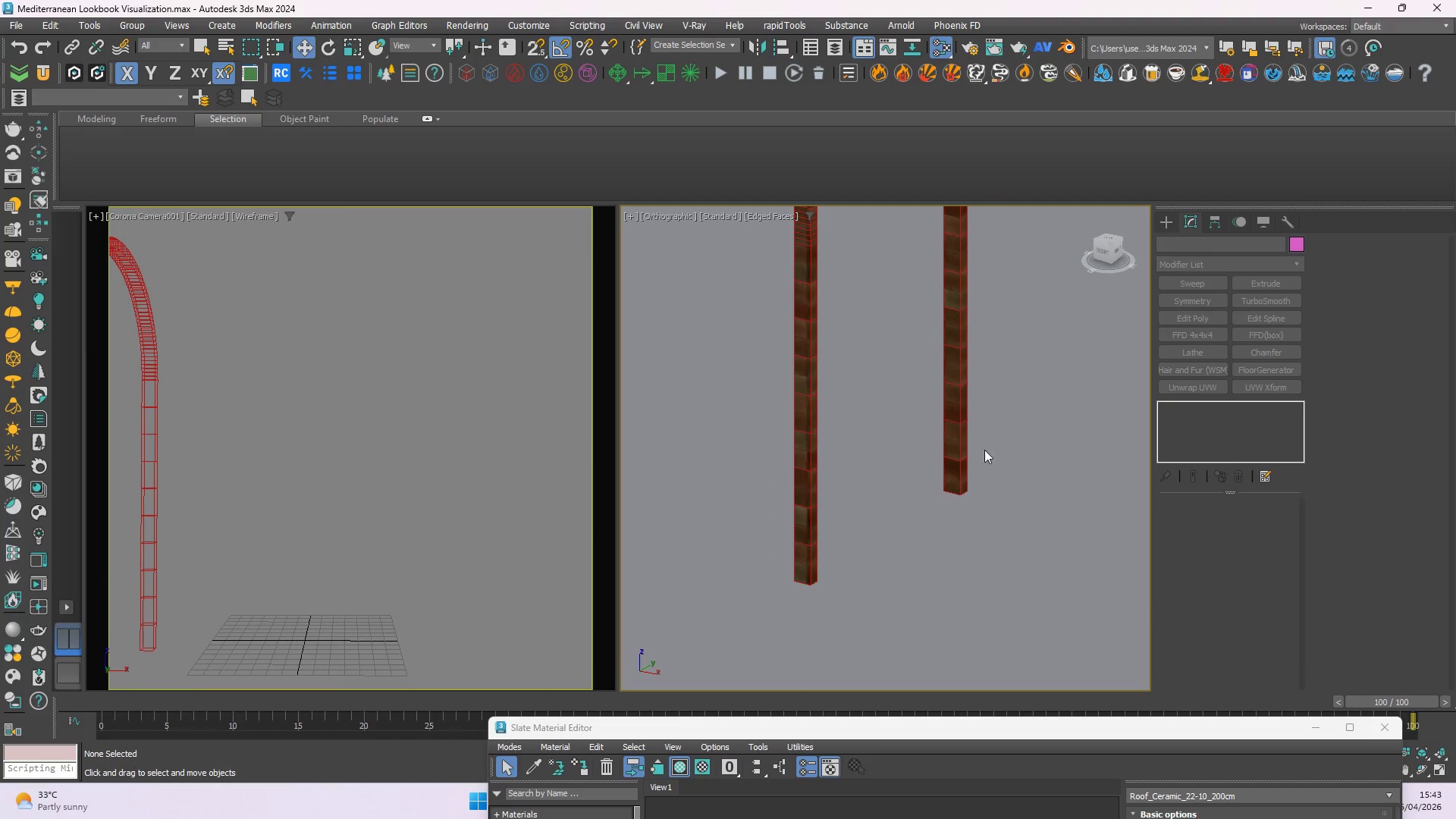 
scroll: coordinate [943, 334], scroll_direction: up, amount: 1.0
 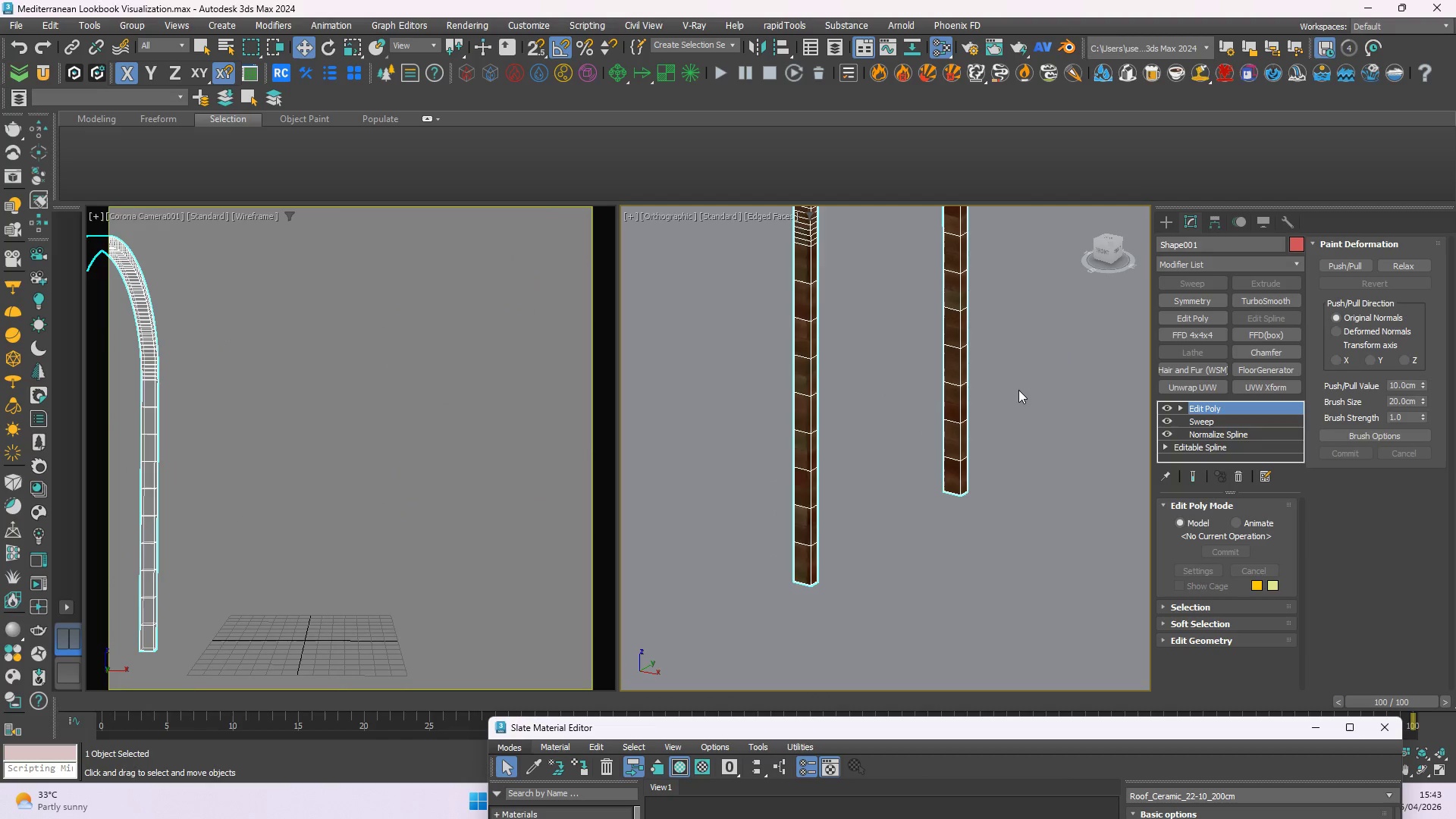 
scroll: coordinate [976, 471], scroll_direction: down, amount: 3.0
 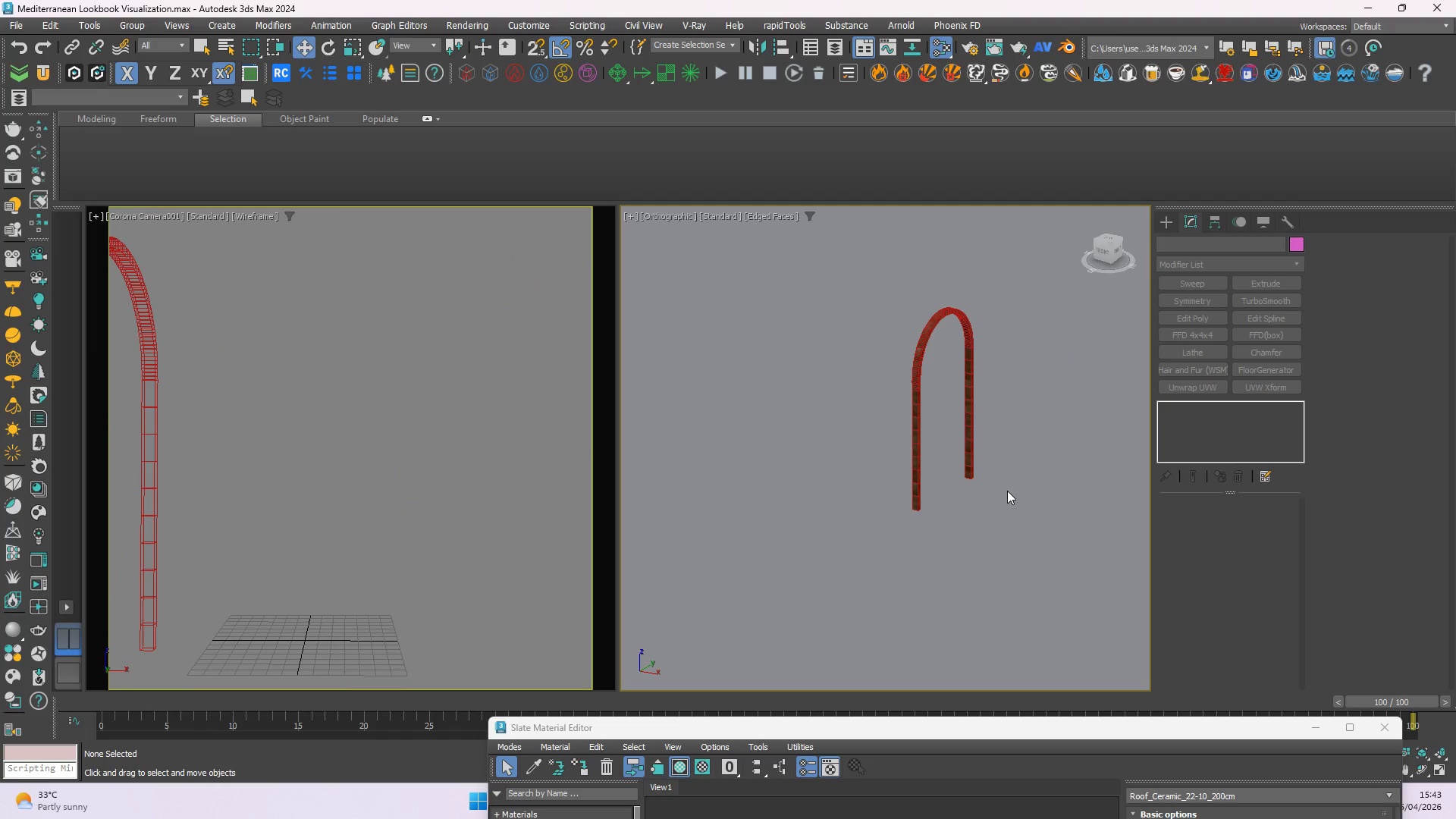 
key(F4)
 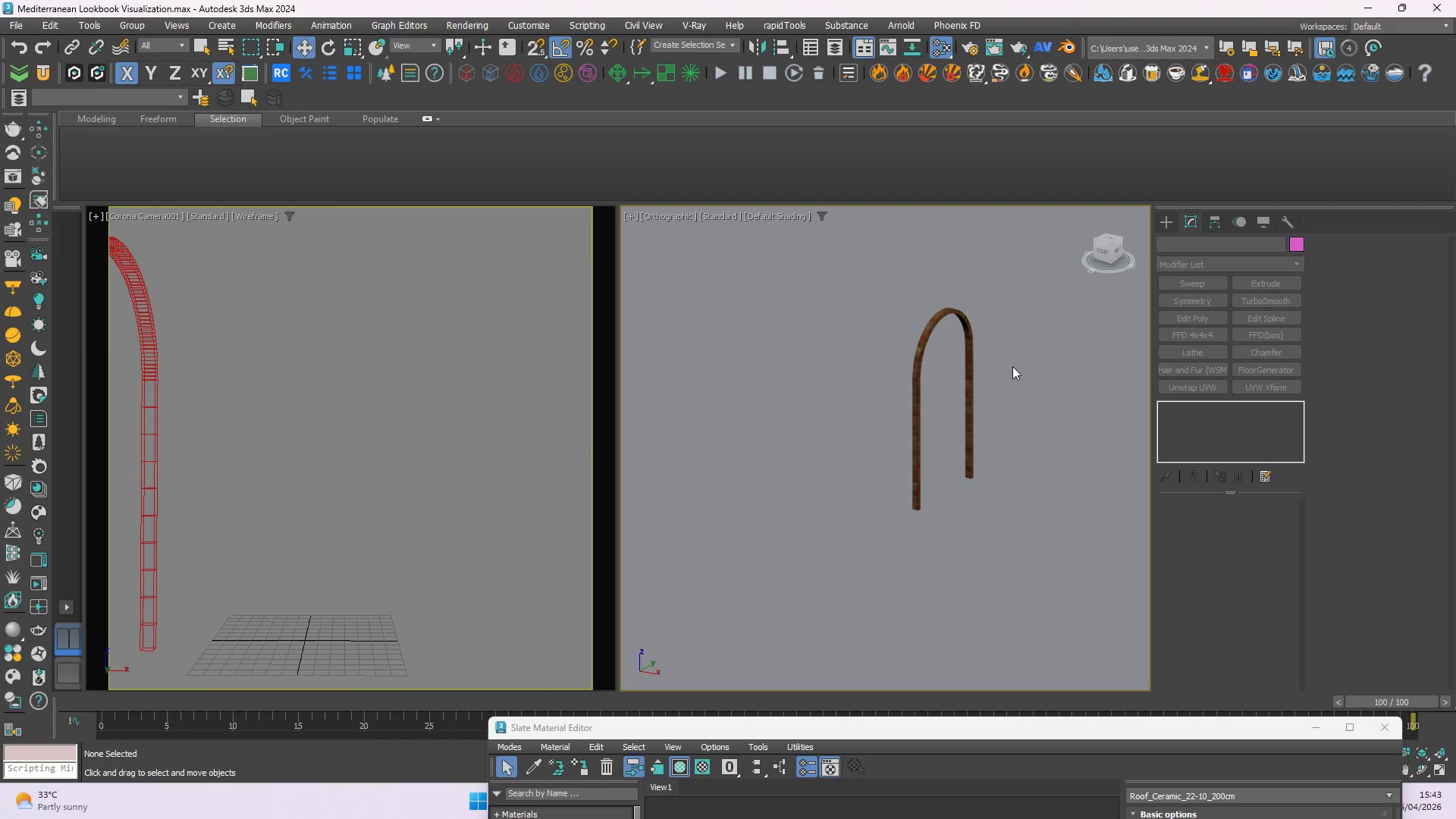 
hold_key(key=AltLeft, duration=0.81)
 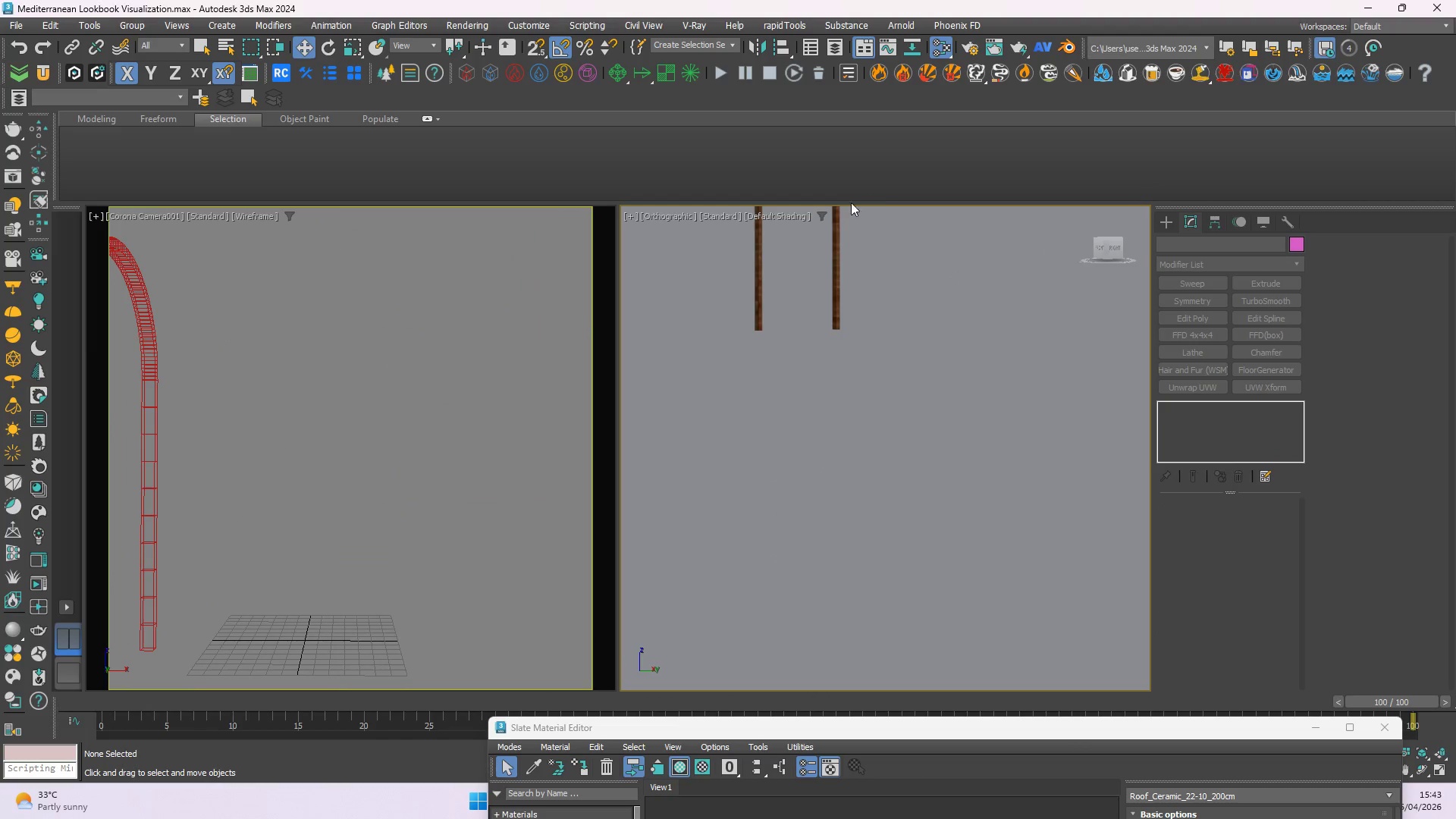 
scroll: coordinate [935, 397], scroll_direction: up, amount: 9.0
 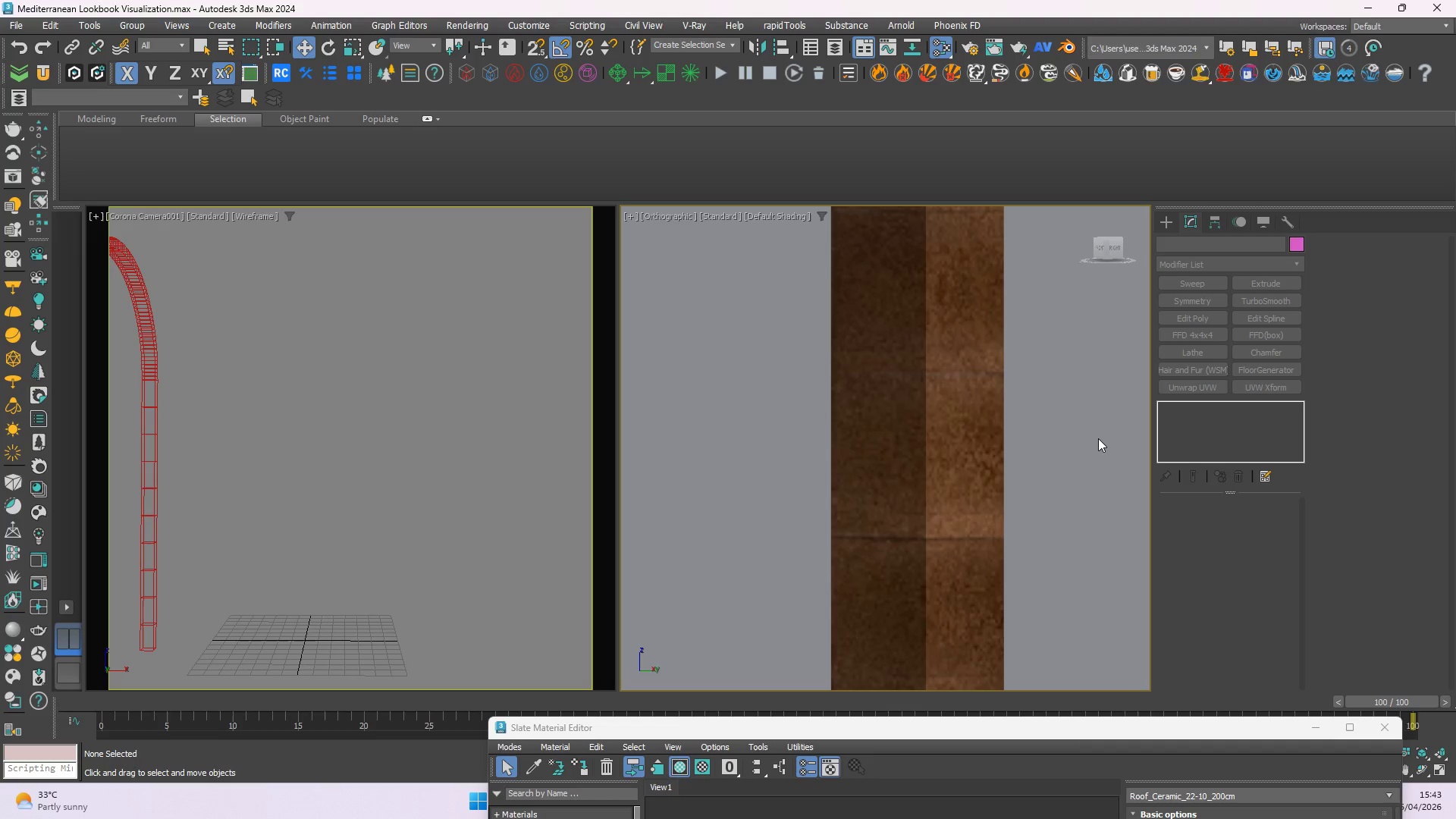 
hold_key(key=AltLeft, duration=0.66)
 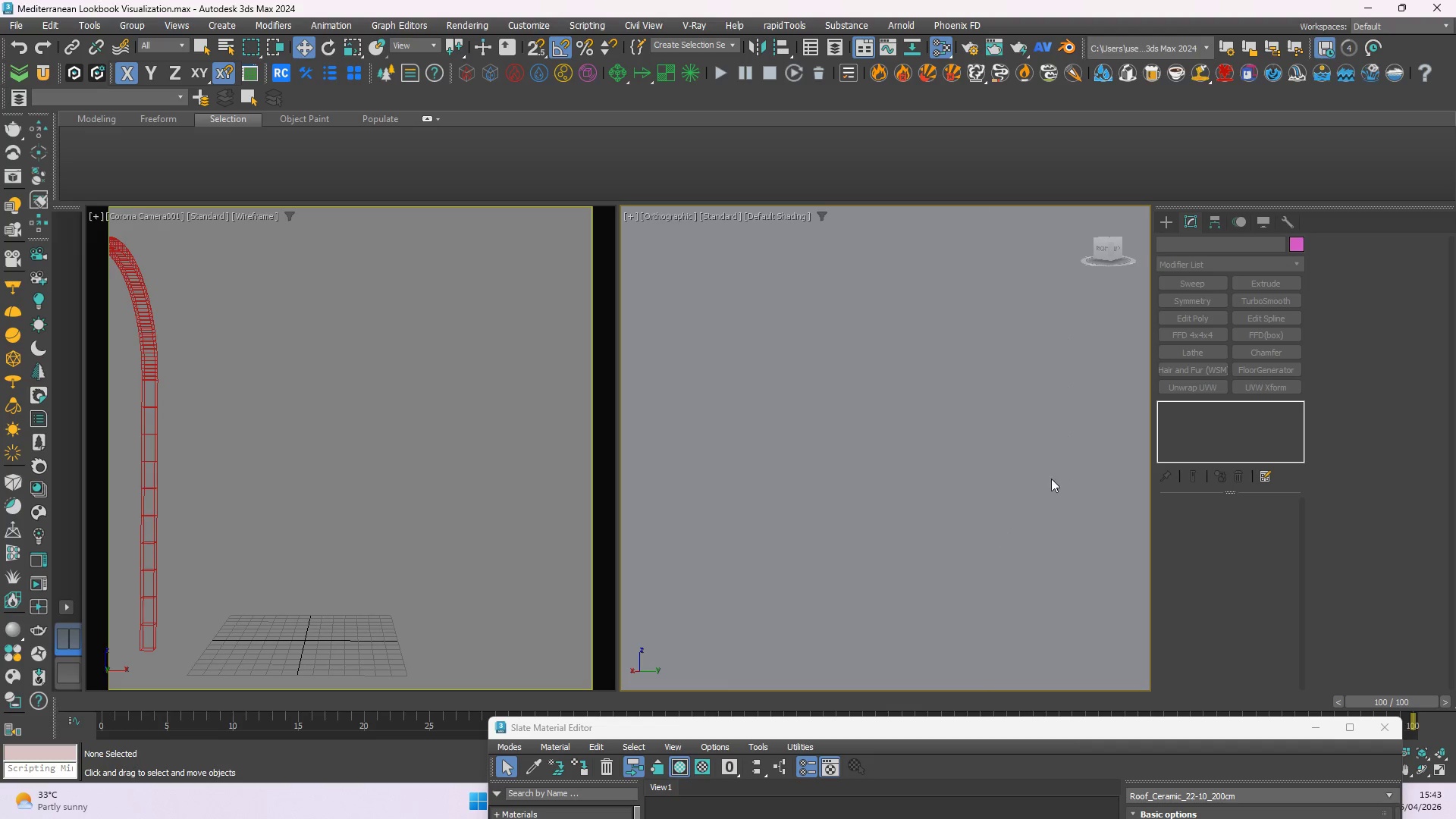 
scroll: coordinate [1120, 504], scroll_direction: down, amount: 8.0
 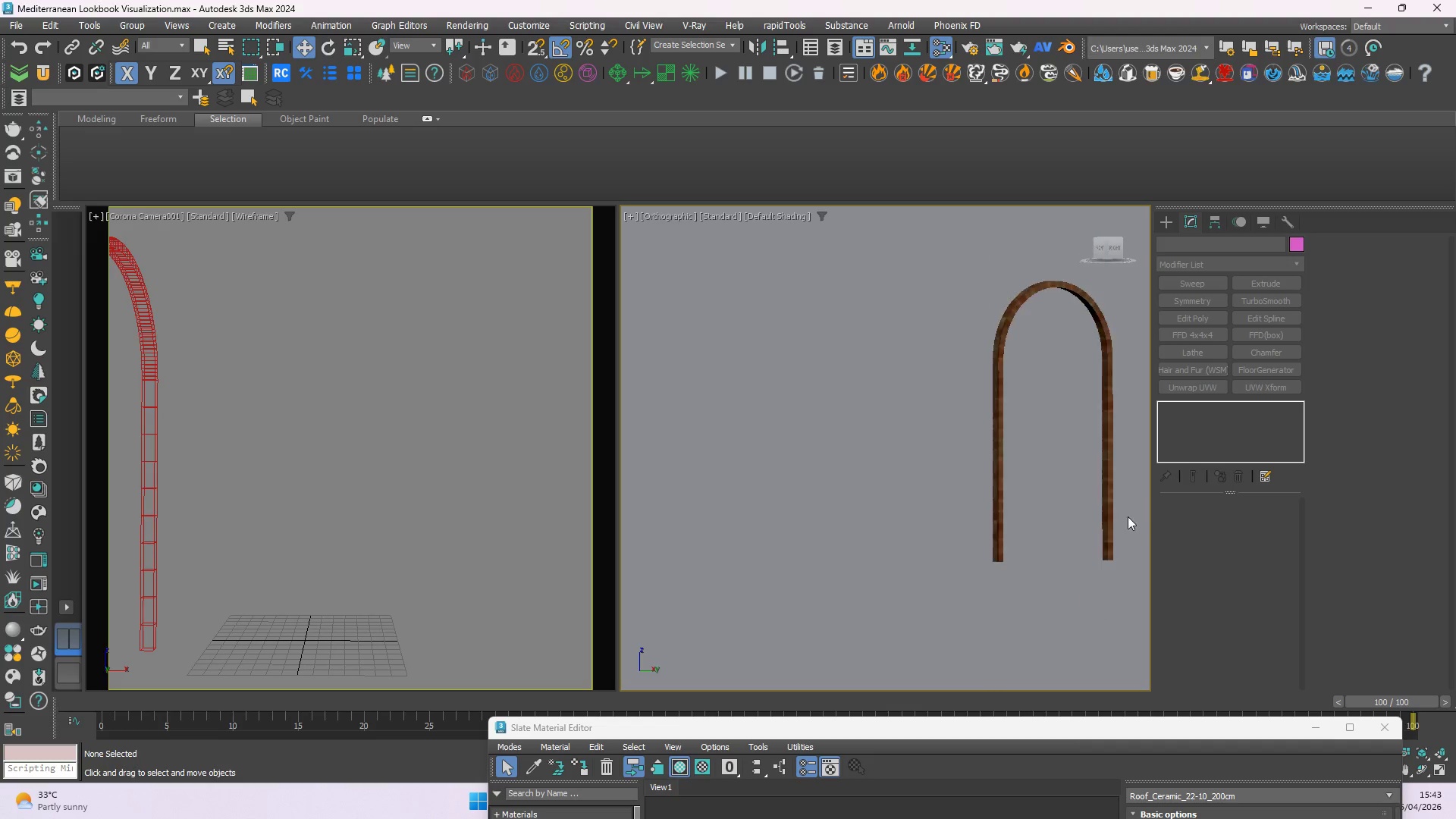 
hold_key(key=AltLeft, duration=0.42)
scroll: coordinate [978, 479], scroll_direction: up, amount: 9.0
 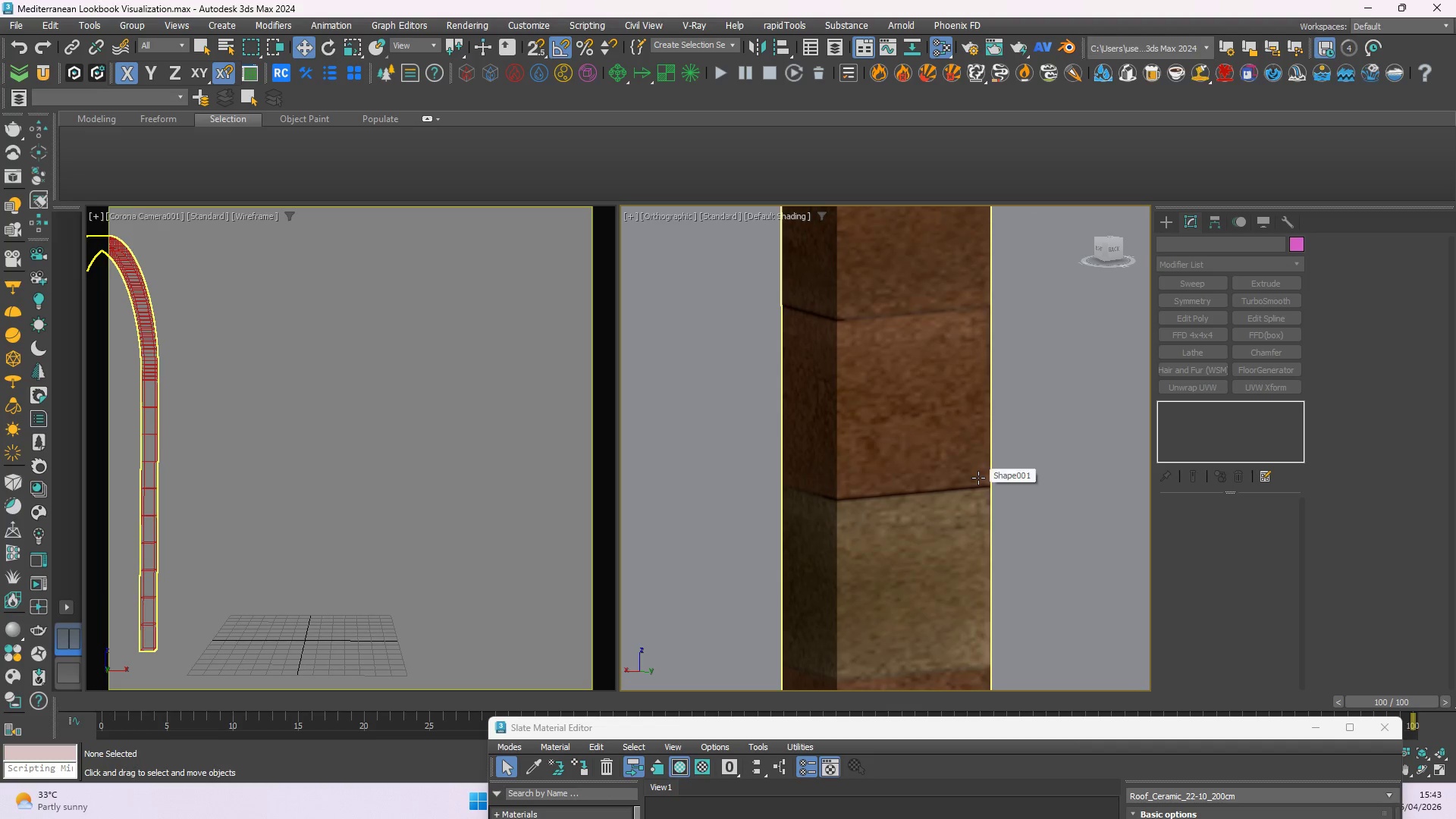 
hold_key(key=AltLeft, duration=0.42)
 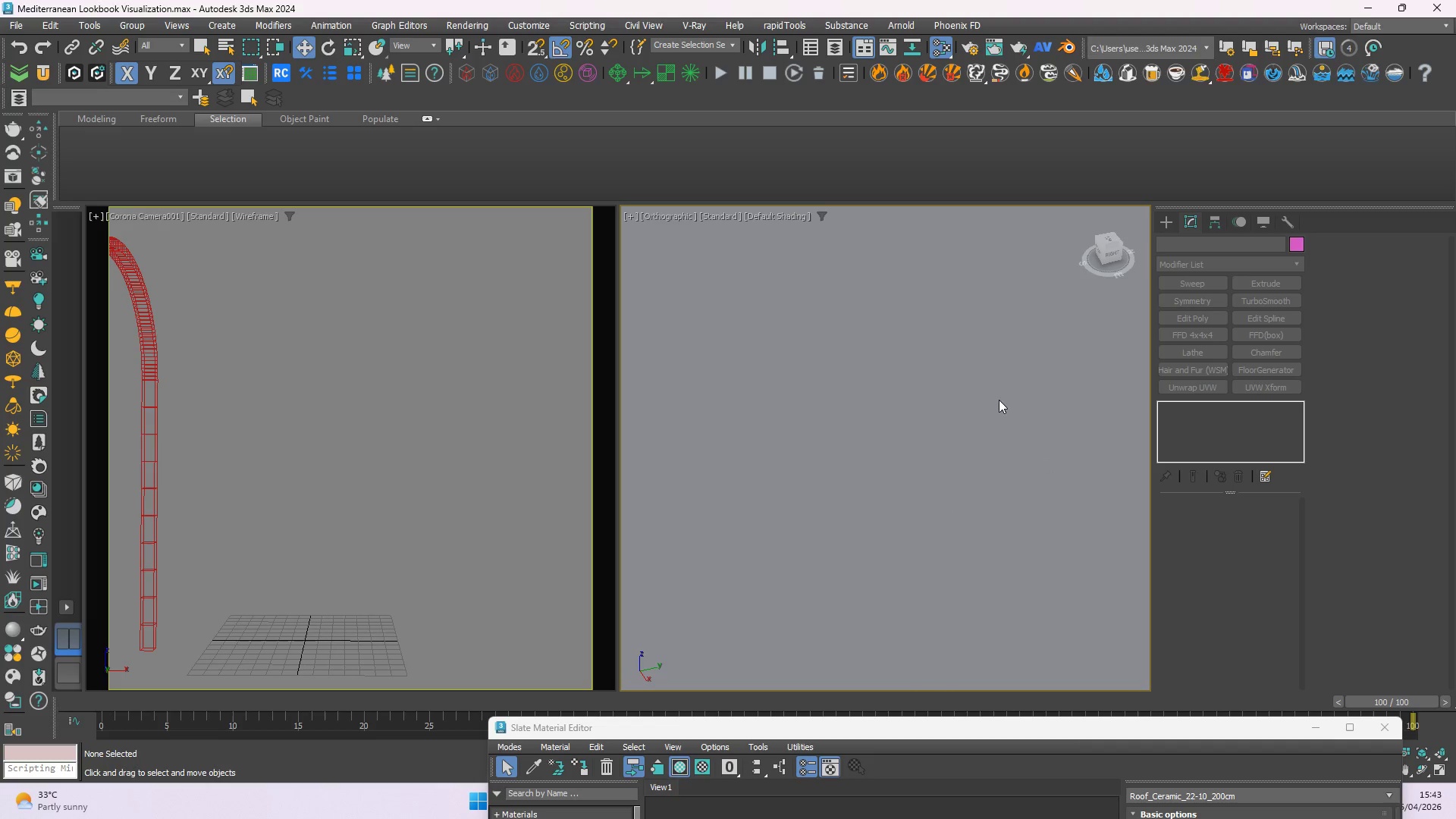 
scroll: coordinate [955, 444], scroll_direction: down, amount: 7.0
 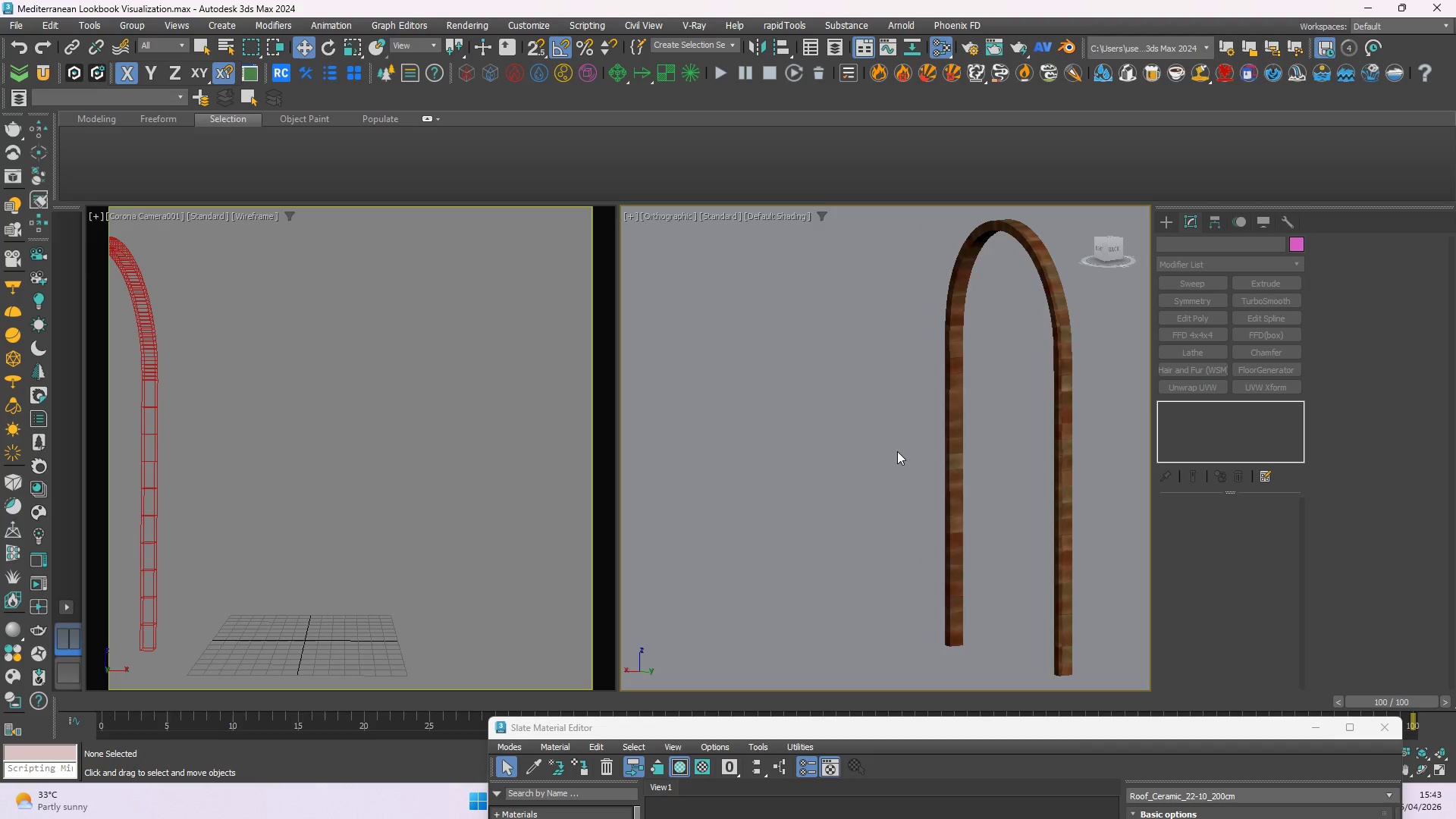 
hold_key(key=AltLeft, duration=0.44)
 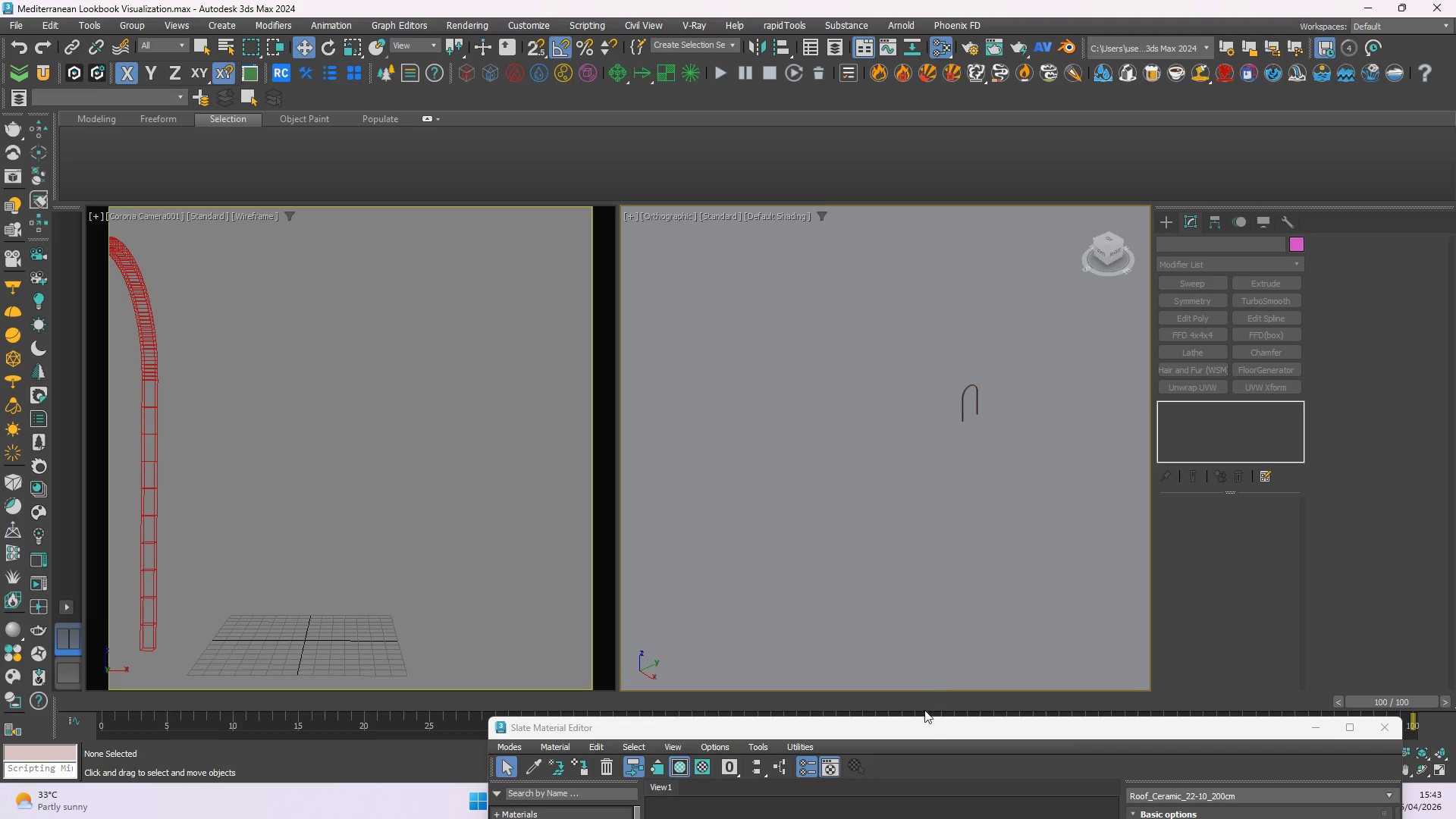 
scroll: coordinate [857, 476], scroll_direction: down, amount: 7.0
 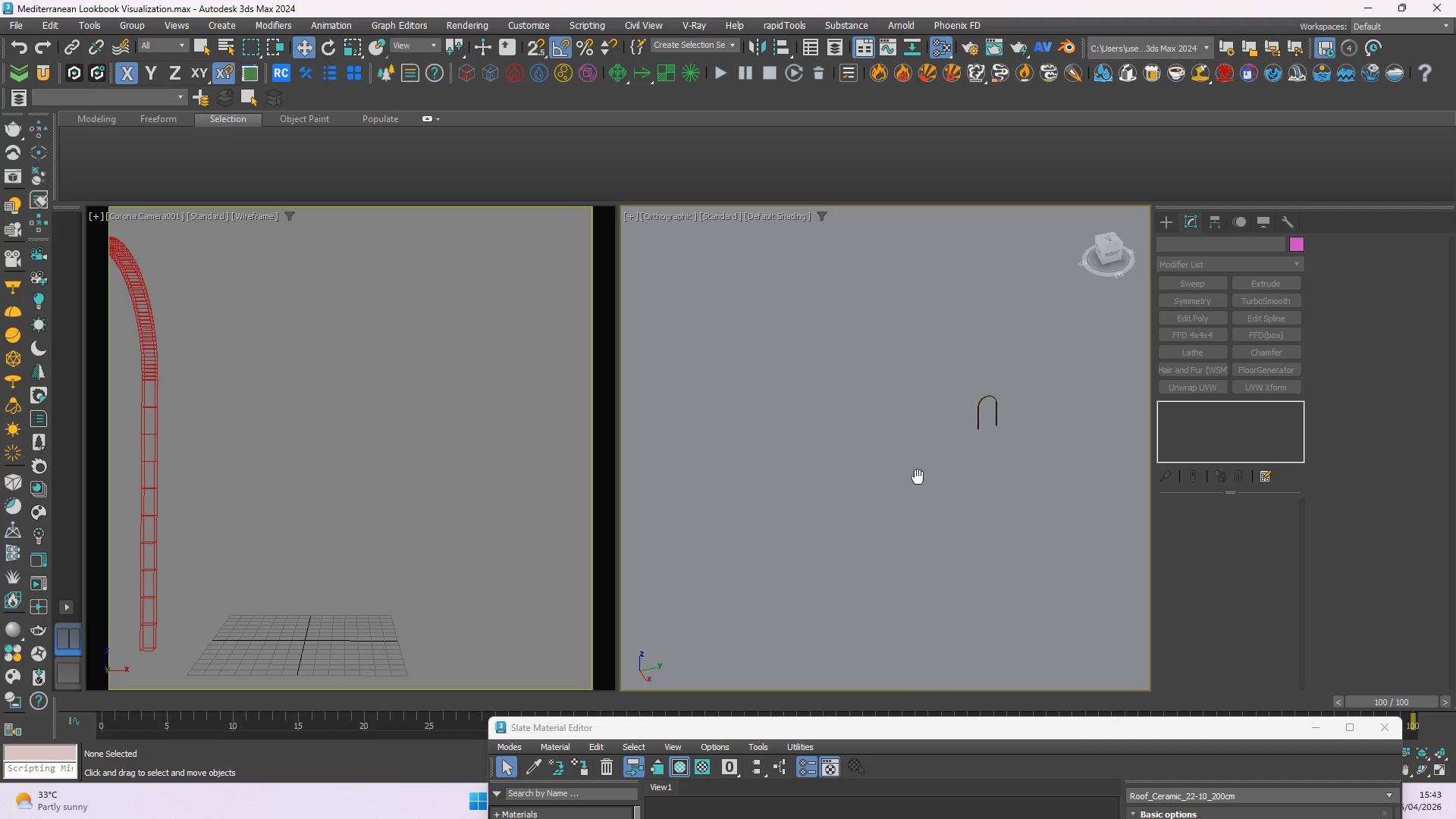 
left_click_drag(start_coordinate=[924, 728], to_coordinate=[908, 137])
 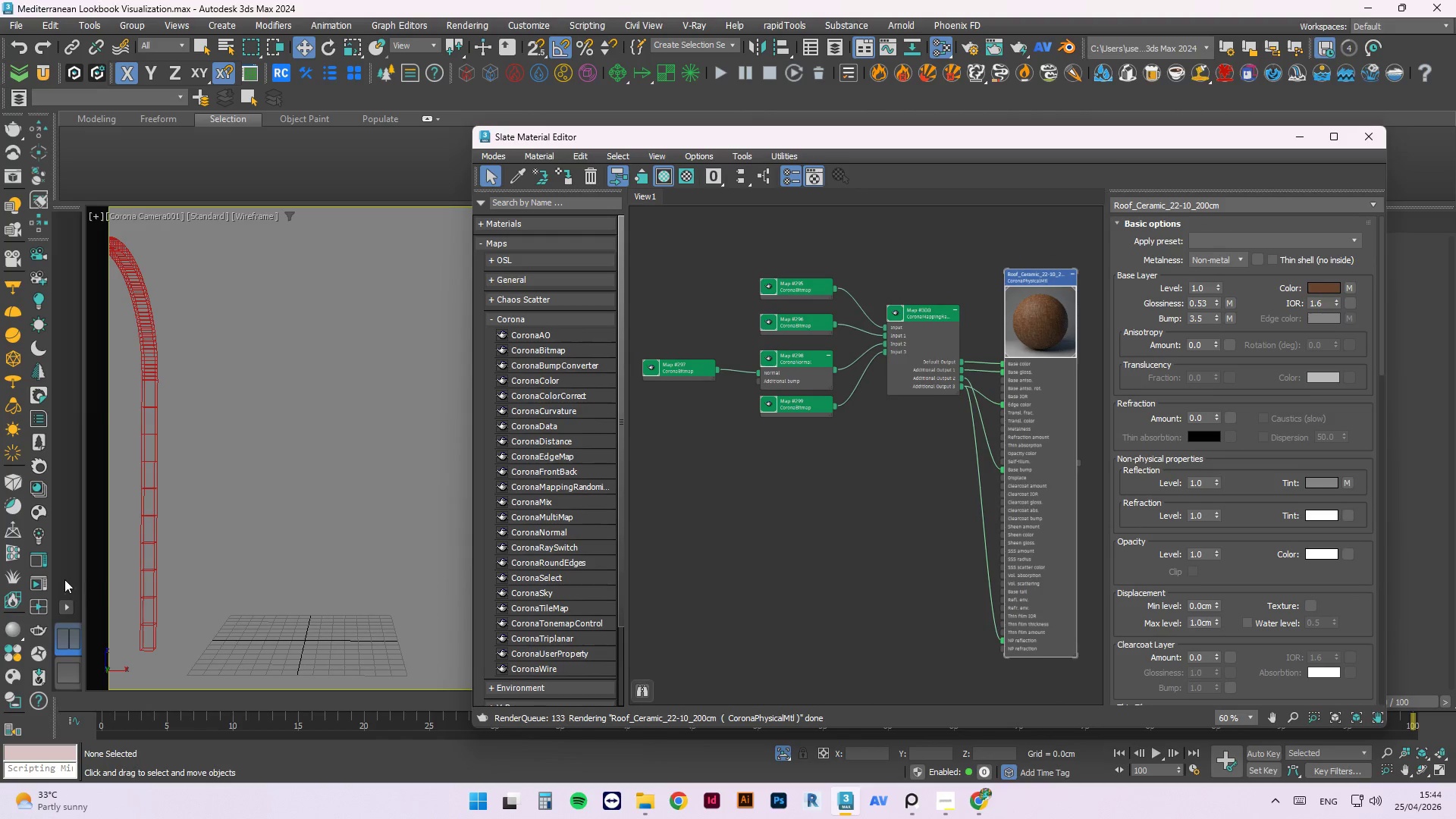 
left_click([37, 585])
 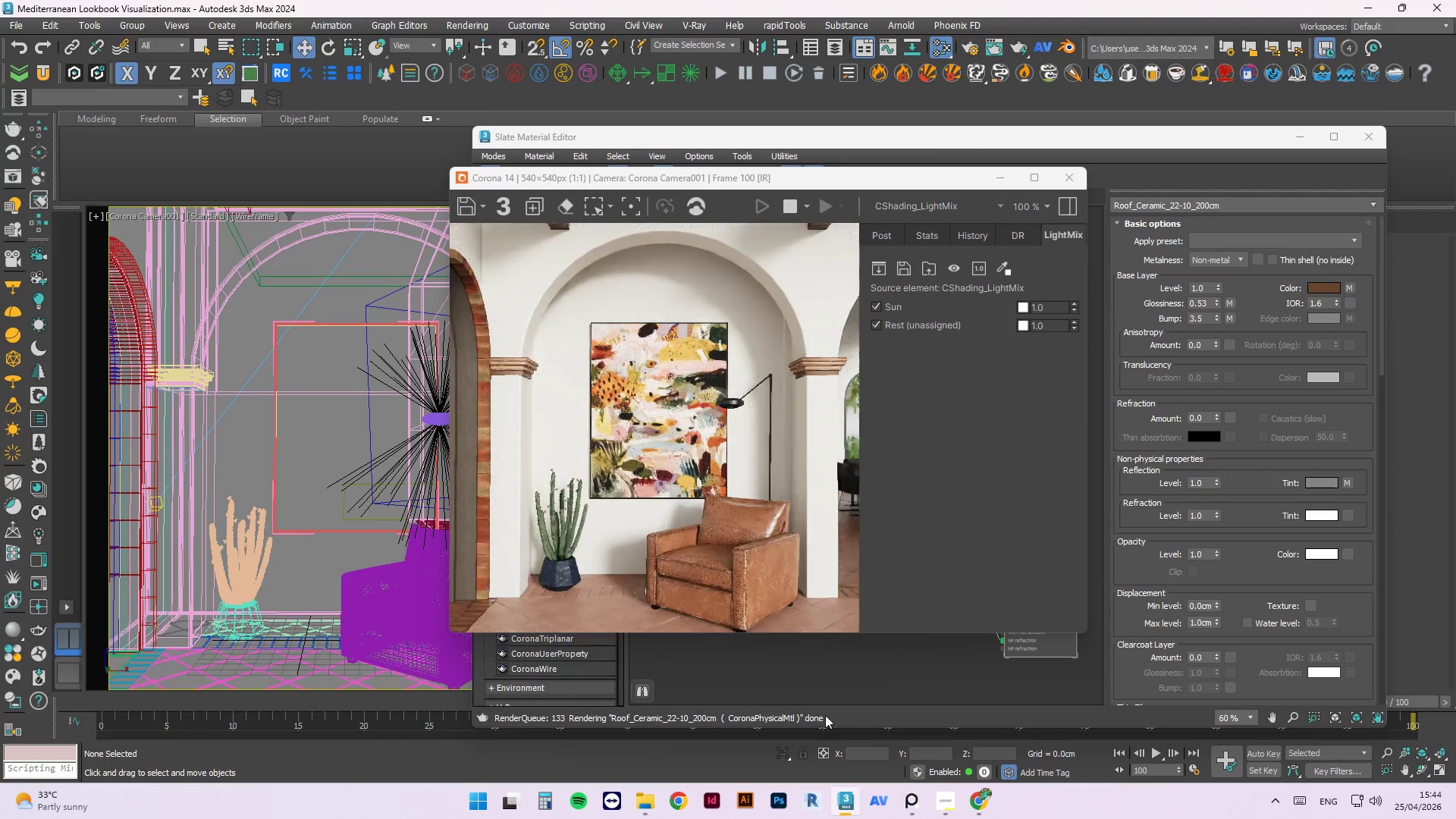 
wait(7.08)
 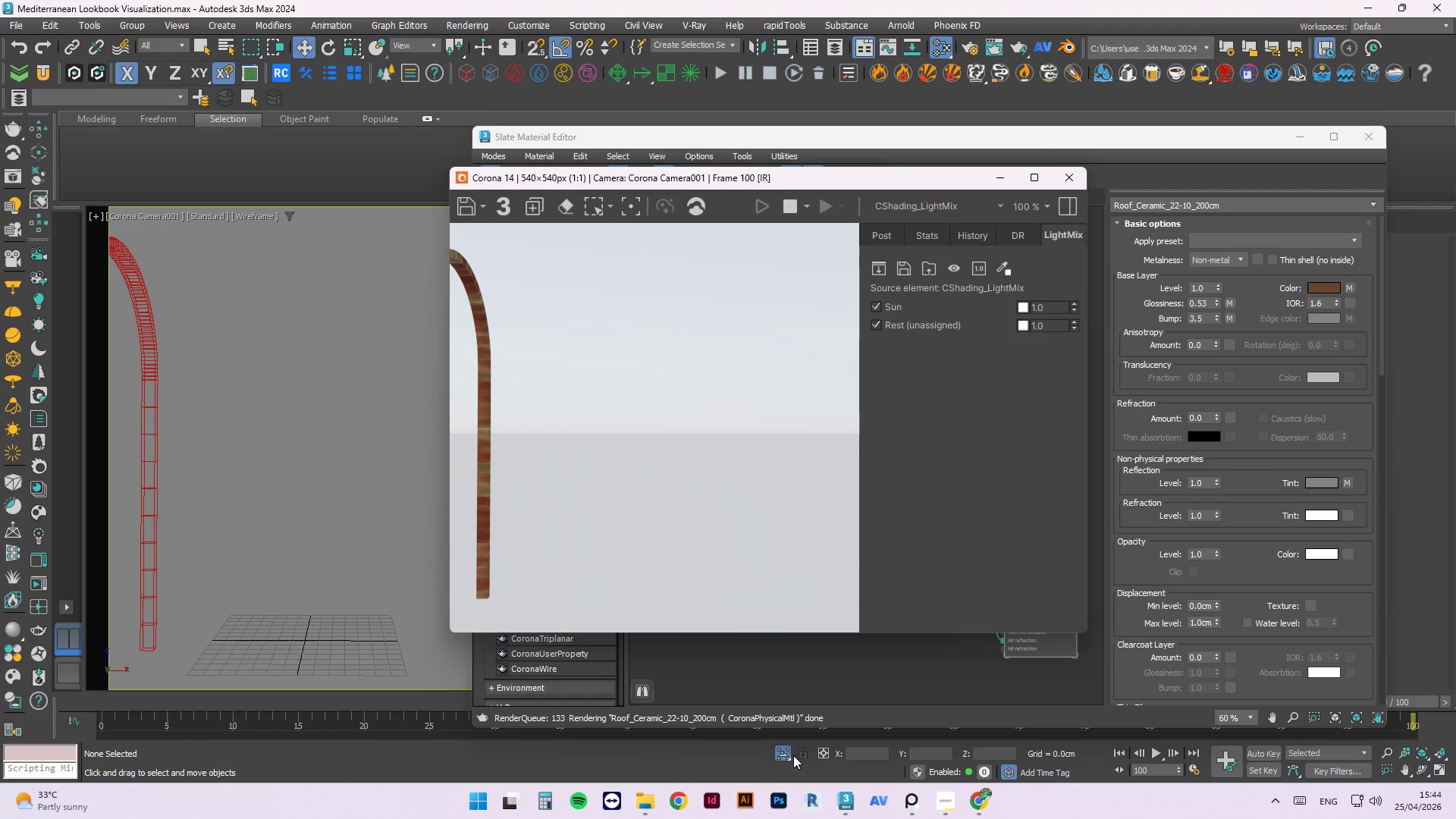 
left_click_drag(start_coordinate=[880, 183], to_coordinate=[510, 240])
 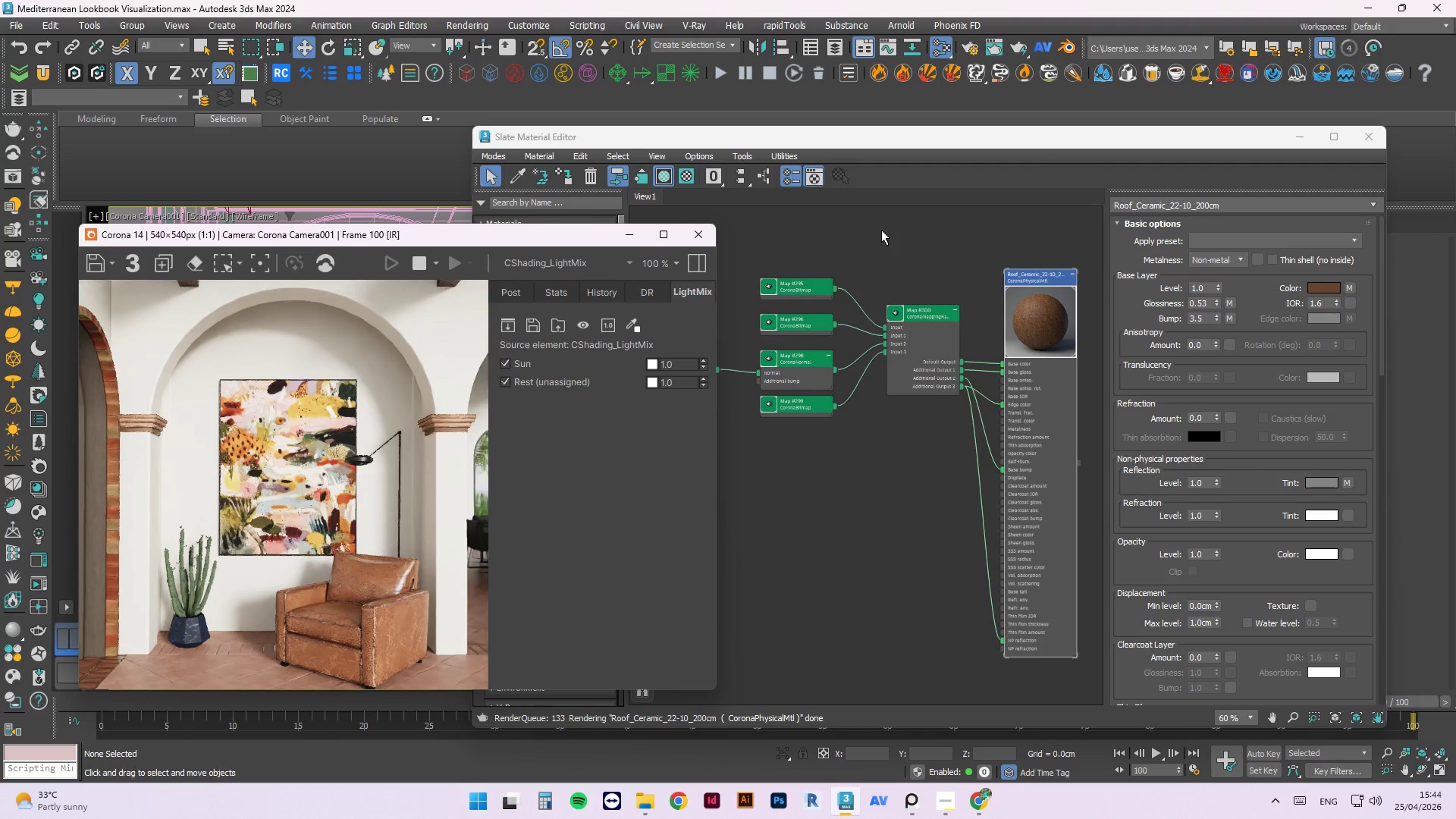 
right_click([865, 134])
 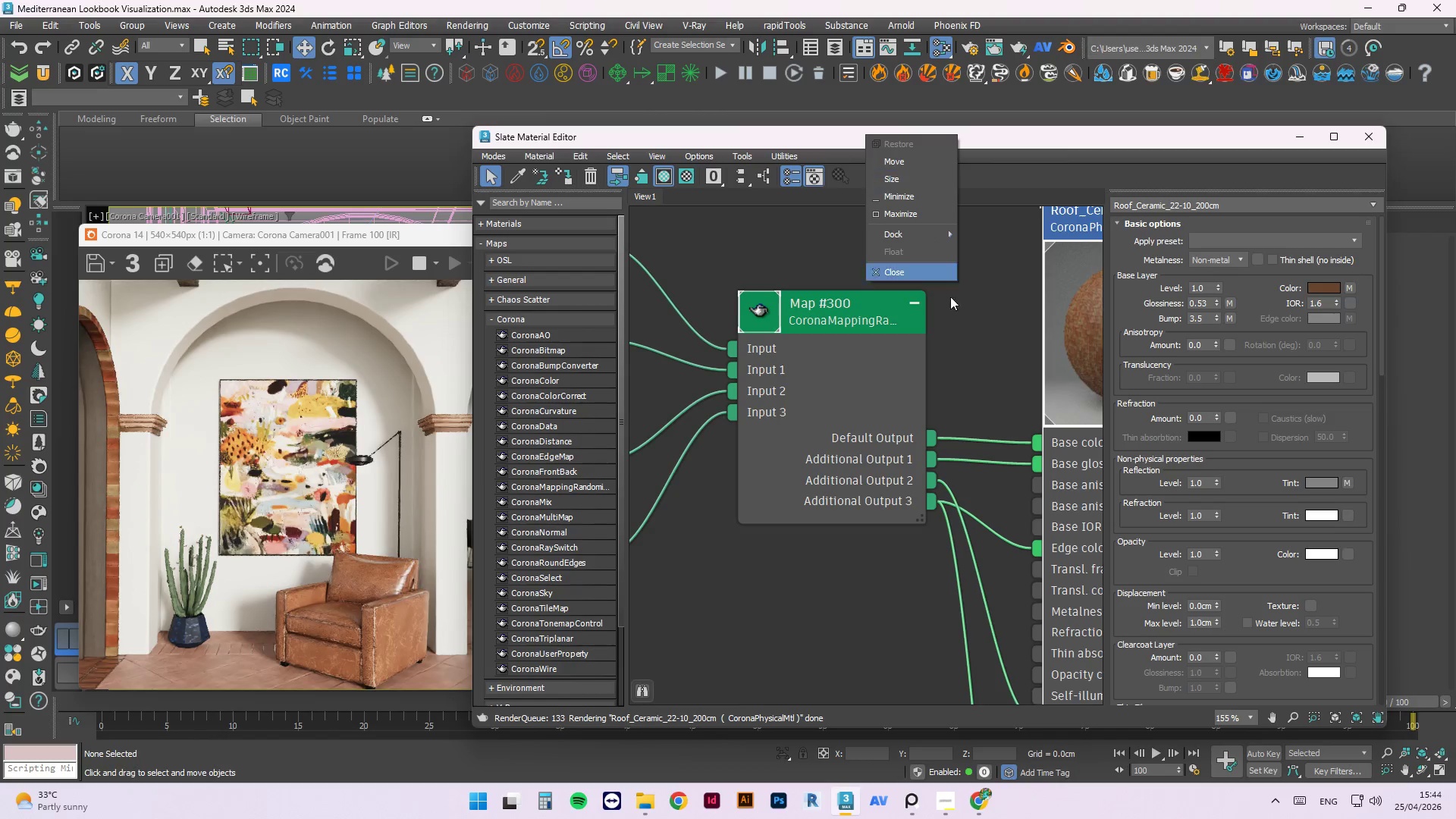 
scroll: coordinate [977, 362], scroll_direction: up, amount: 9.0
 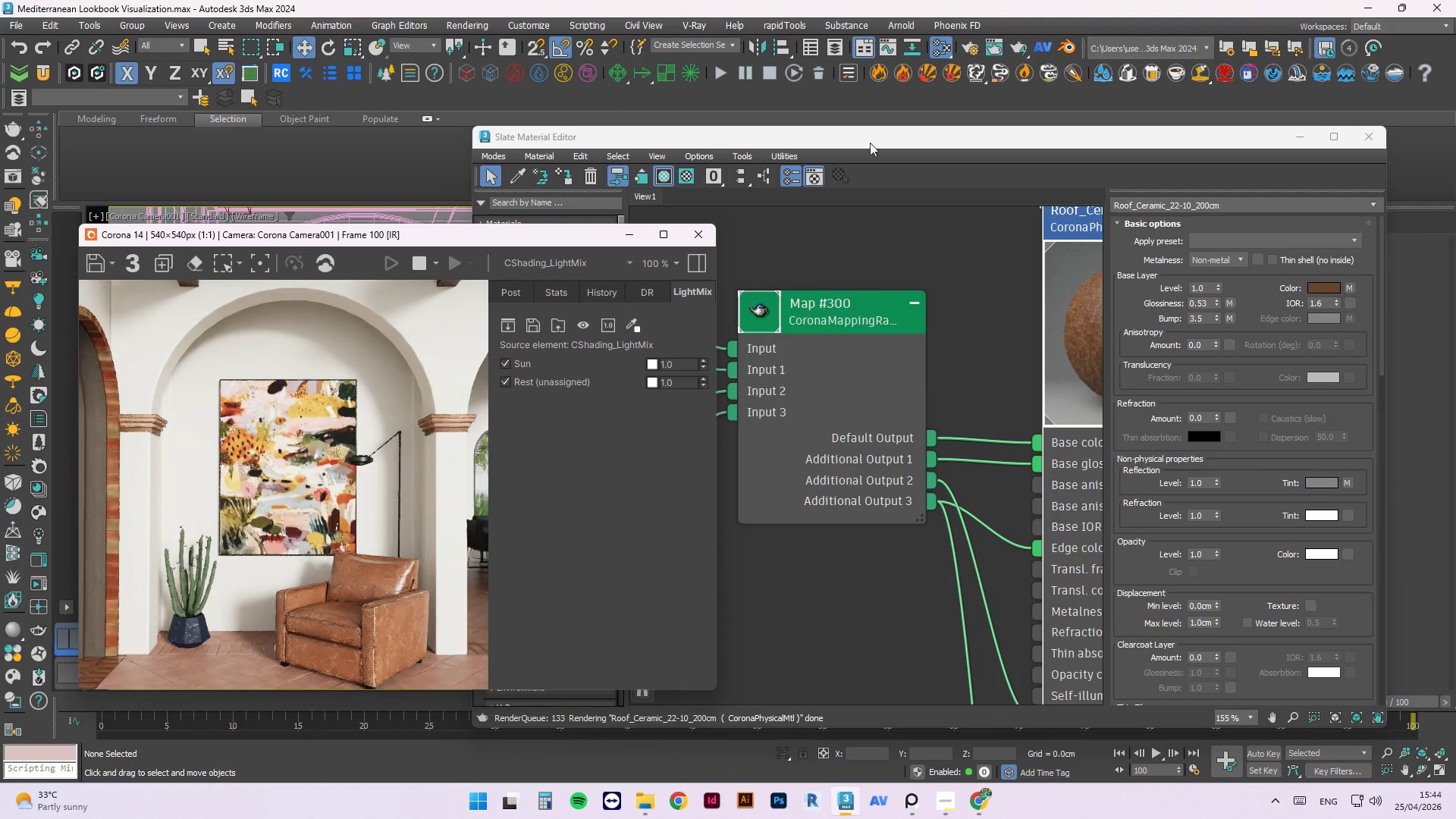 
left_click([971, 320])
 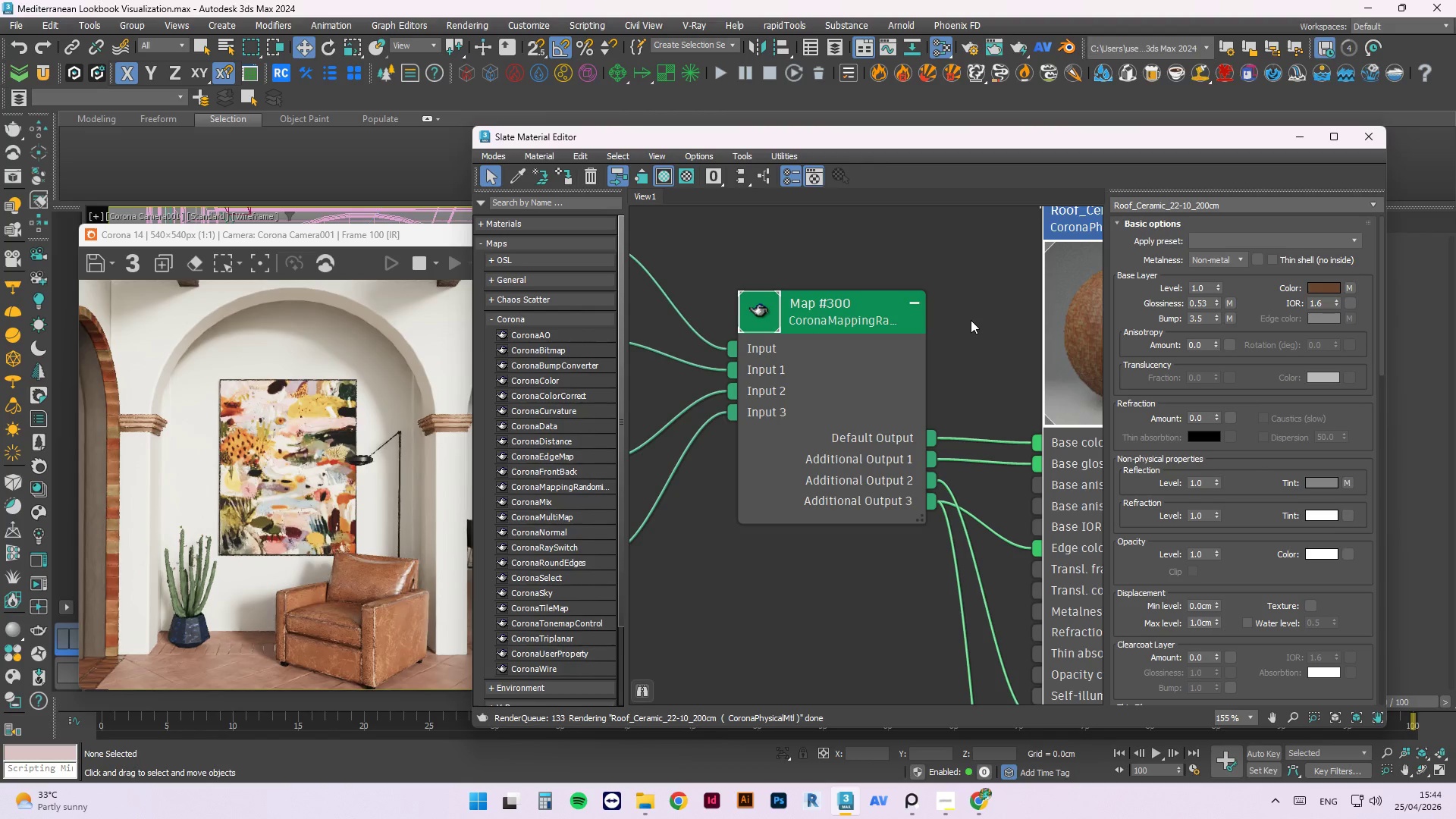 
right_click([971, 320])
 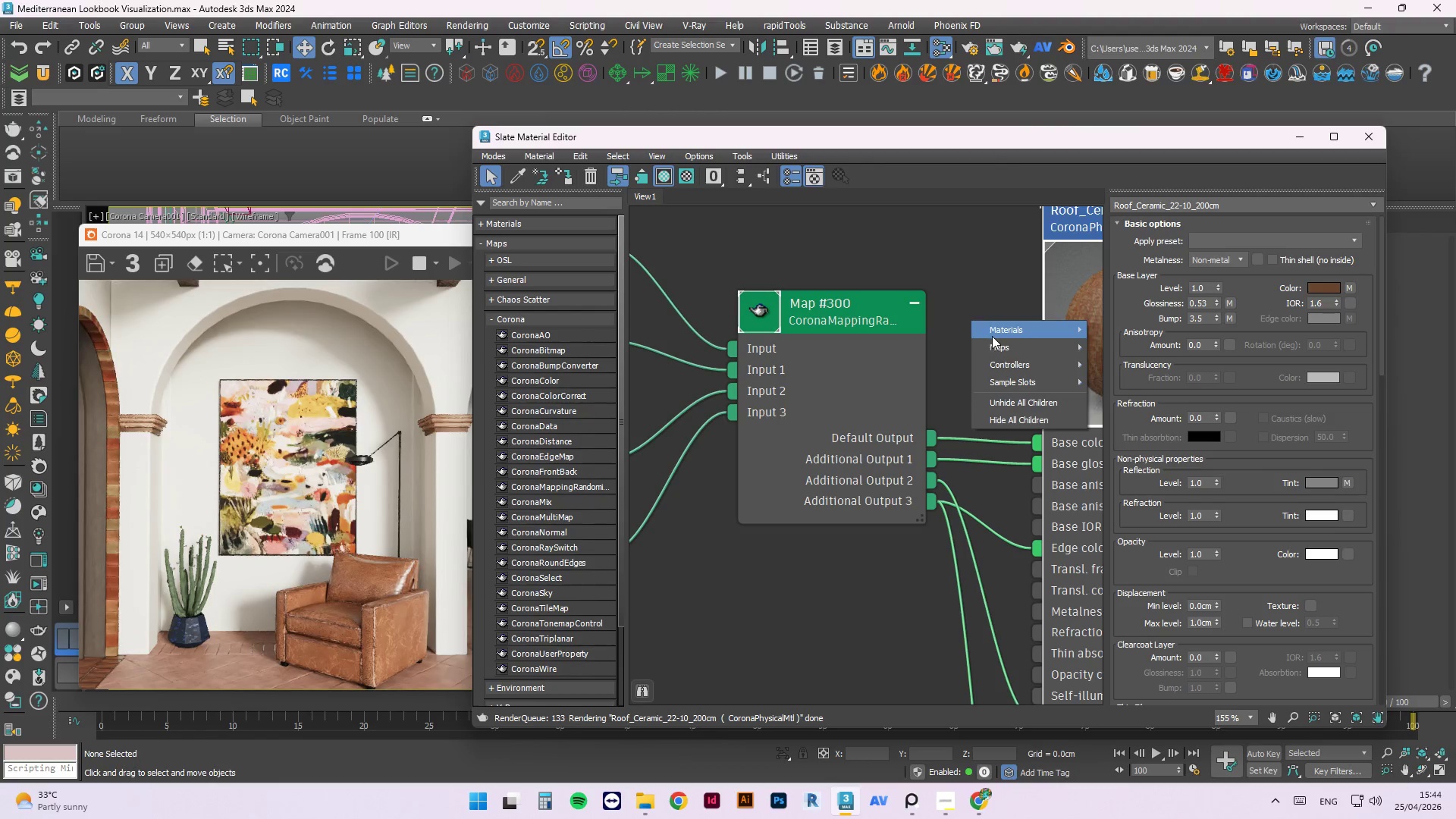 
left_click([1003, 344])
 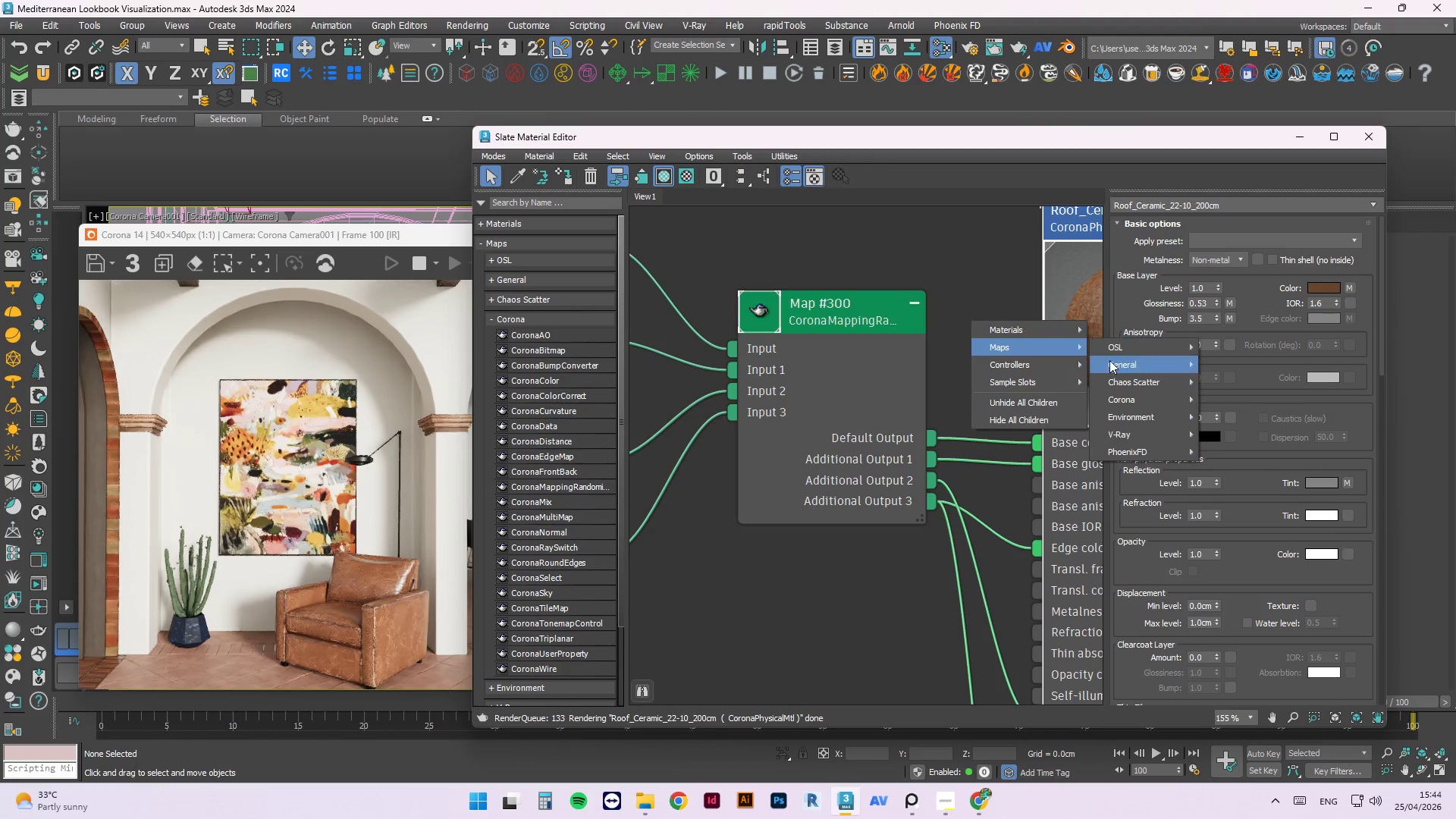 
left_click([1124, 367])
 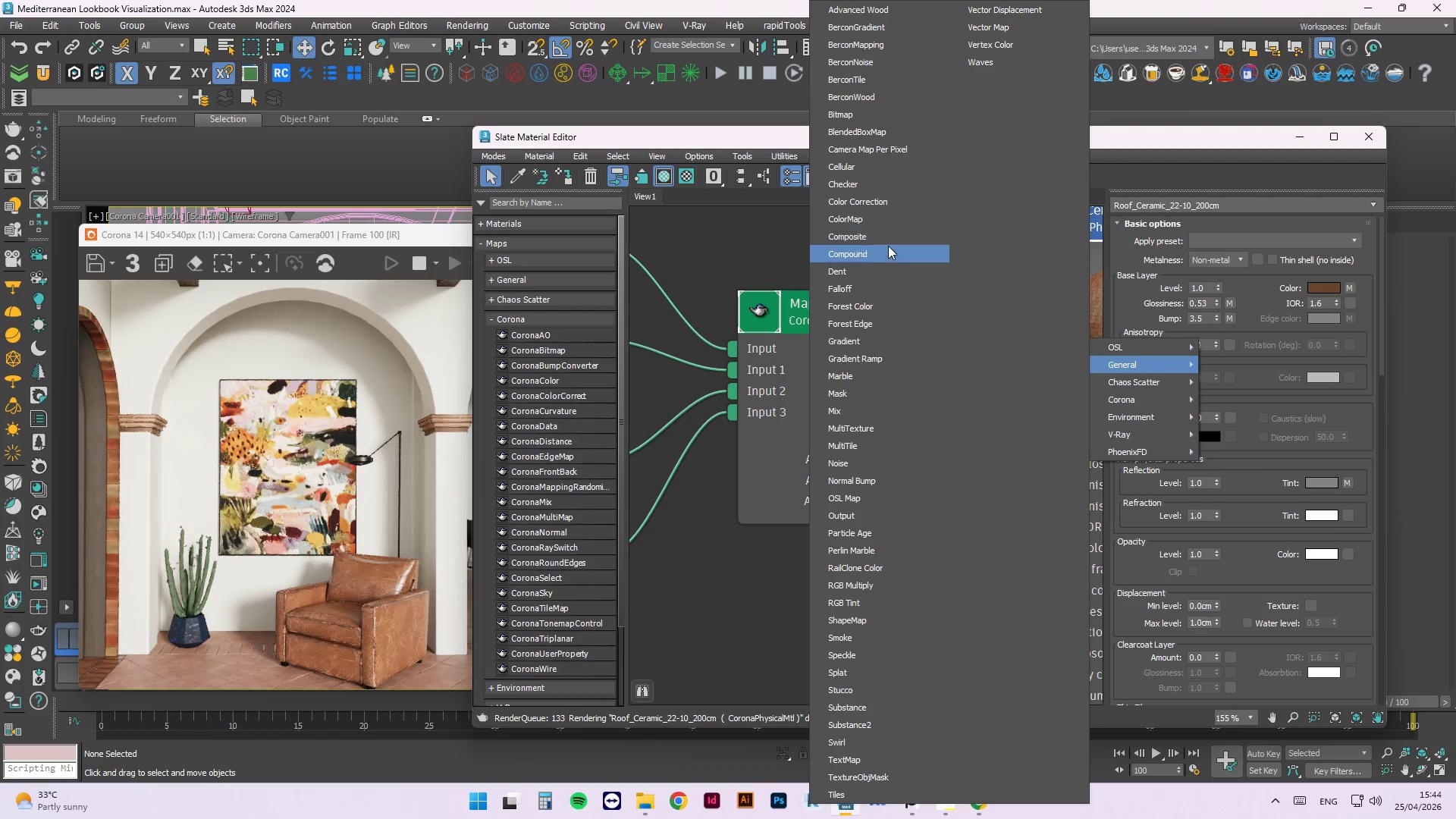 
left_click([865, 199])
 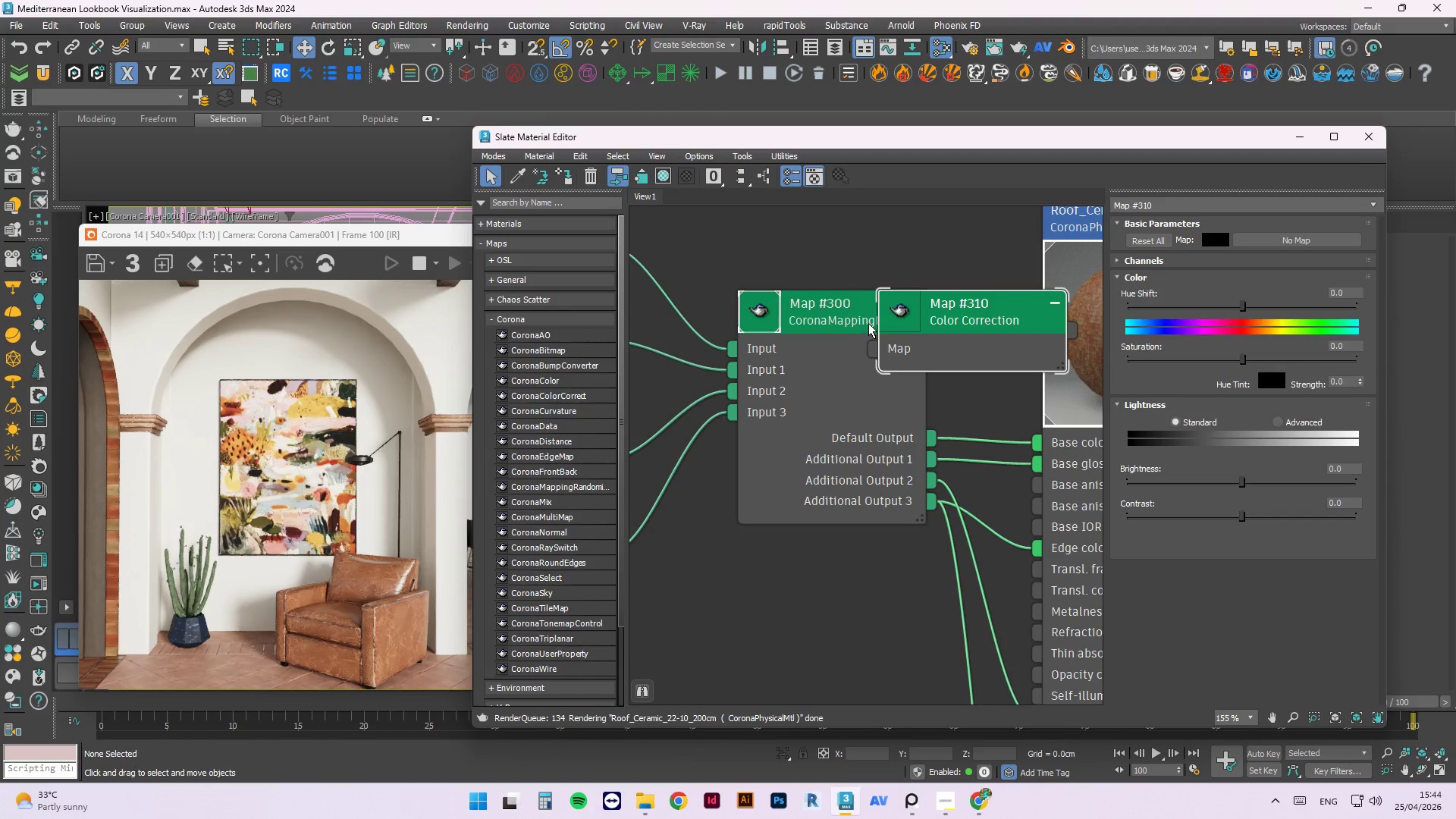 
left_click_drag(start_coordinate=[843, 322], to_coordinate=[592, 323])
 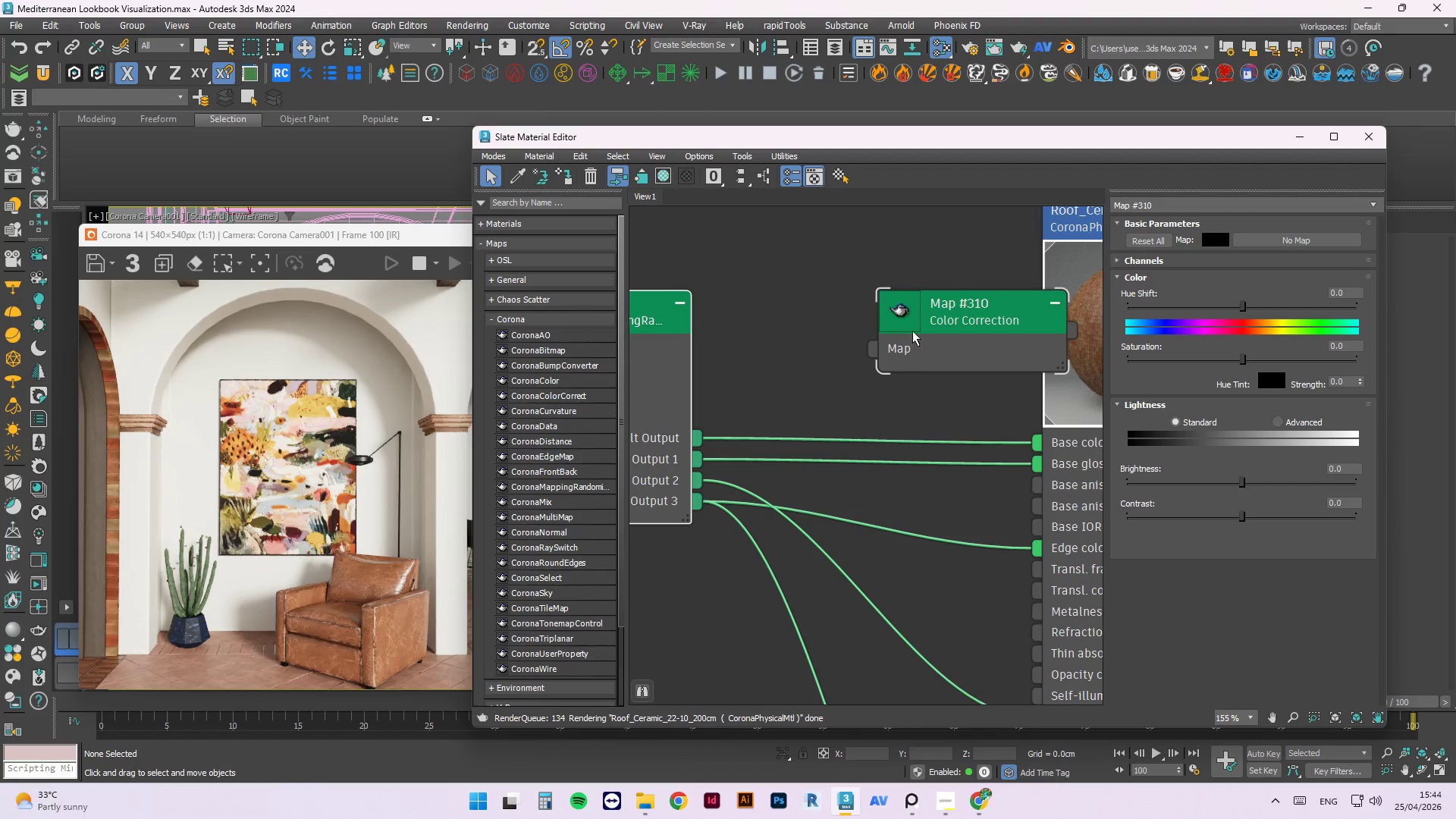 
left_click_drag(start_coordinate=[937, 318], to_coordinate=[808, 305])
 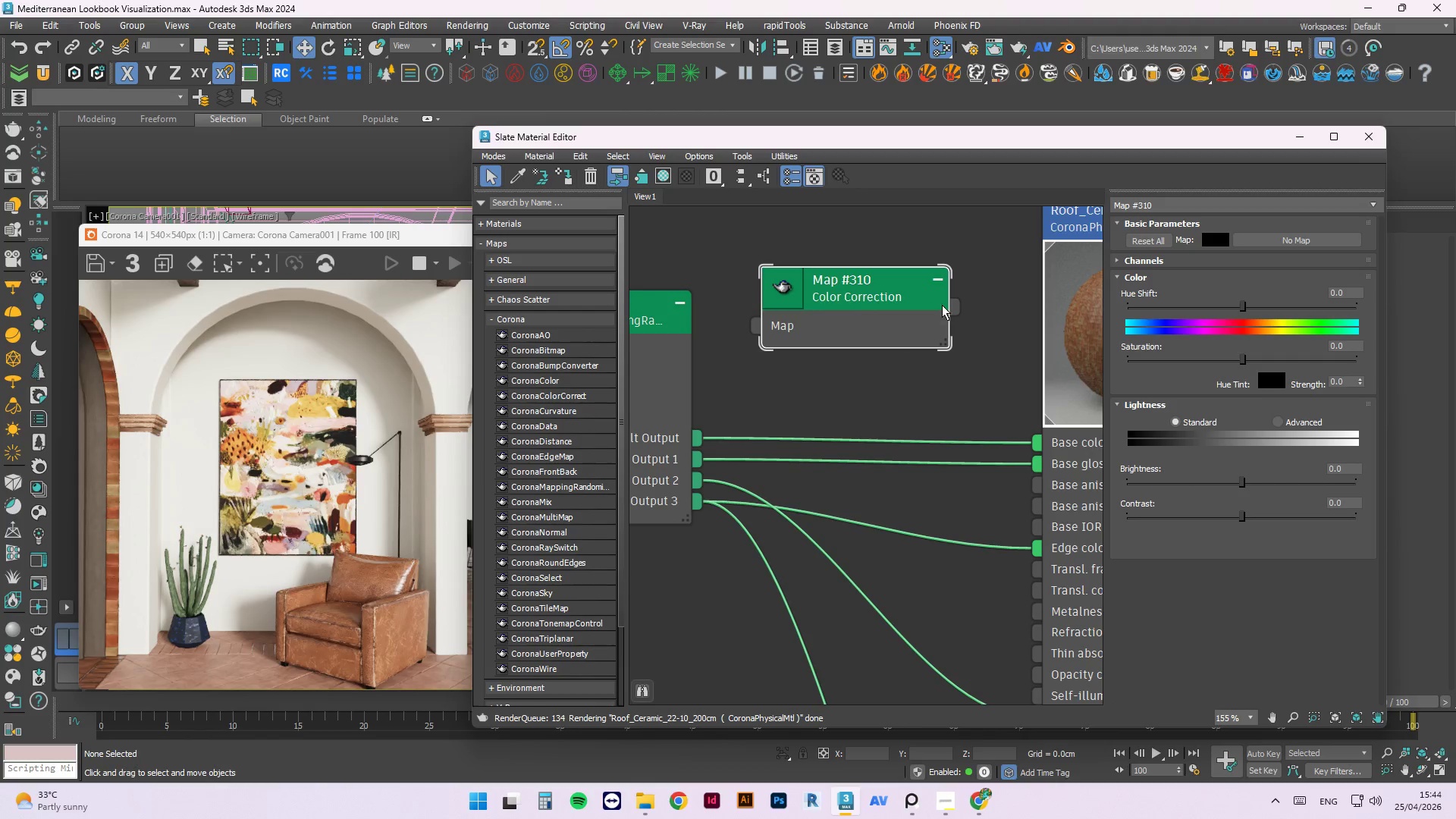 
left_click_drag(start_coordinate=[952, 304], to_coordinate=[947, 443])
 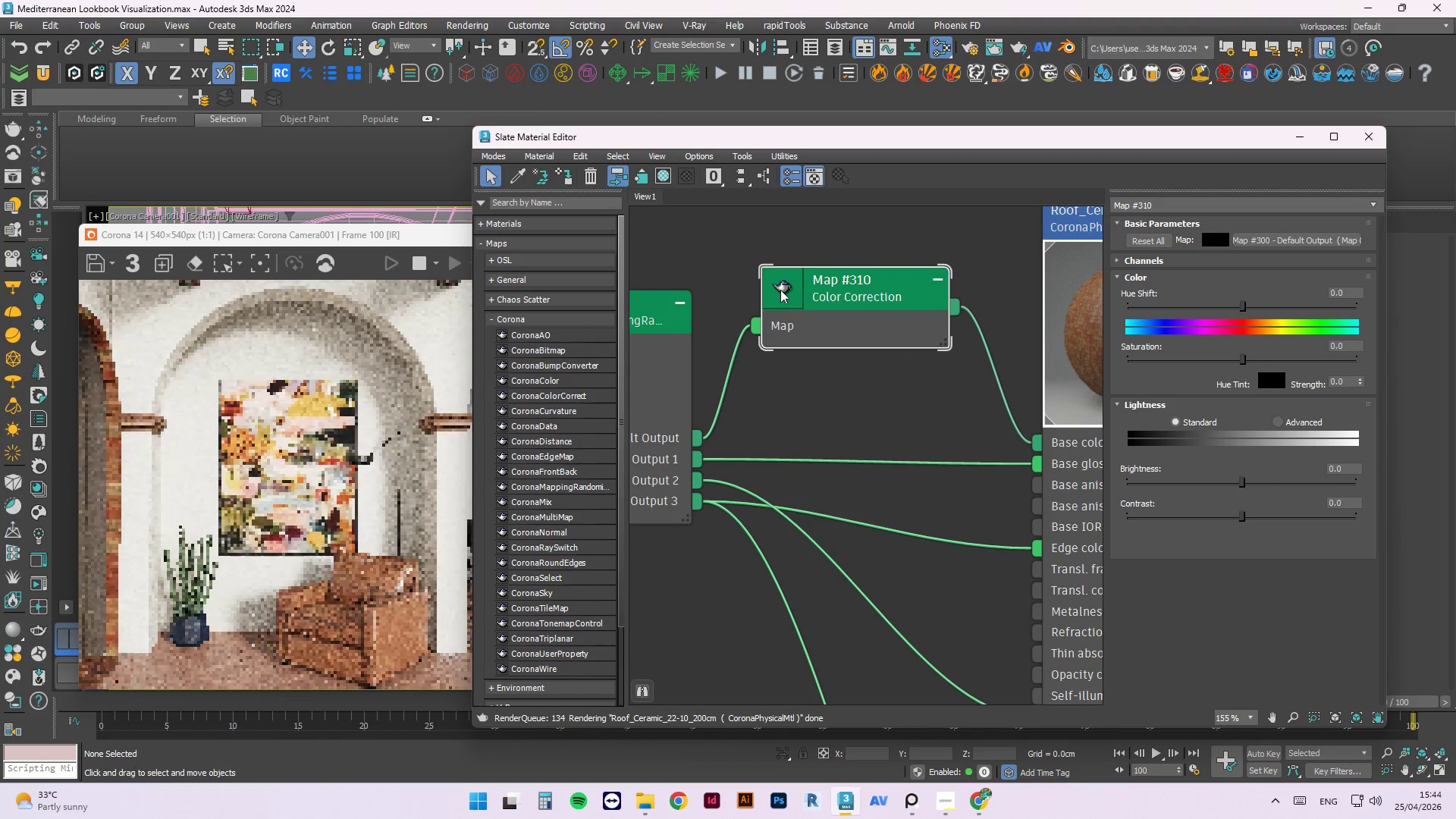 
double_click([780, 290])
 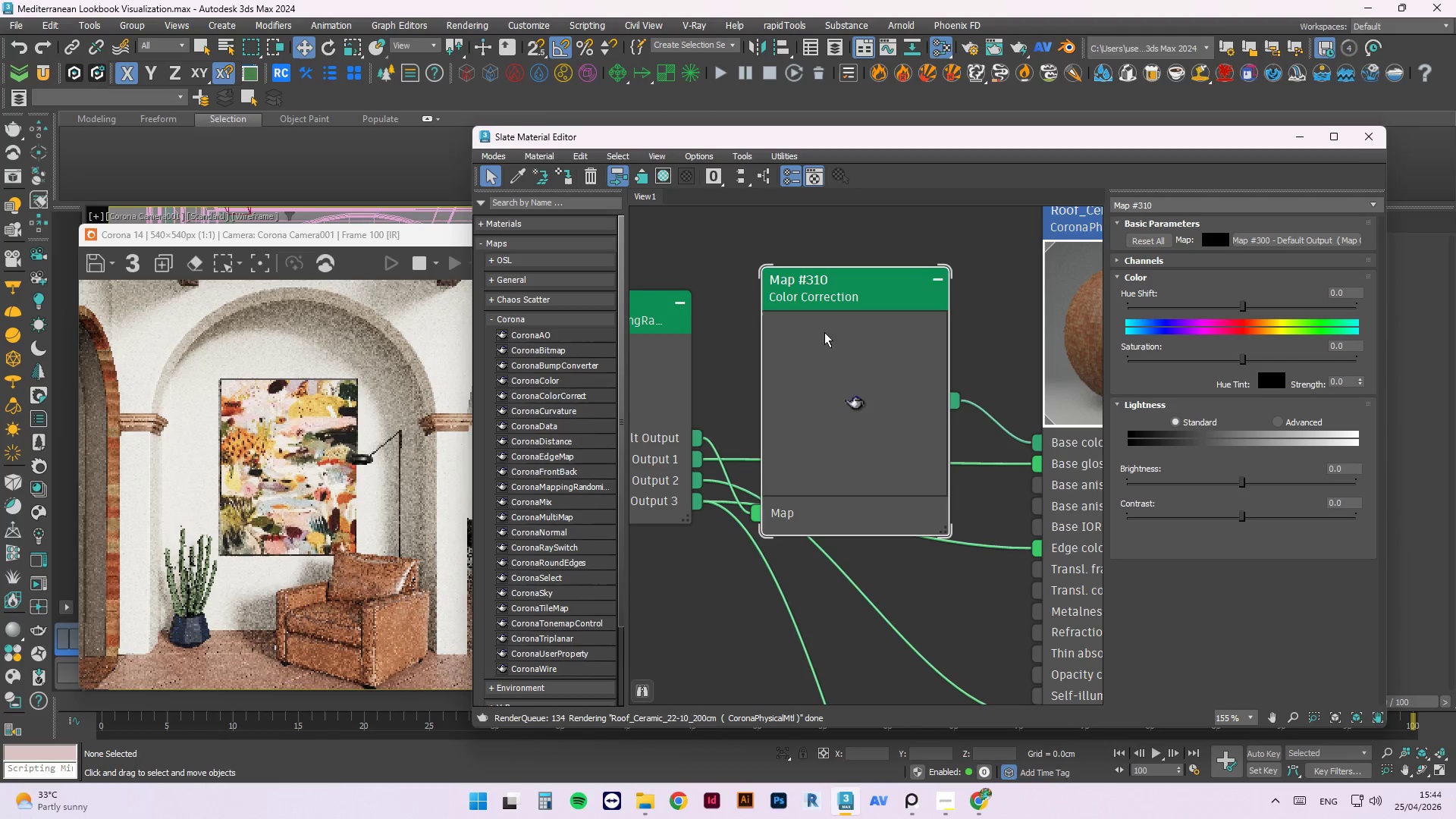 
right_click([842, 348])
 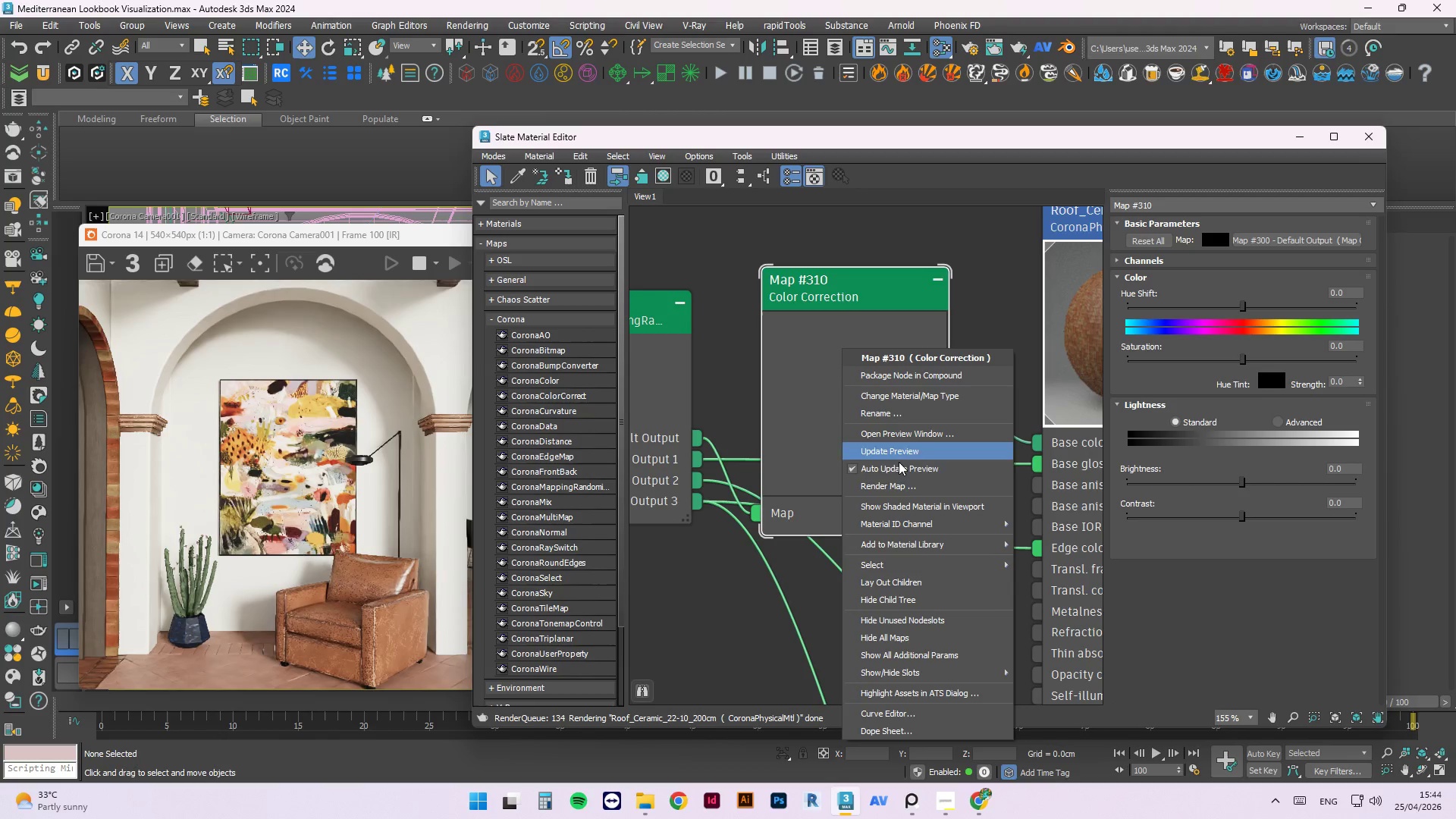 
left_click([896, 450])
 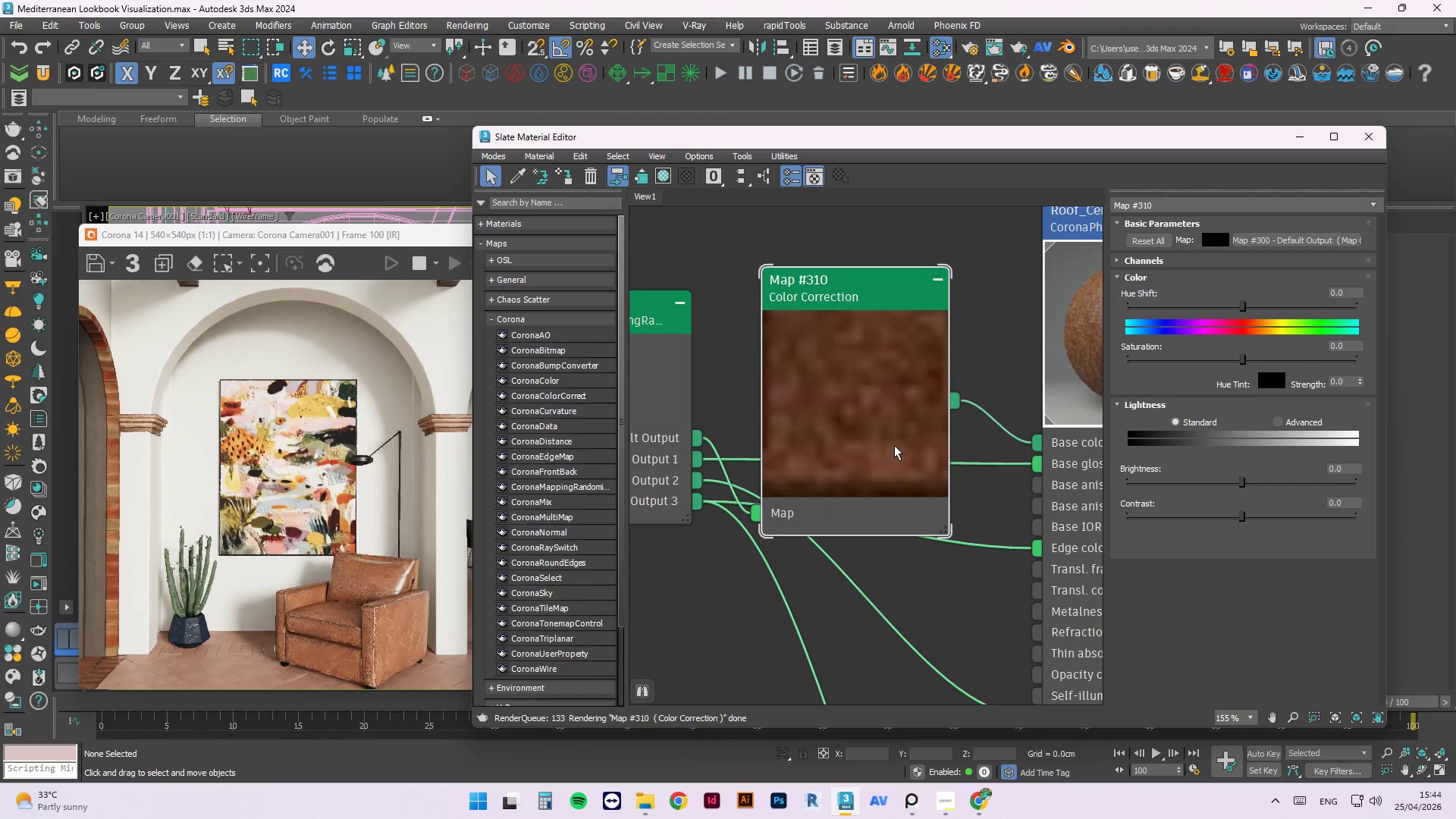 
left_click_drag(start_coordinate=[886, 435], to_coordinate=[809, 331])
 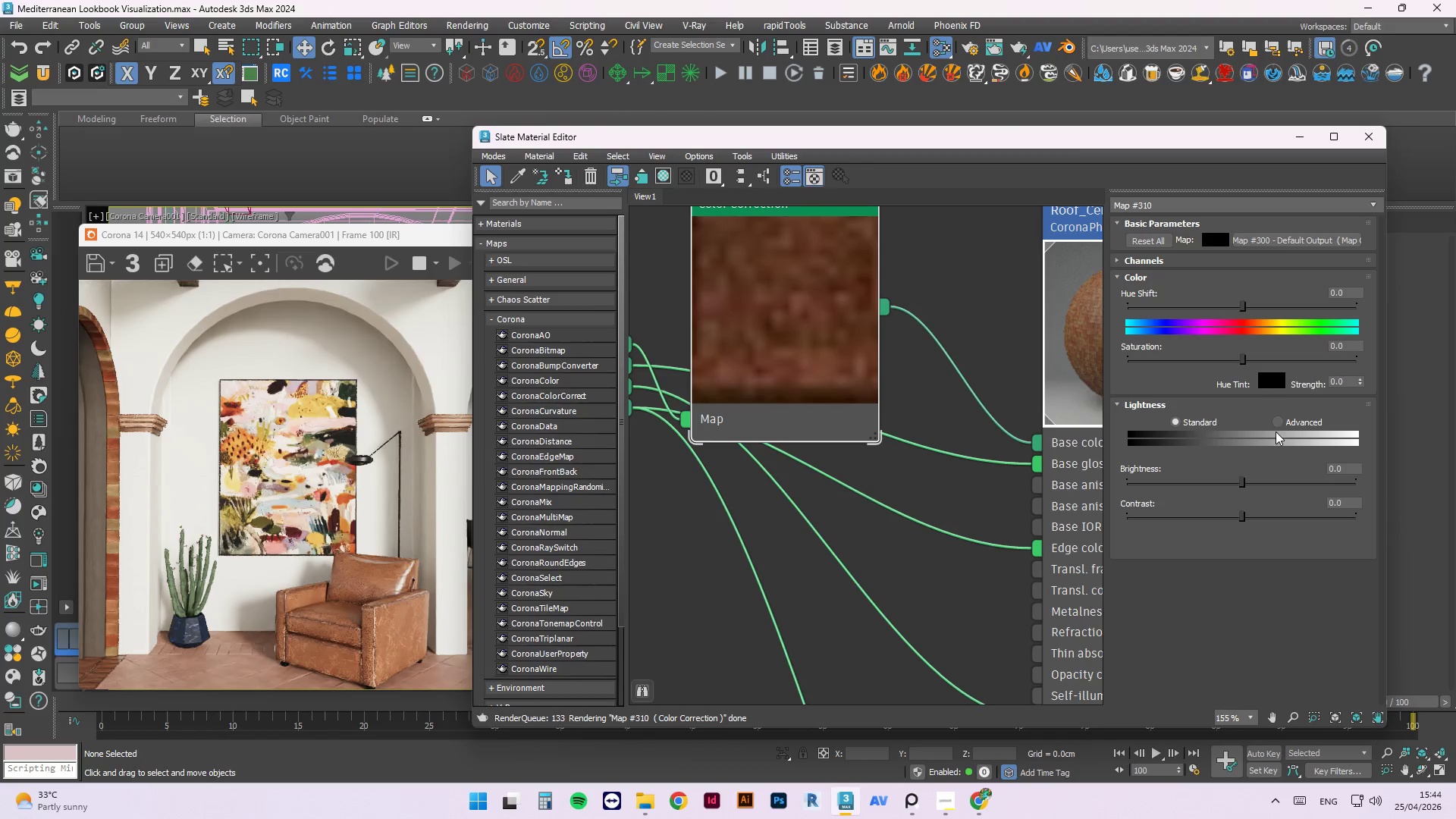 
left_click([1282, 423])
 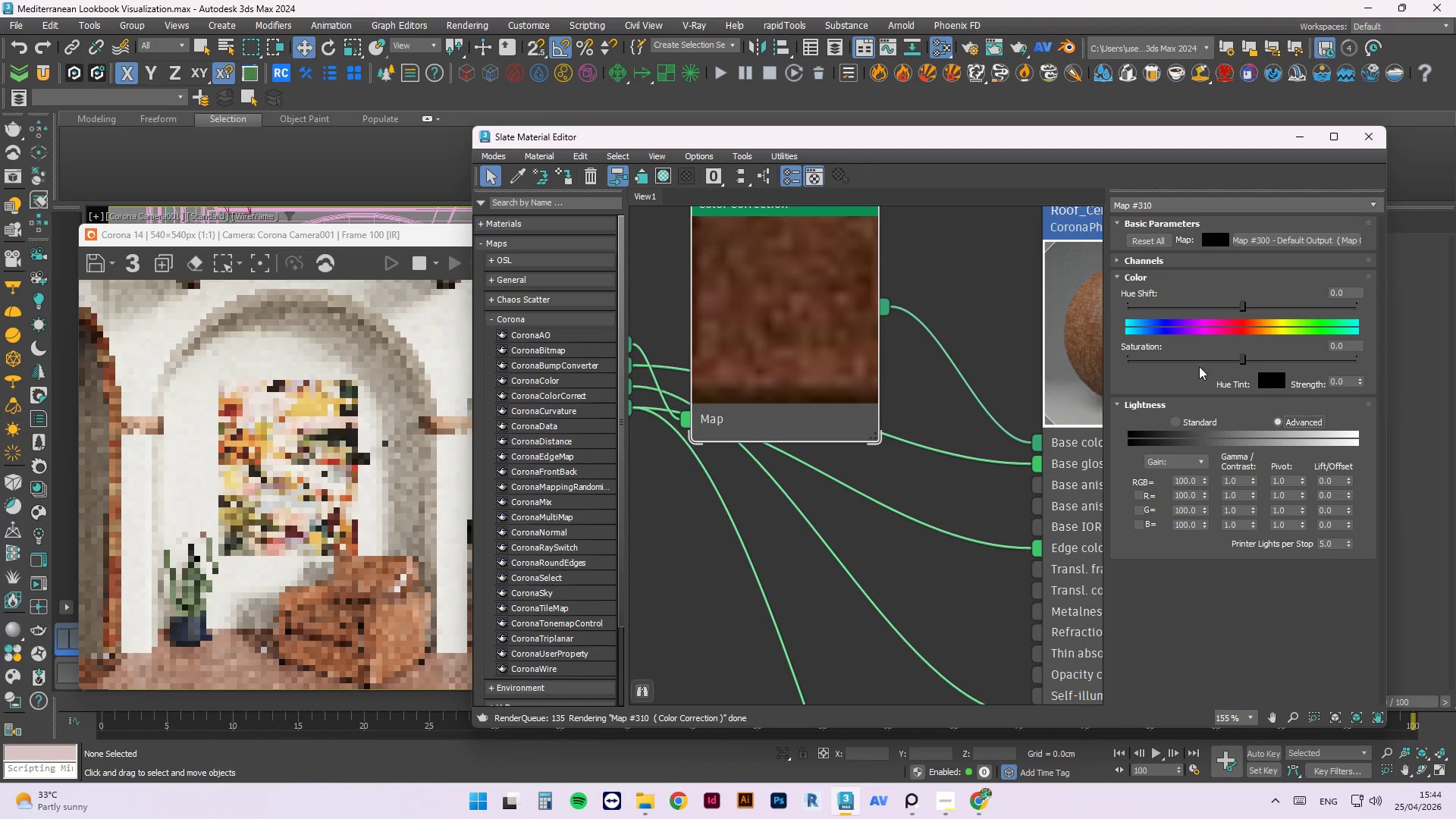 
left_click_drag(start_coordinate=[1185, 352], to_coordinate=[1183, 360])
 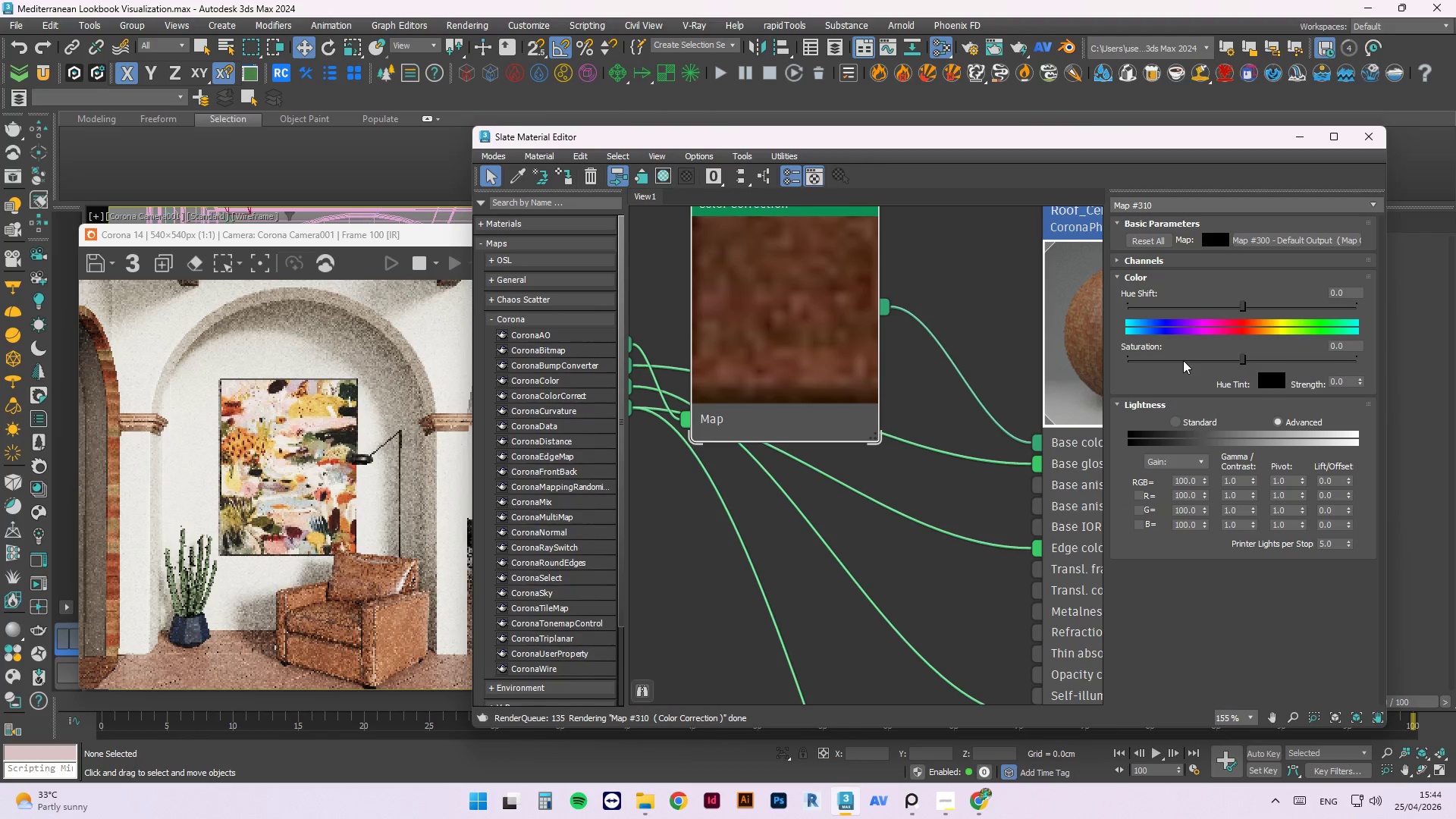 
double_click([1183, 360])
 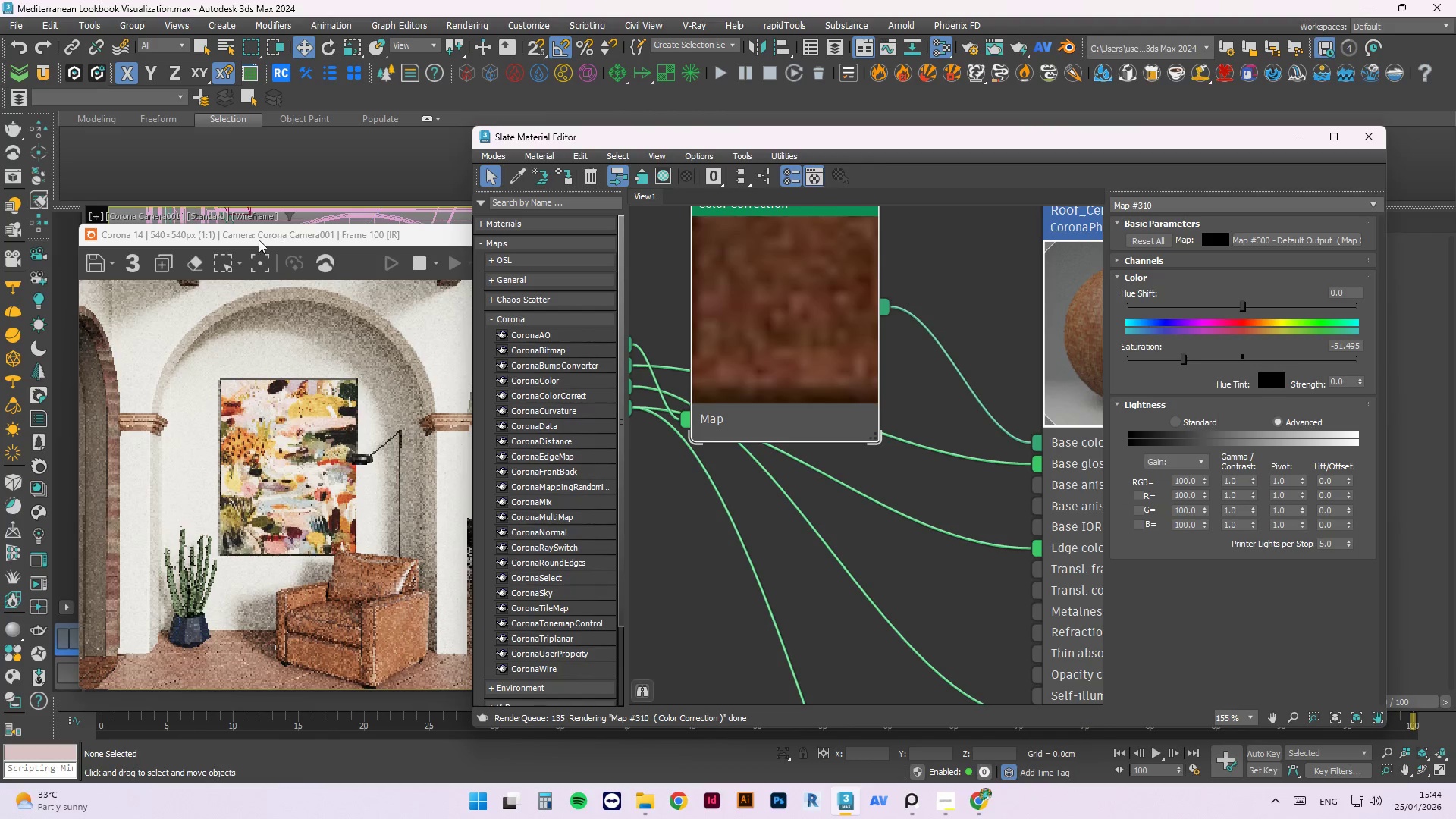 
scroll: coordinate [108, 417], scroll_direction: up, amount: 2.0
 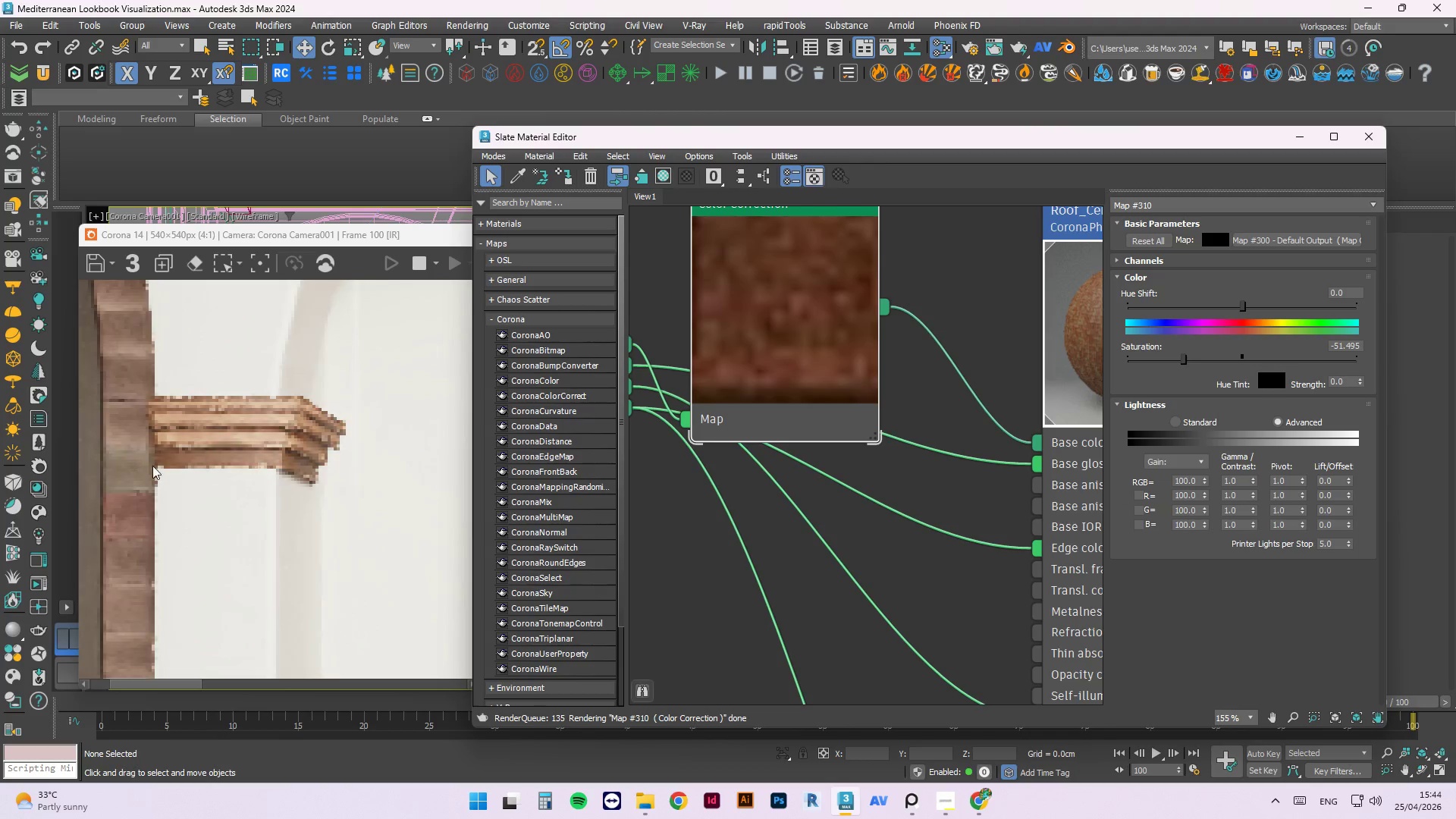 
scroll: coordinate [934, 437], scroll_direction: down, amount: 7.0
 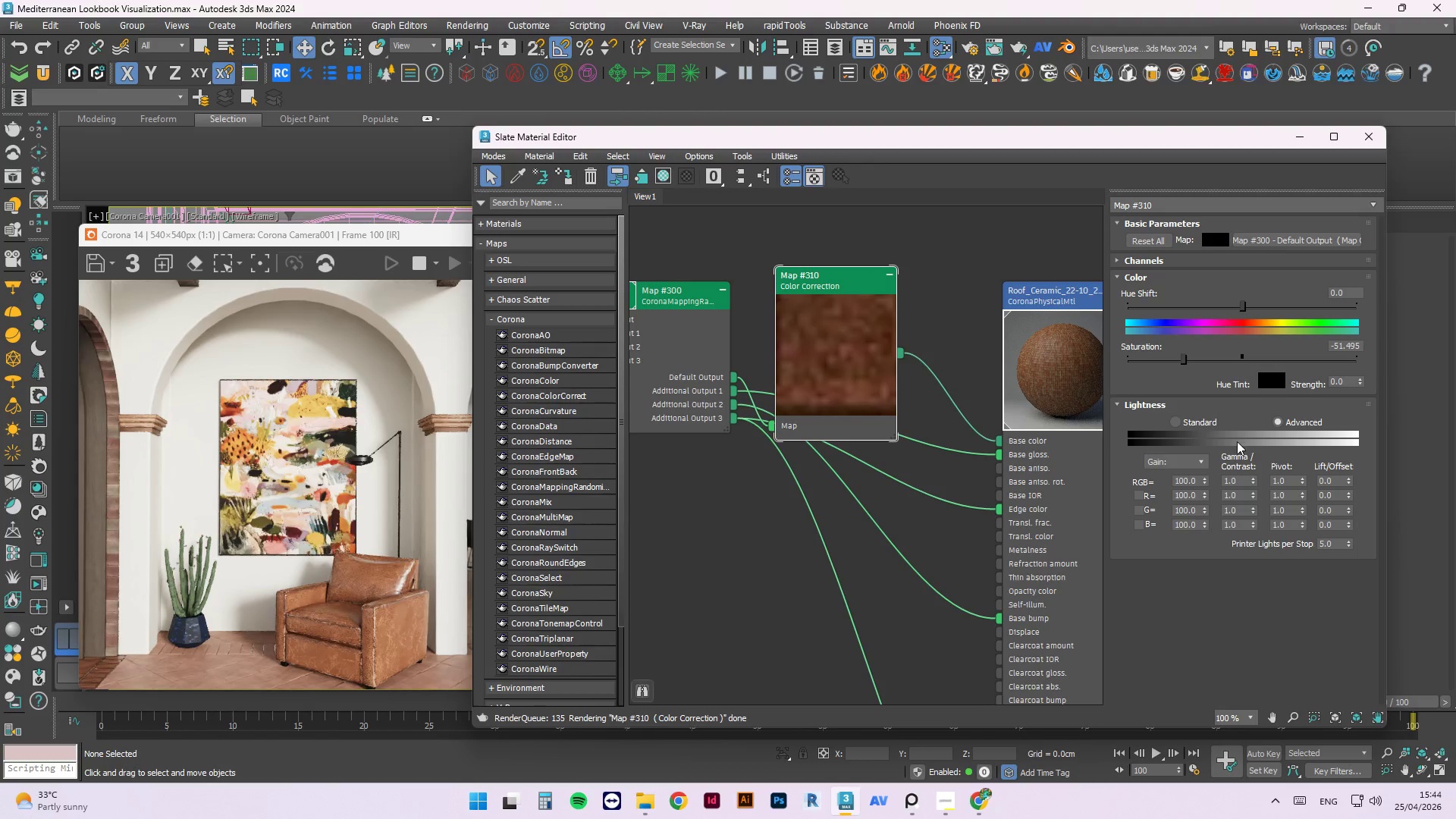 
left_click([1162, 357])
 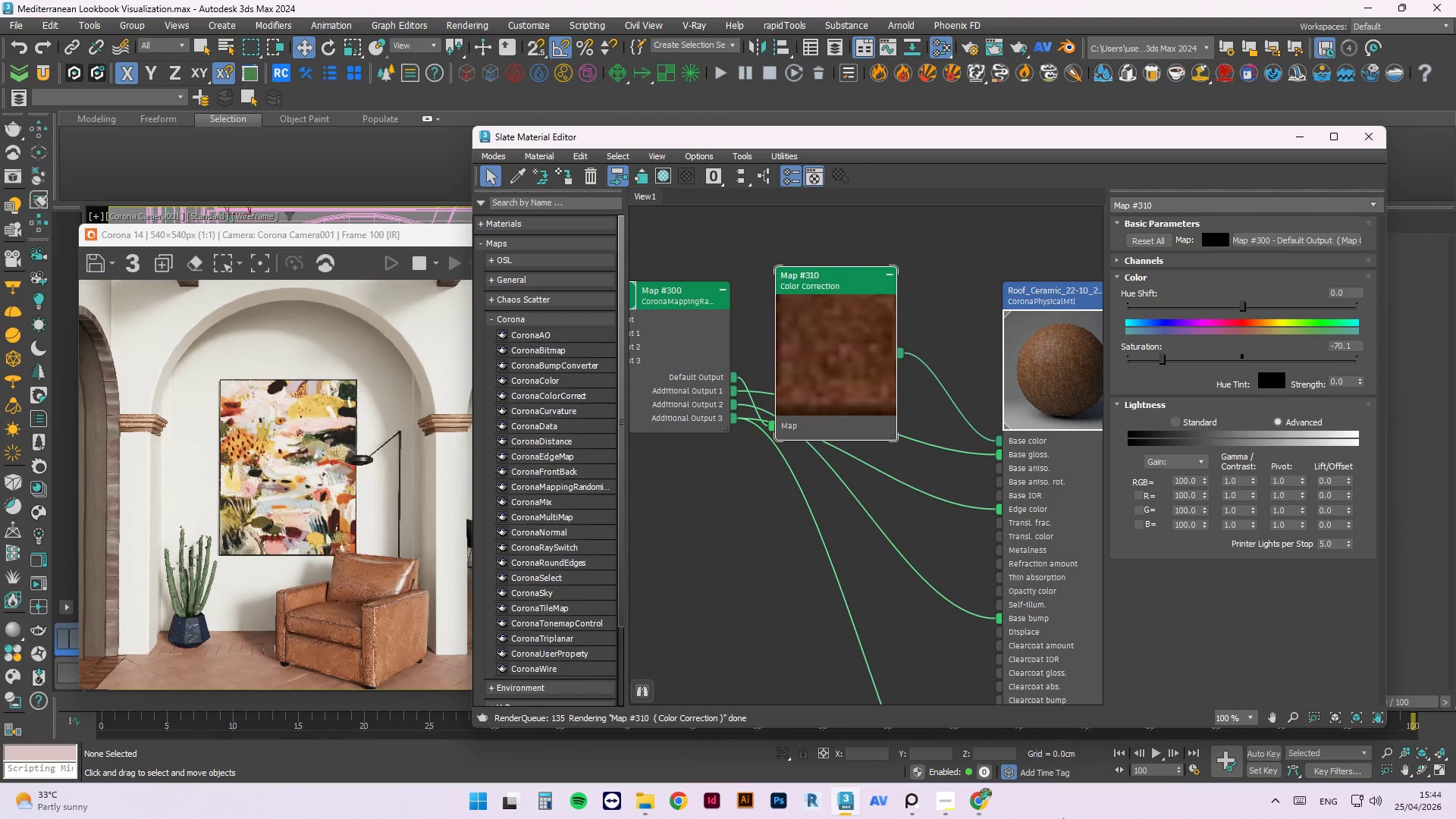 
left_click([915, 804])
 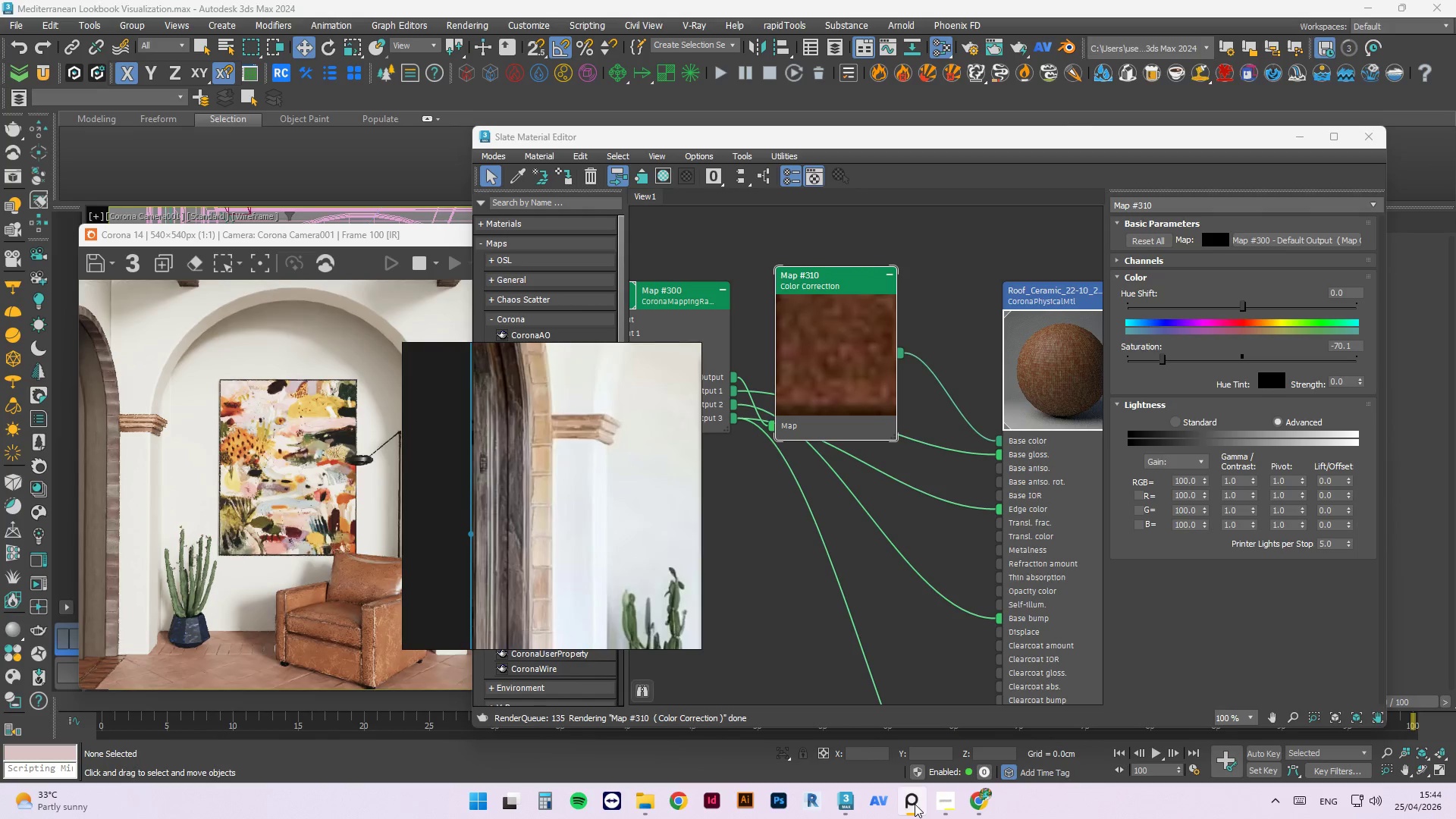 
left_click([915, 804])
 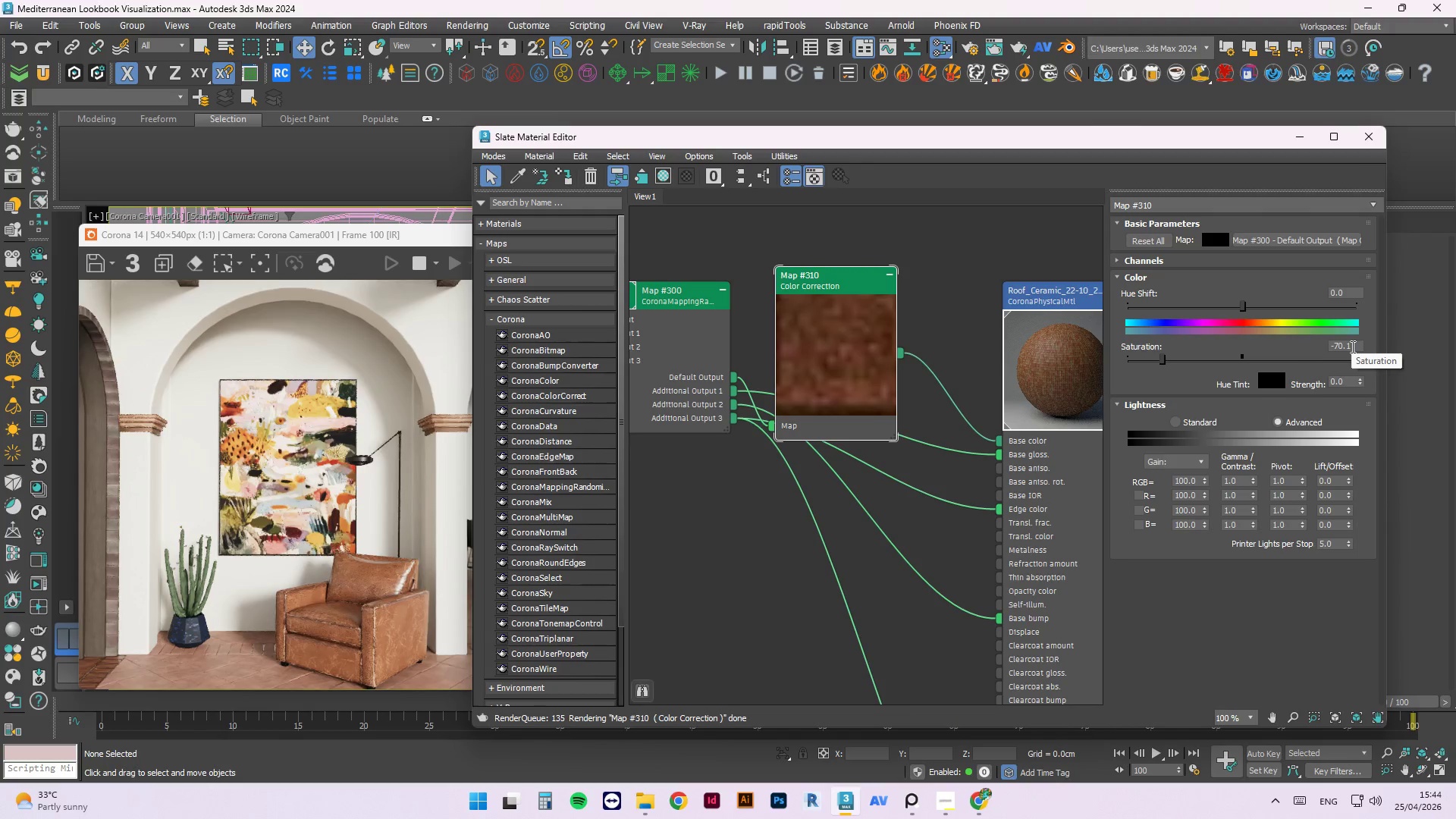 
wait(5.25)
 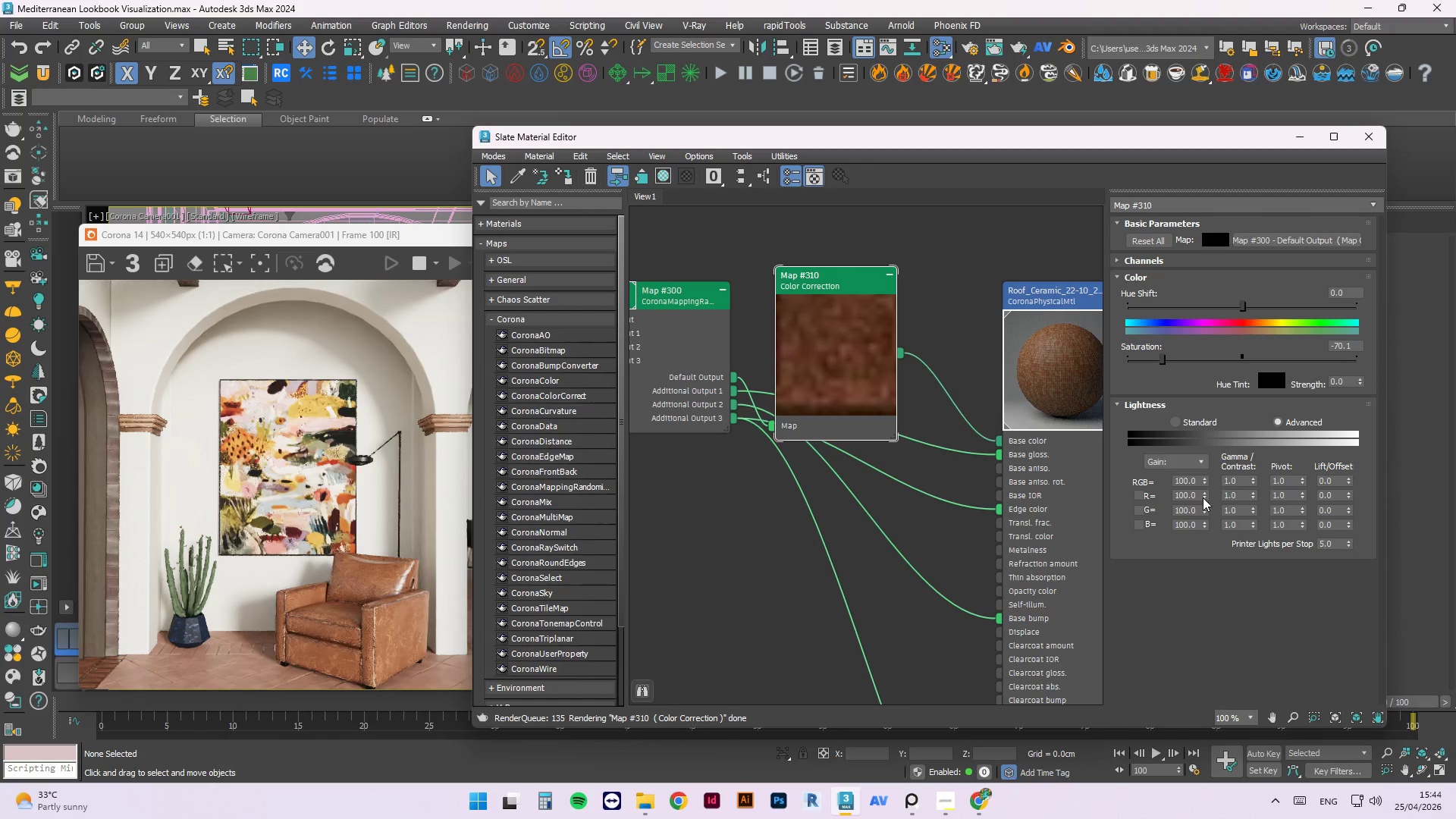 
left_click([1248, 303])
 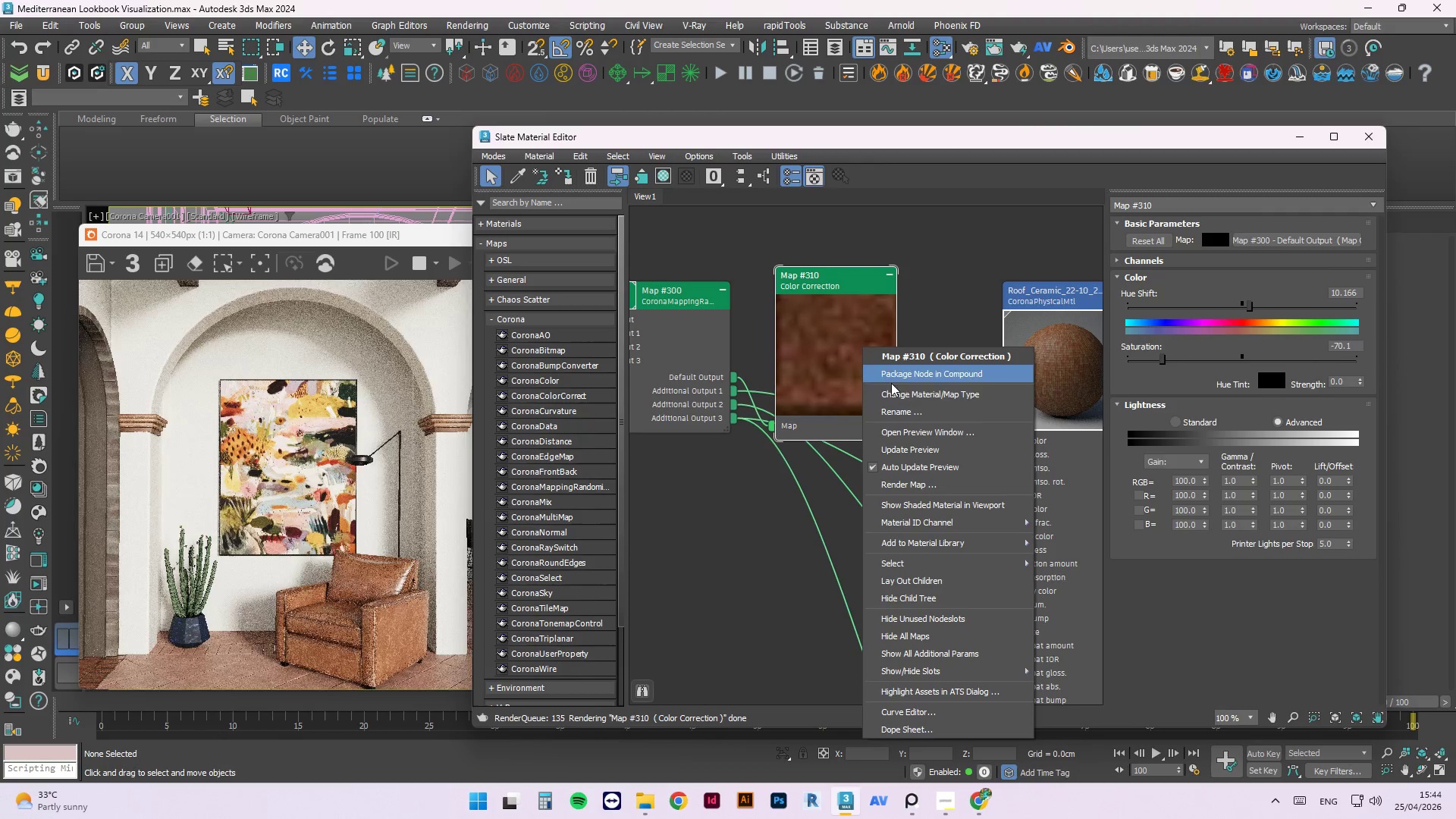 
left_click([919, 446])
 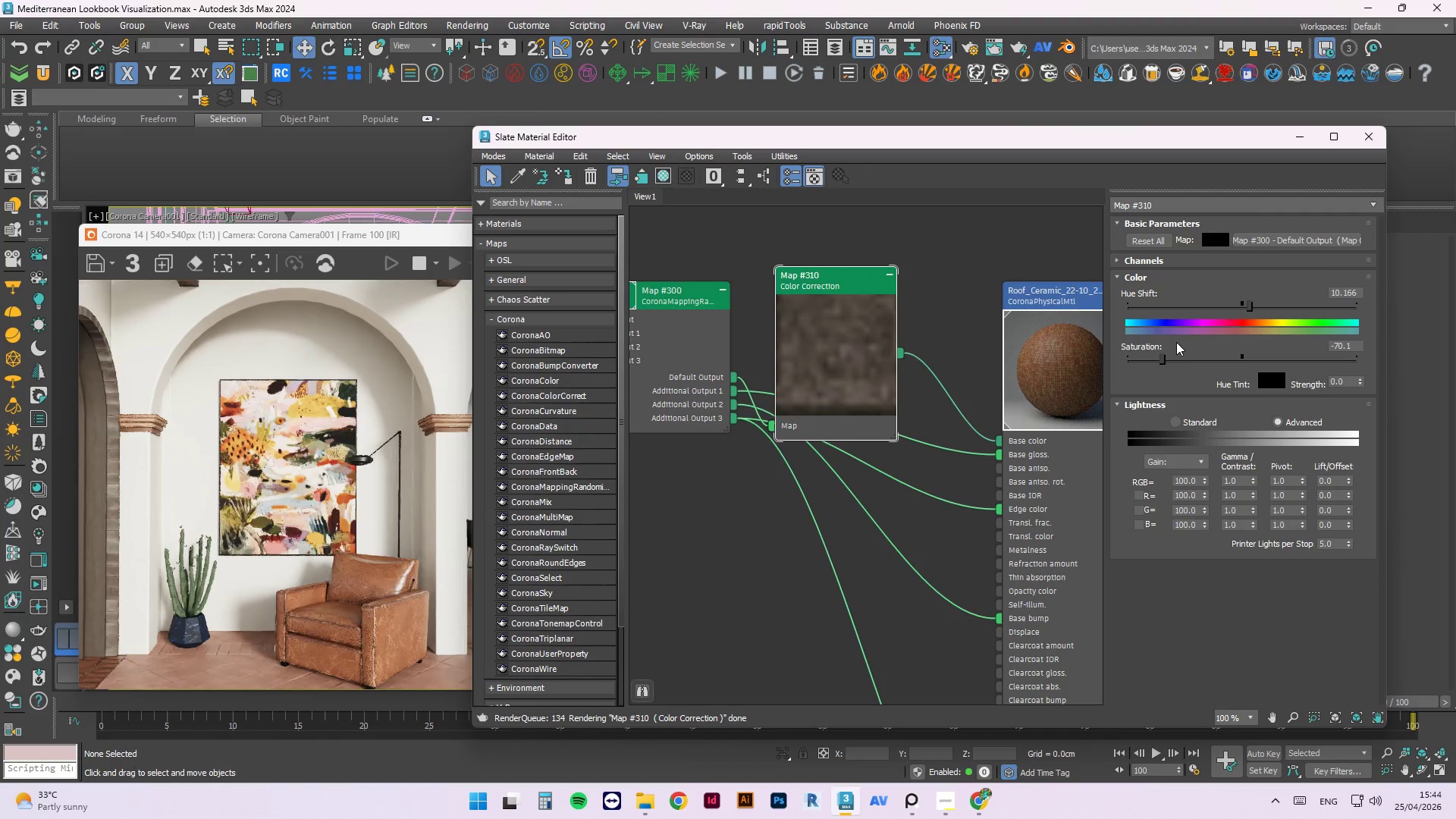 
left_click([1208, 364])
 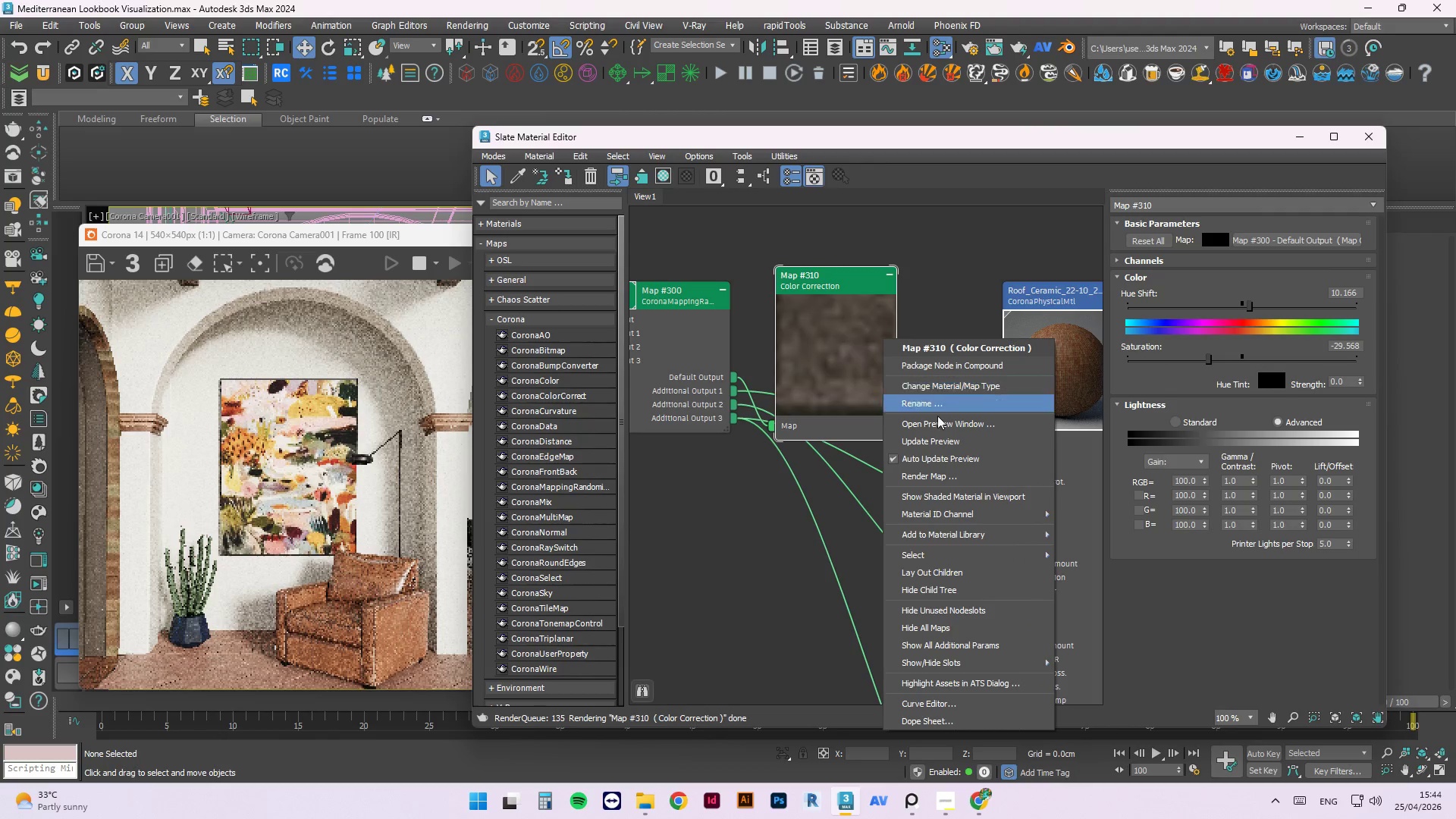 
left_click([941, 445])
 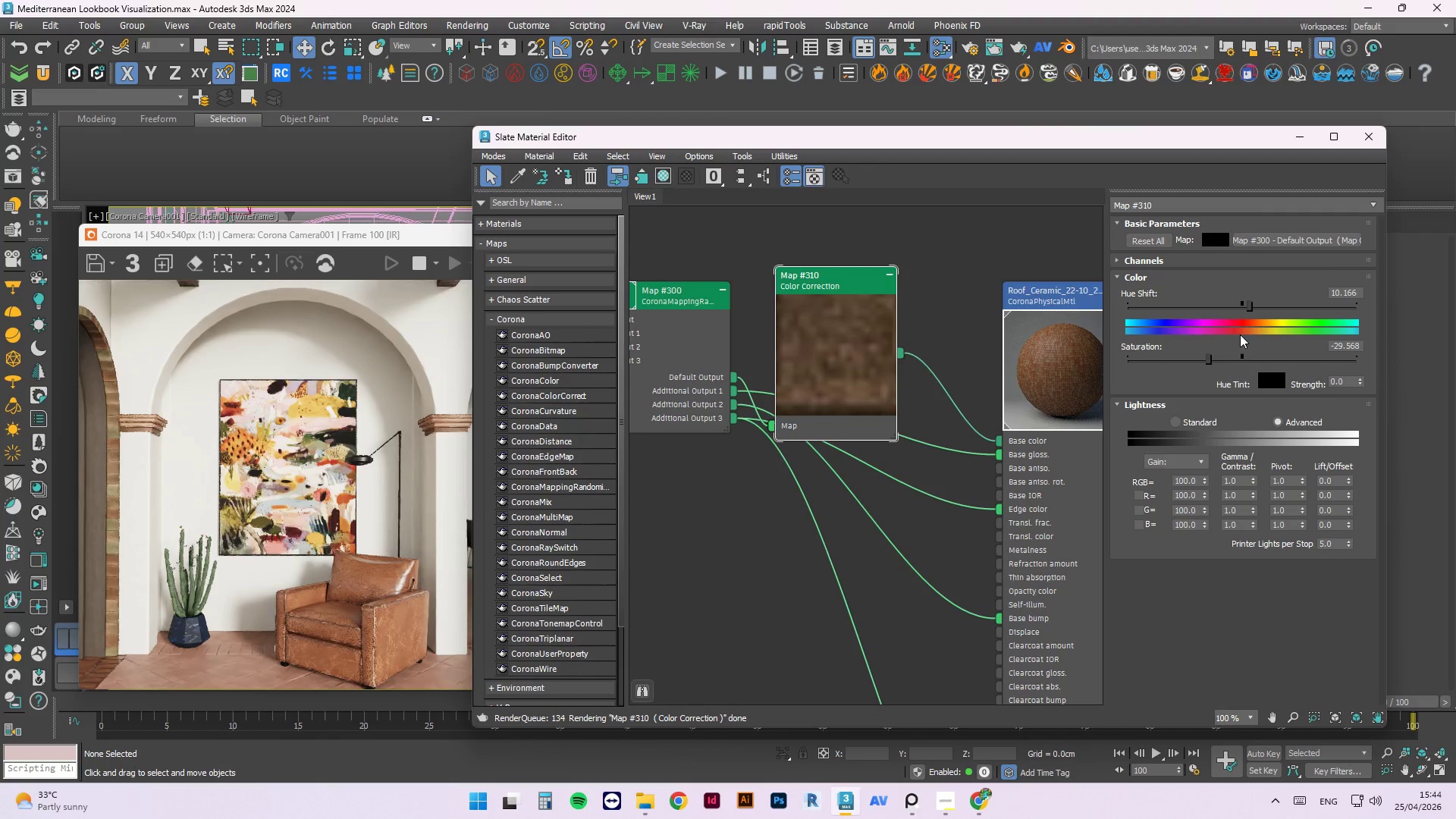 
left_click_drag(start_coordinate=[1254, 308], to_coordinate=[1263, 306])
 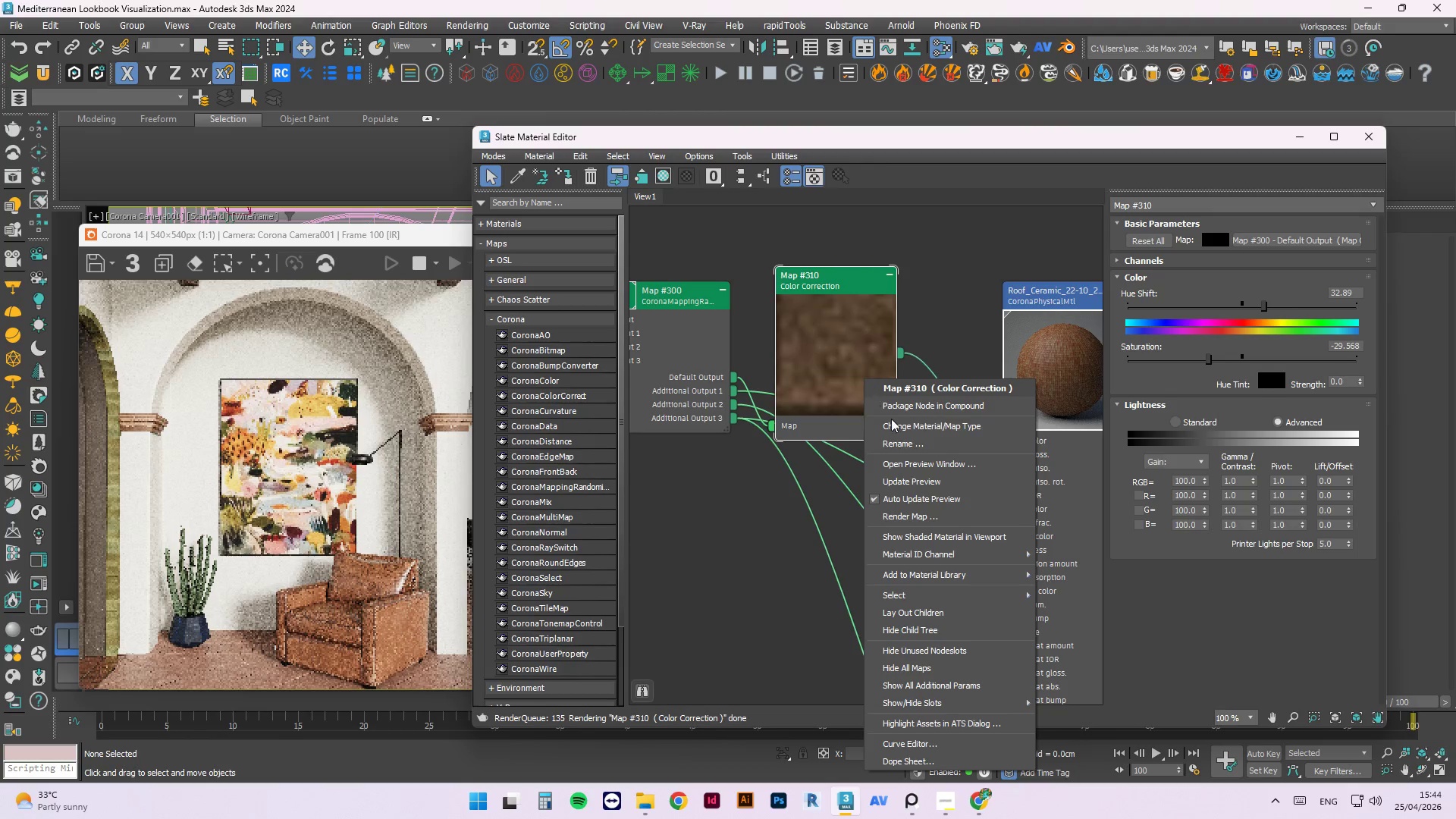 
left_click([918, 479])
 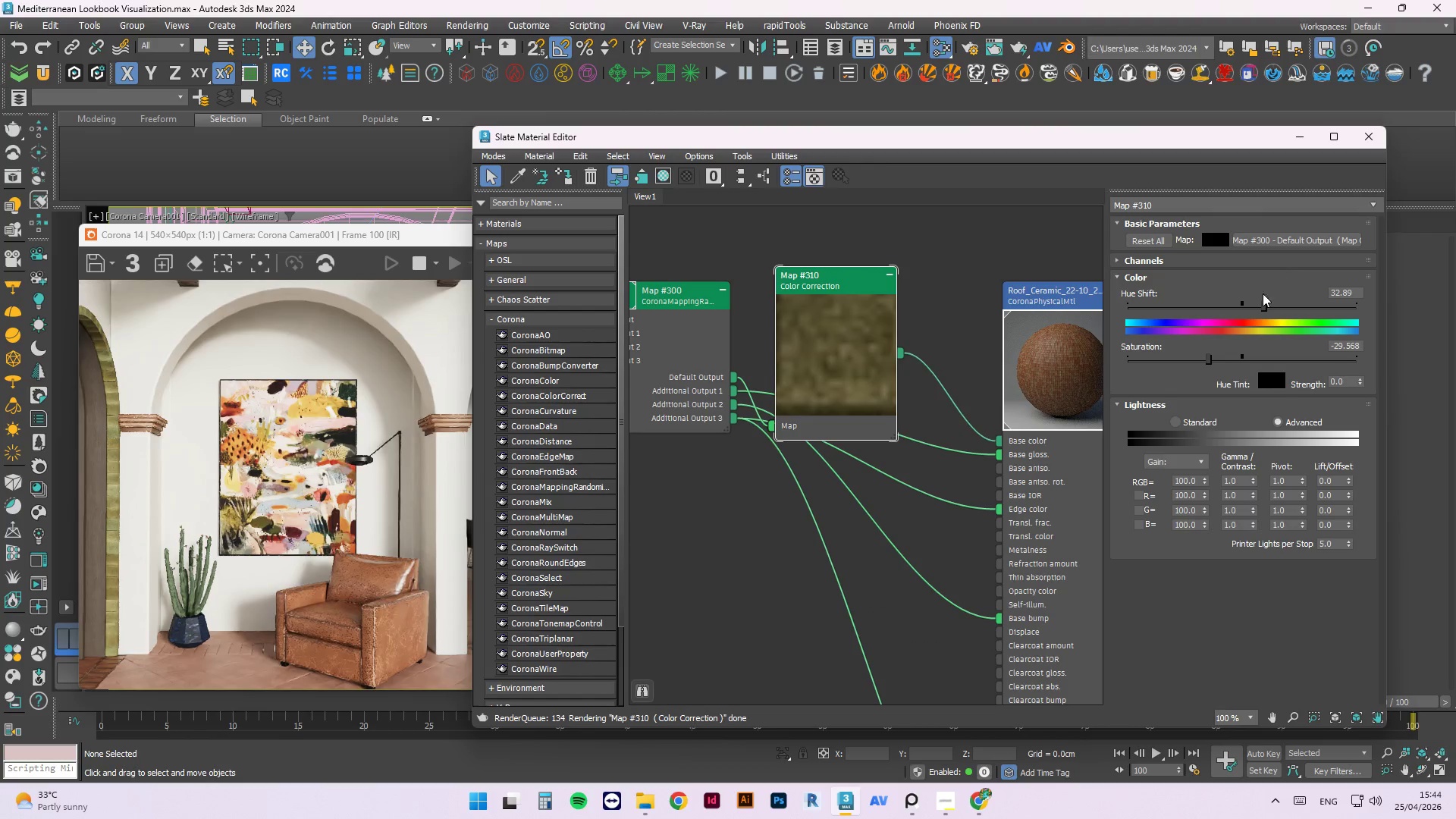 
left_click_drag(start_coordinate=[1260, 307], to_coordinate=[1256, 307])
 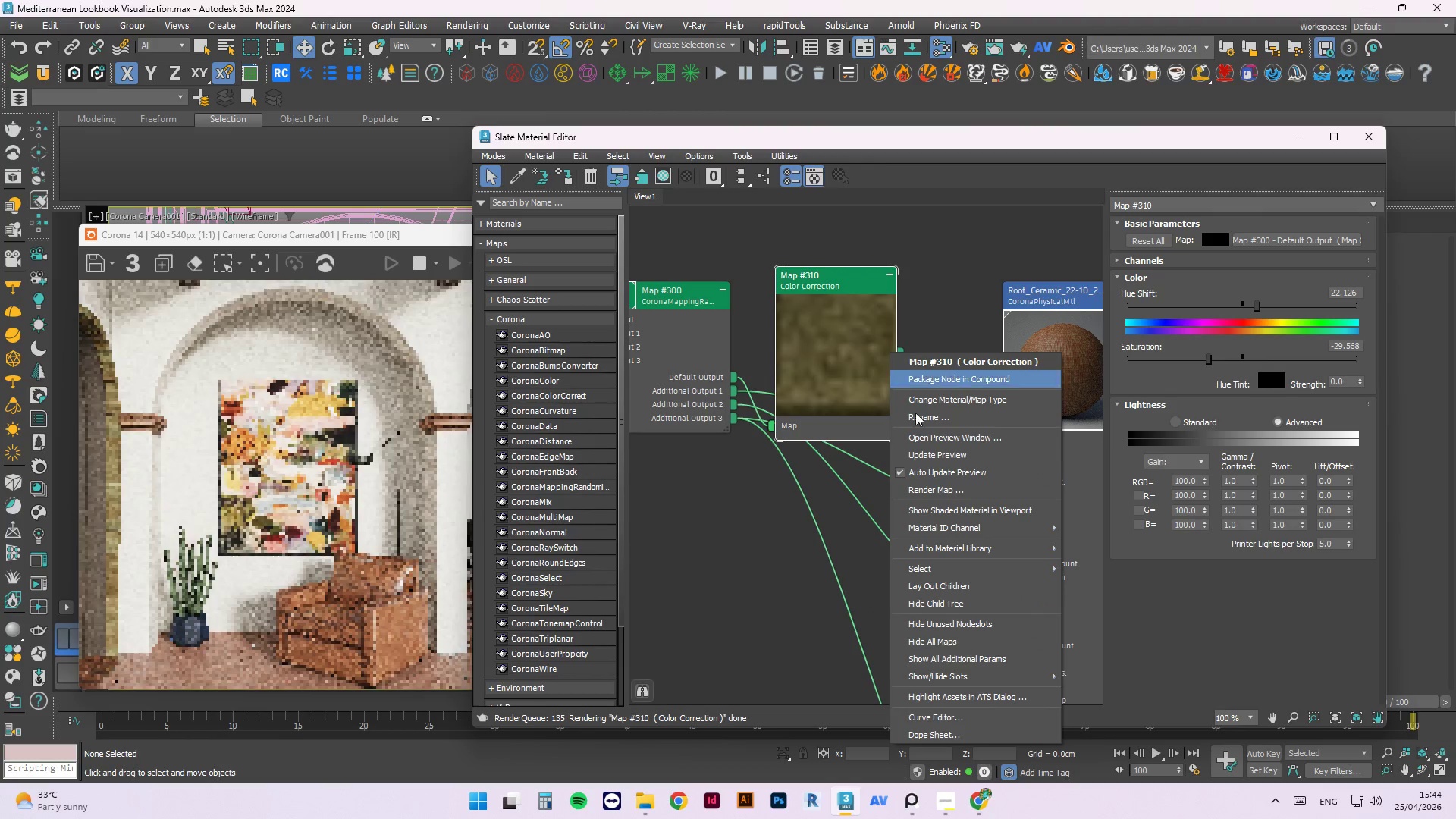 
left_click([937, 451])
 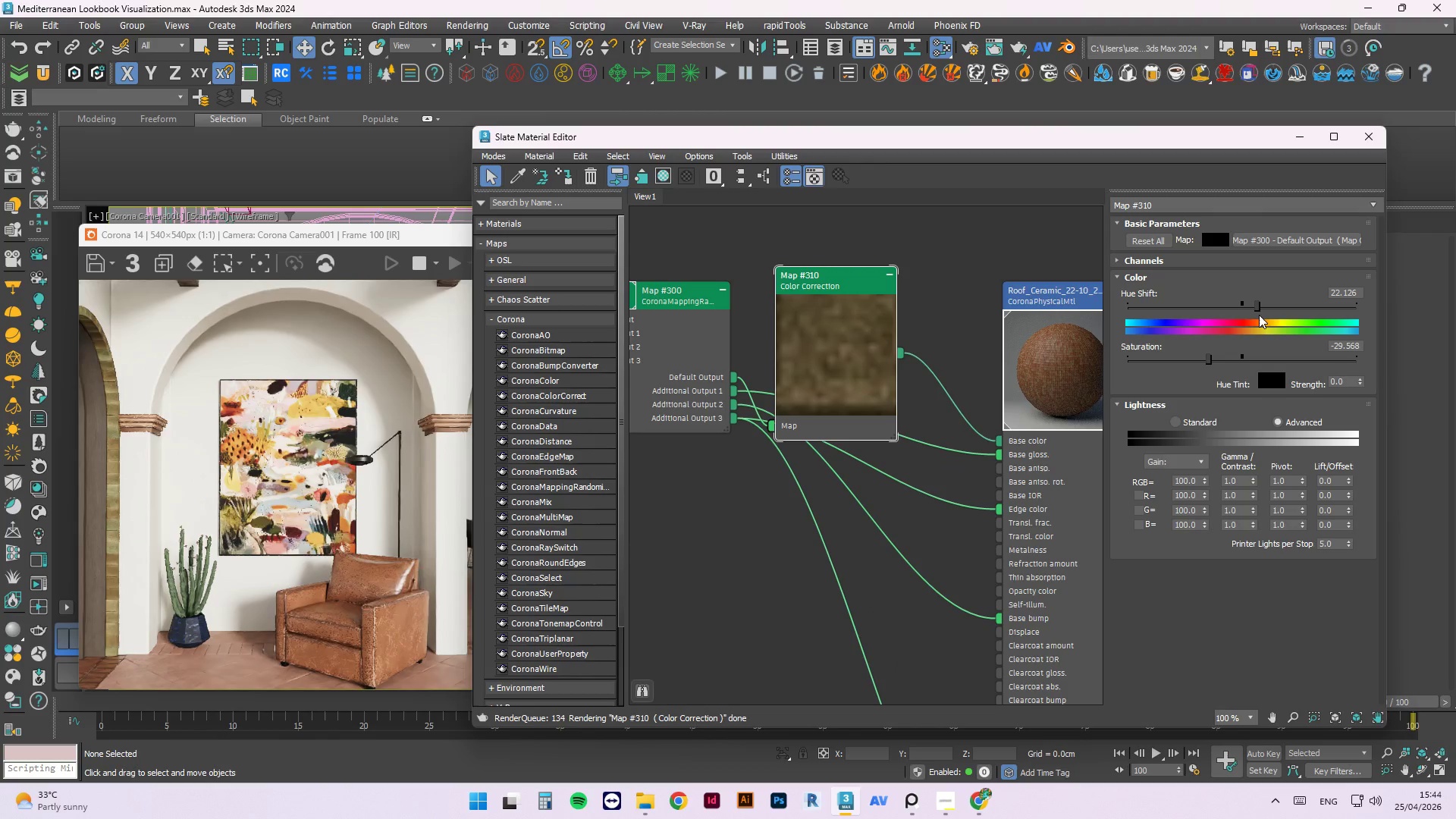 
left_click([1260, 307])
 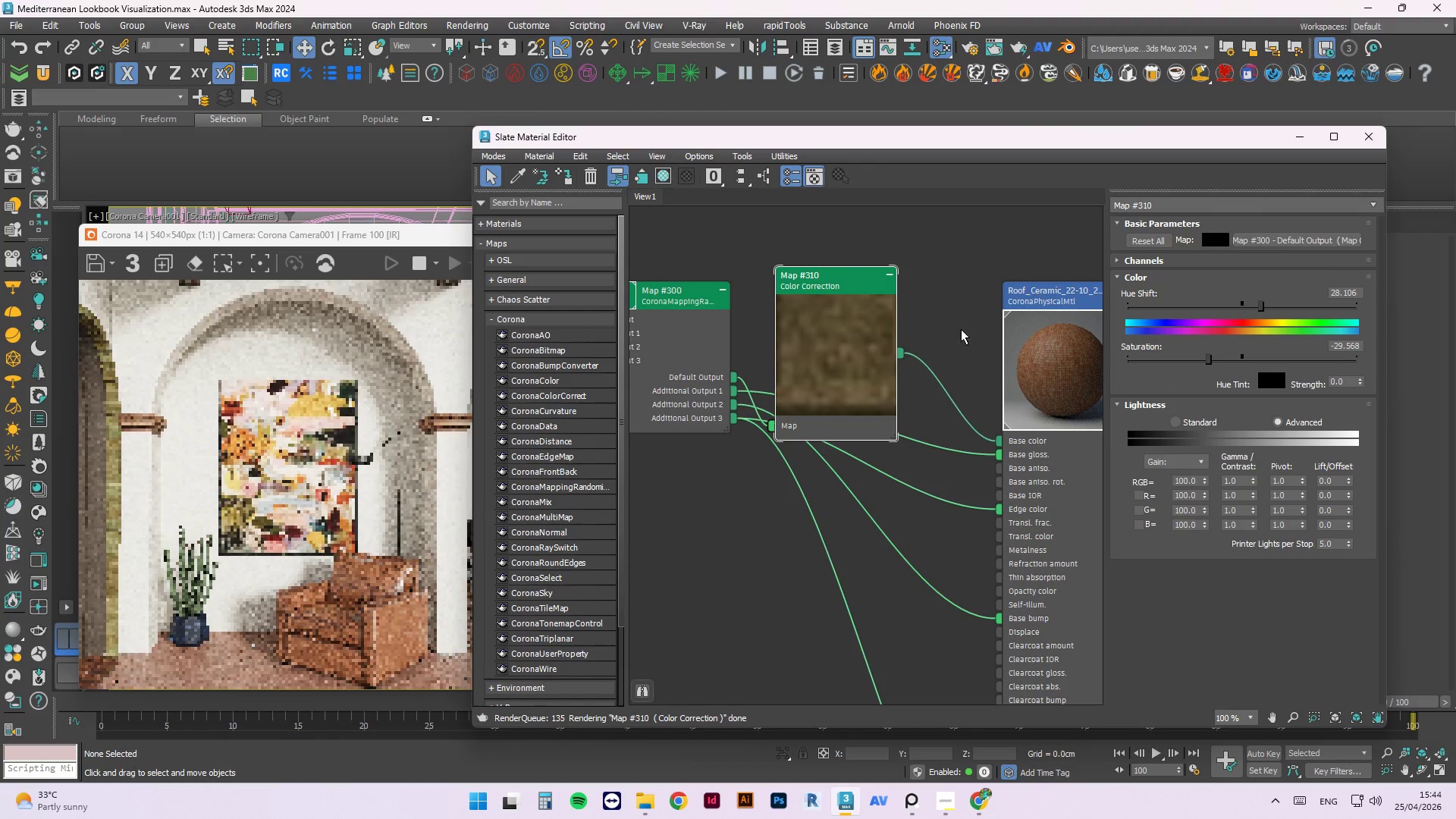 
right_click([846, 315])
 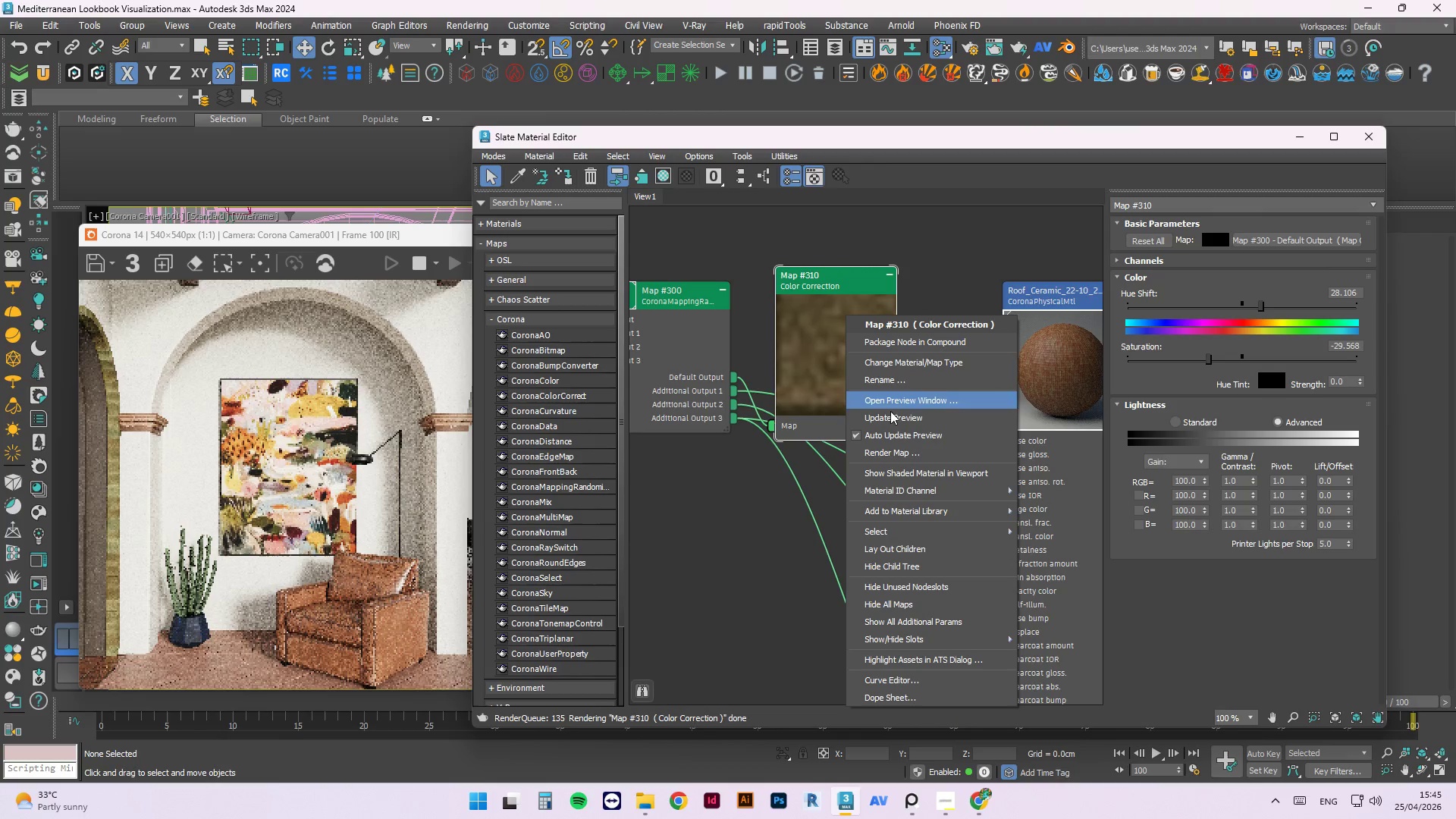 
left_click([888, 418])
 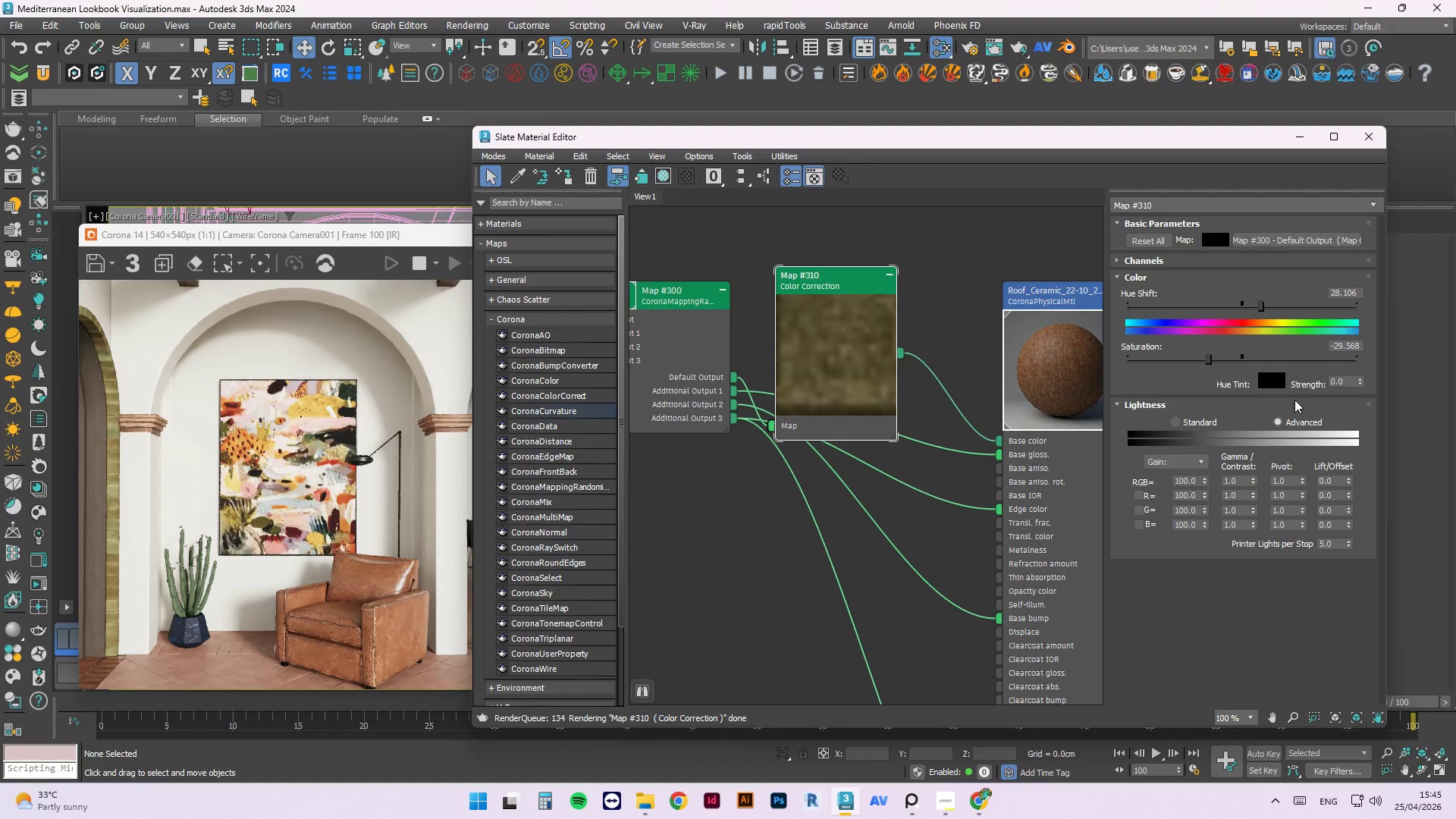 
left_click_drag(start_coordinate=[1266, 306], to_coordinate=[1263, 306])
 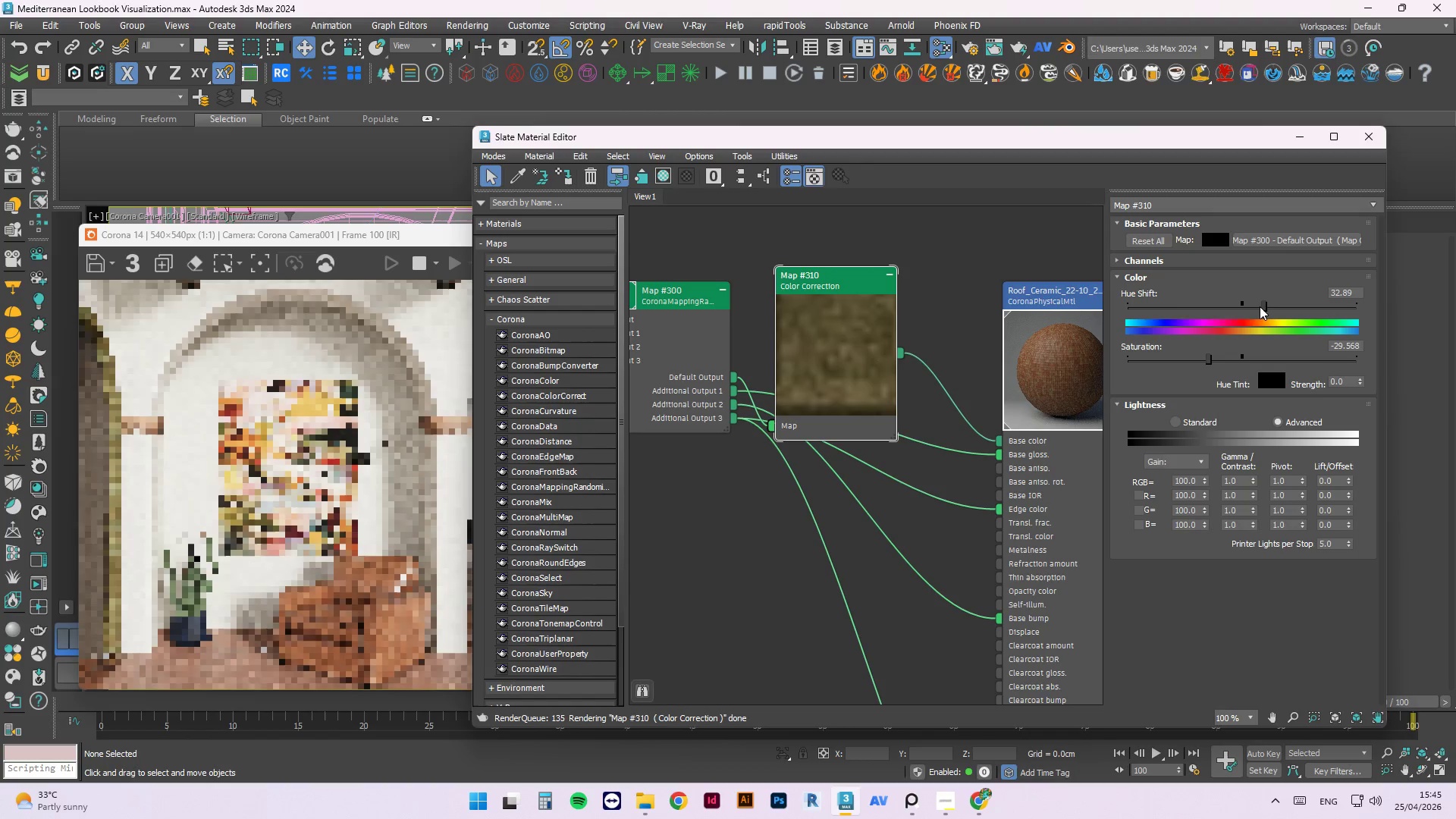 
left_click([1259, 306])
 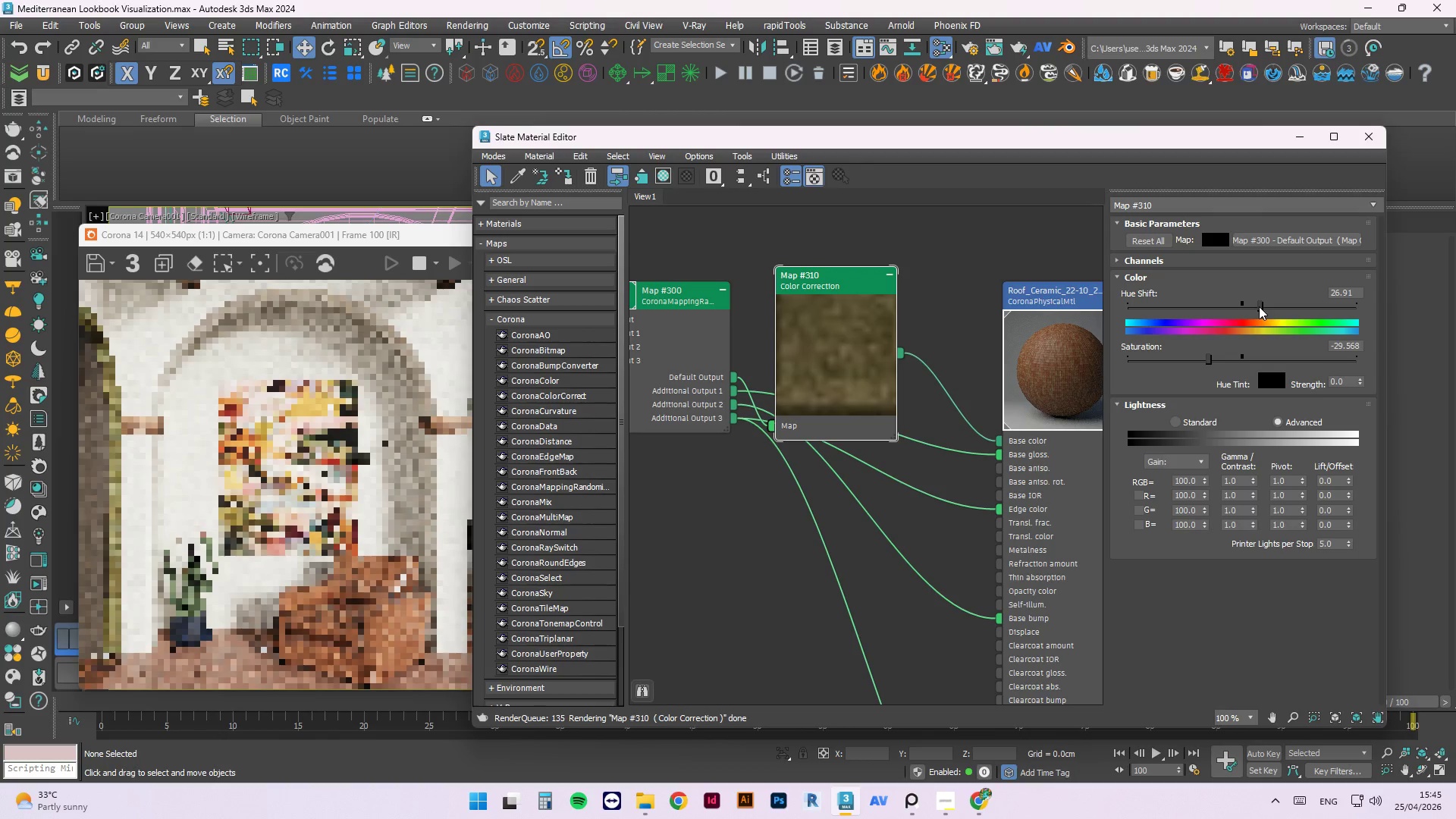 
left_click_drag(start_coordinate=[1259, 306], to_coordinate=[1254, 306])
 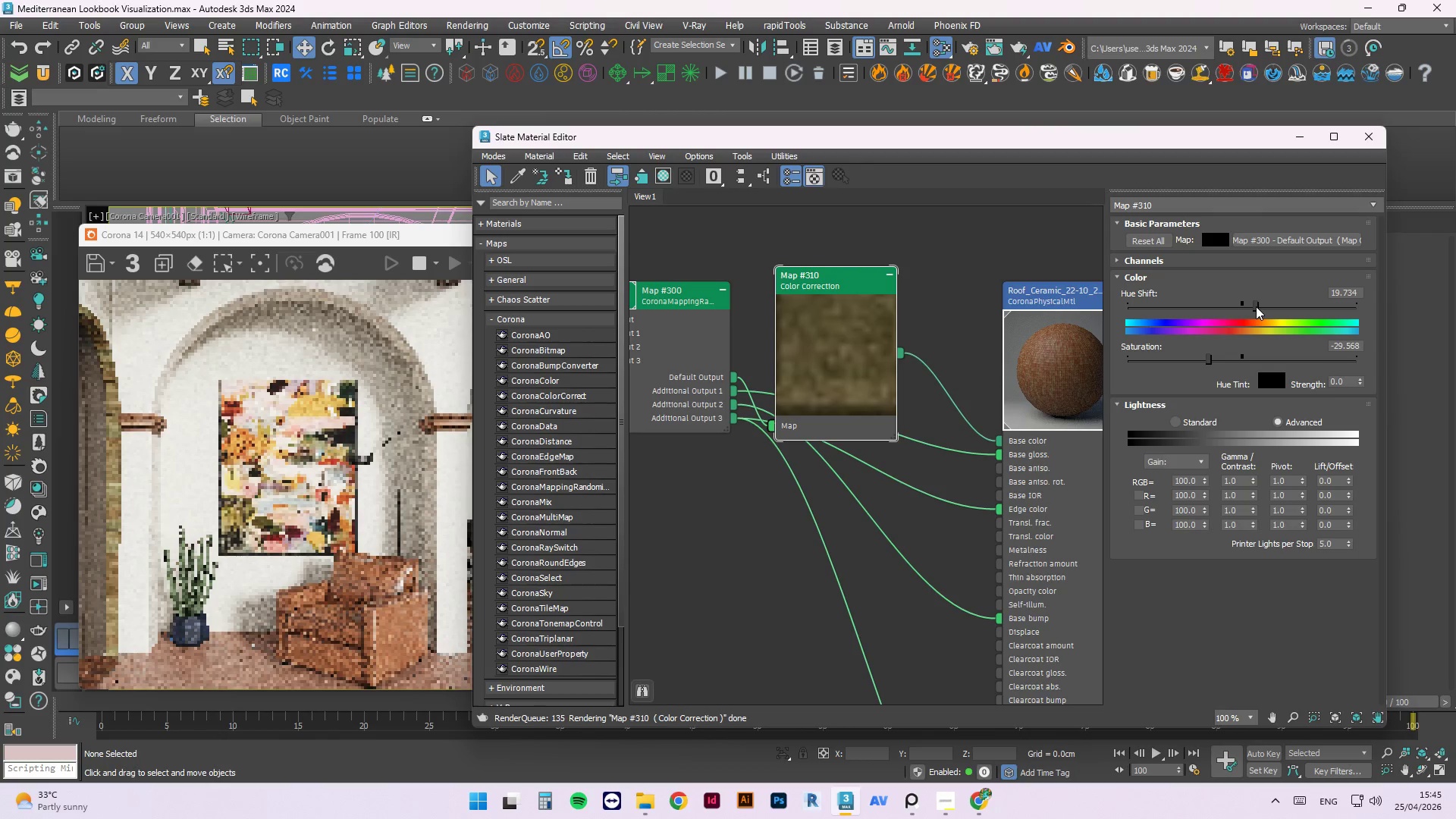 
left_click_drag(start_coordinate=[1256, 306], to_coordinate=[1250, 306])
 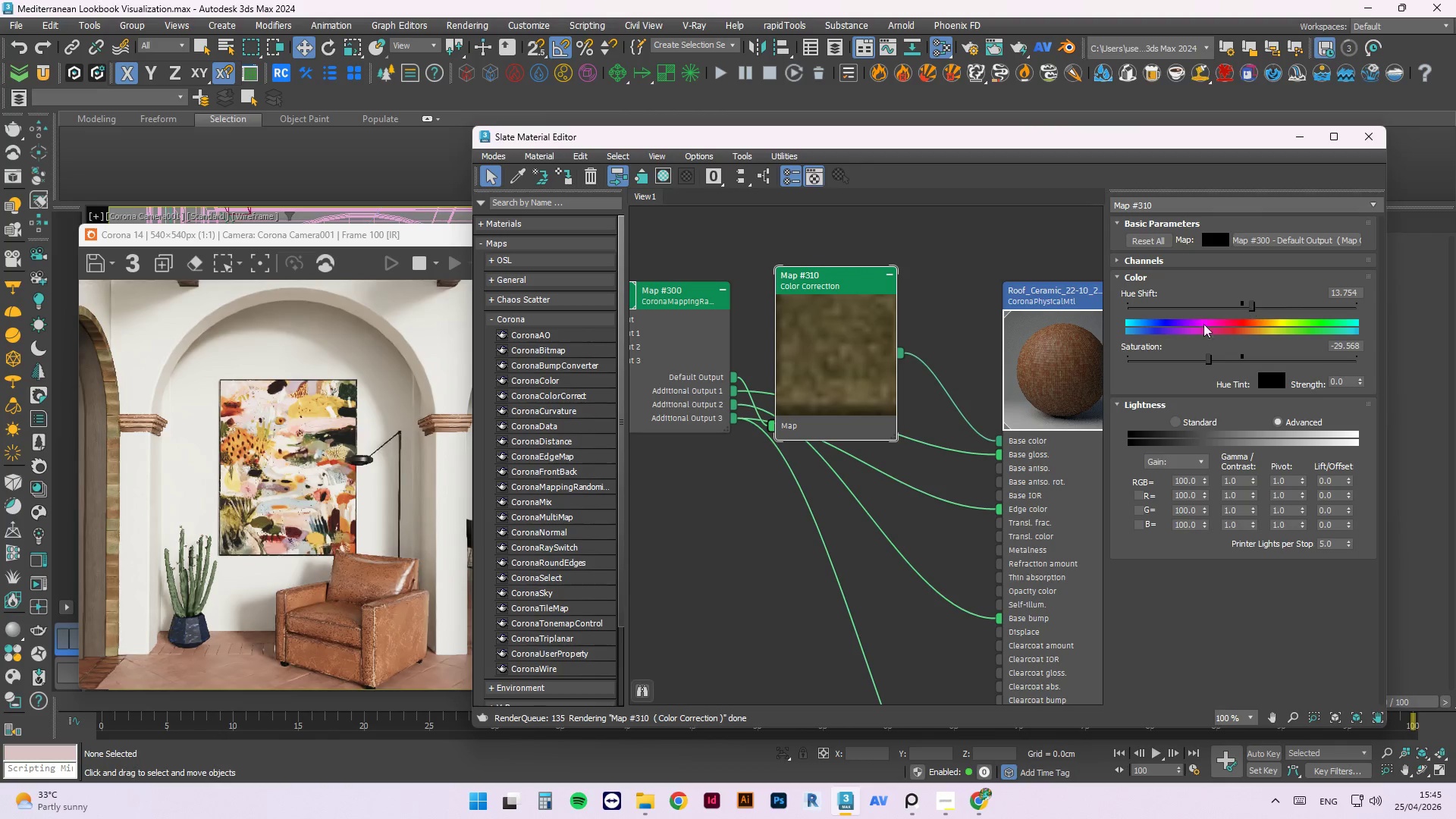 
left_click_drag(start_coordinate=[843, 347], to_coordinate=[889, 287])
 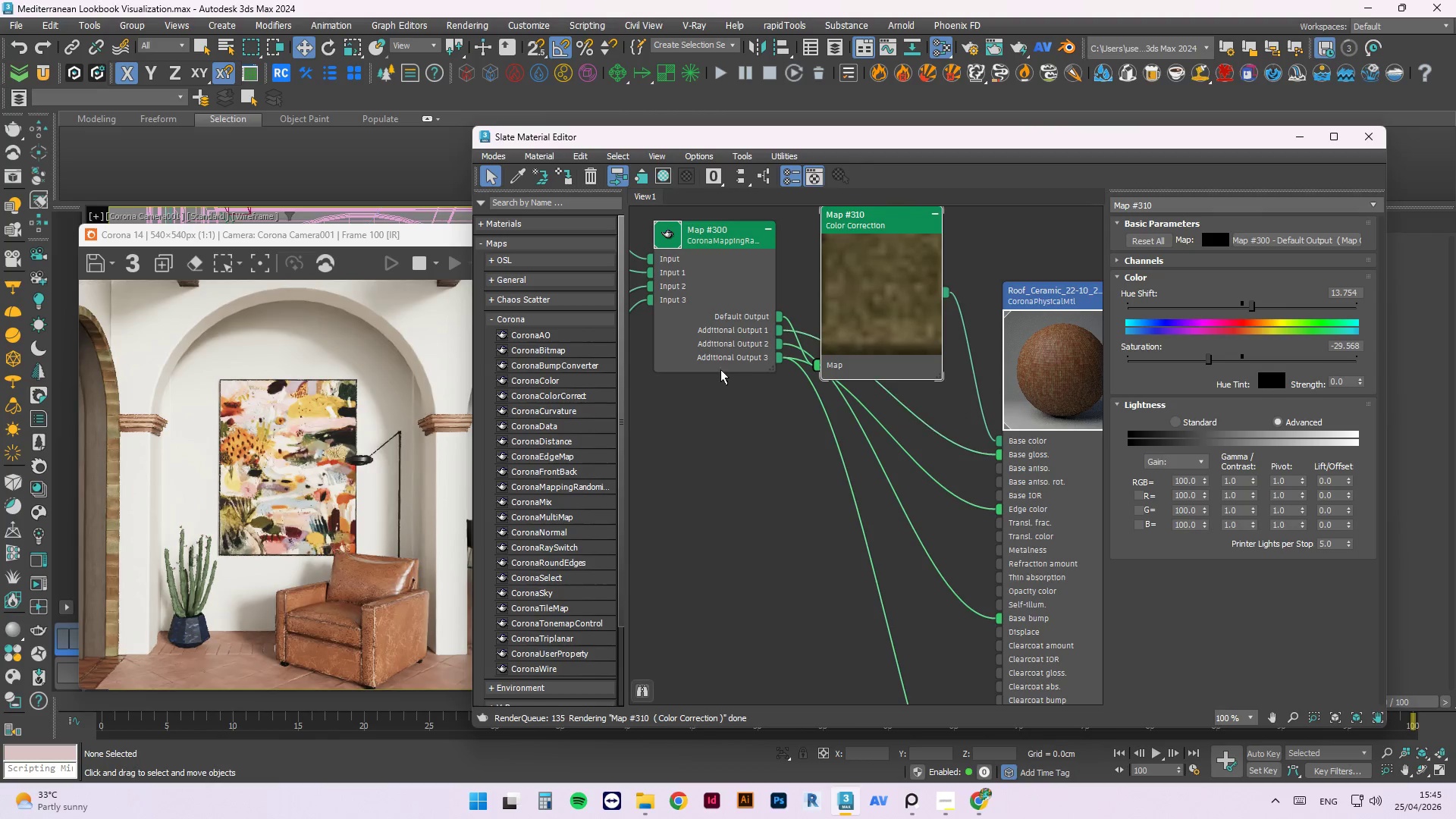 
left_click_drag(start_coordinate=[712, 351], to_coordinate=[597, 507])
 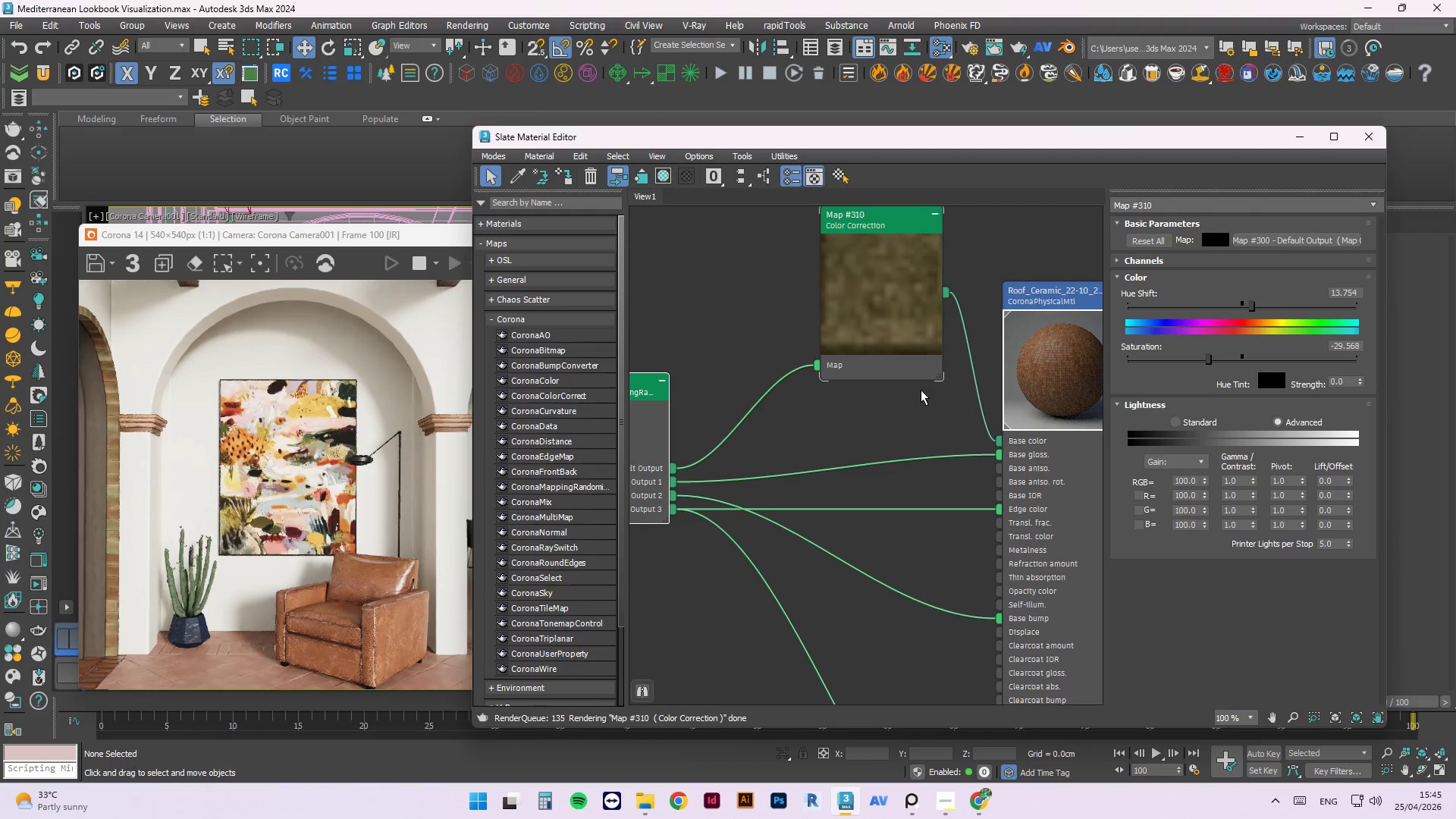 
right_click([1029, 359])
 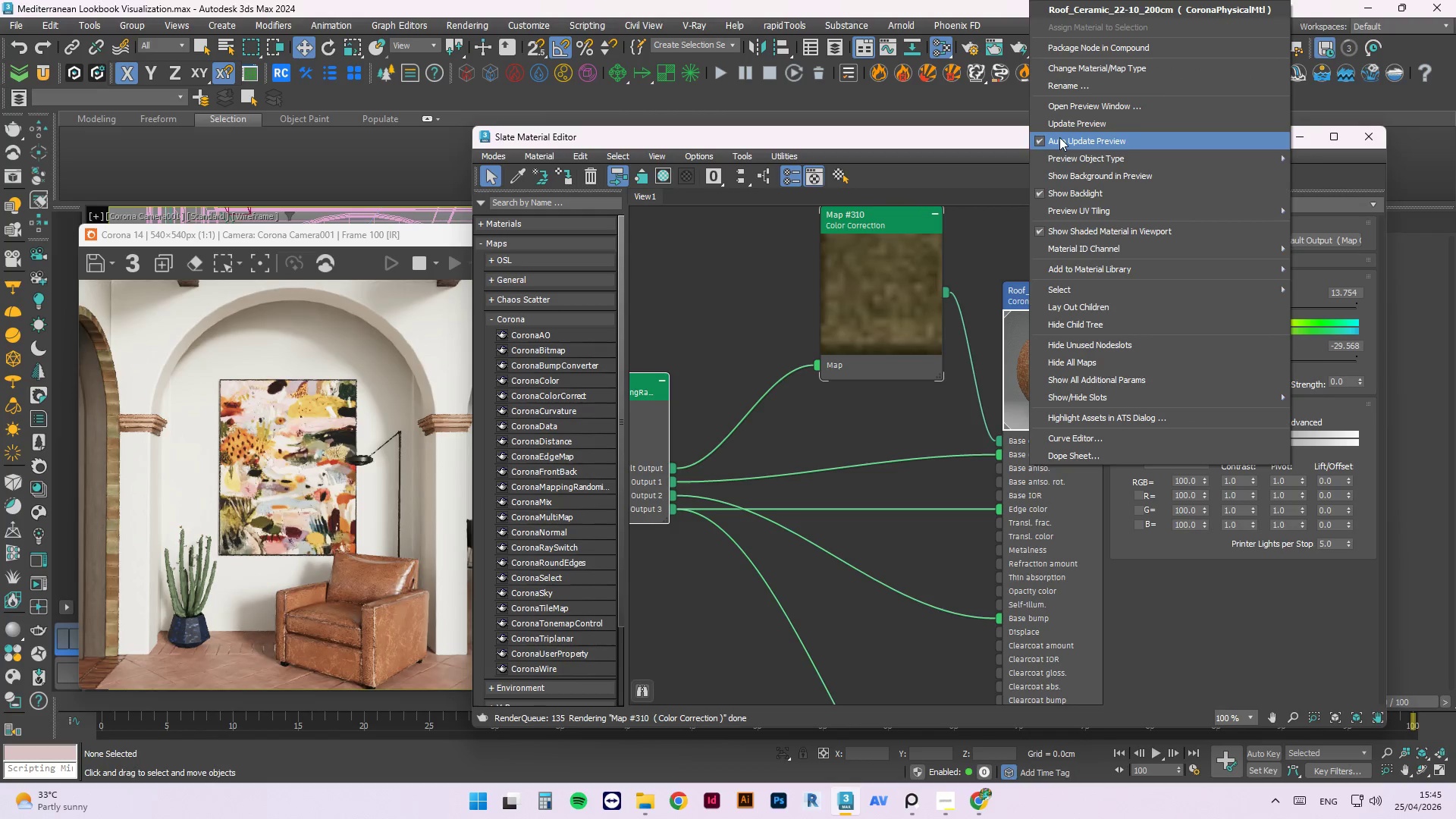 
left_click([1068, 123])
 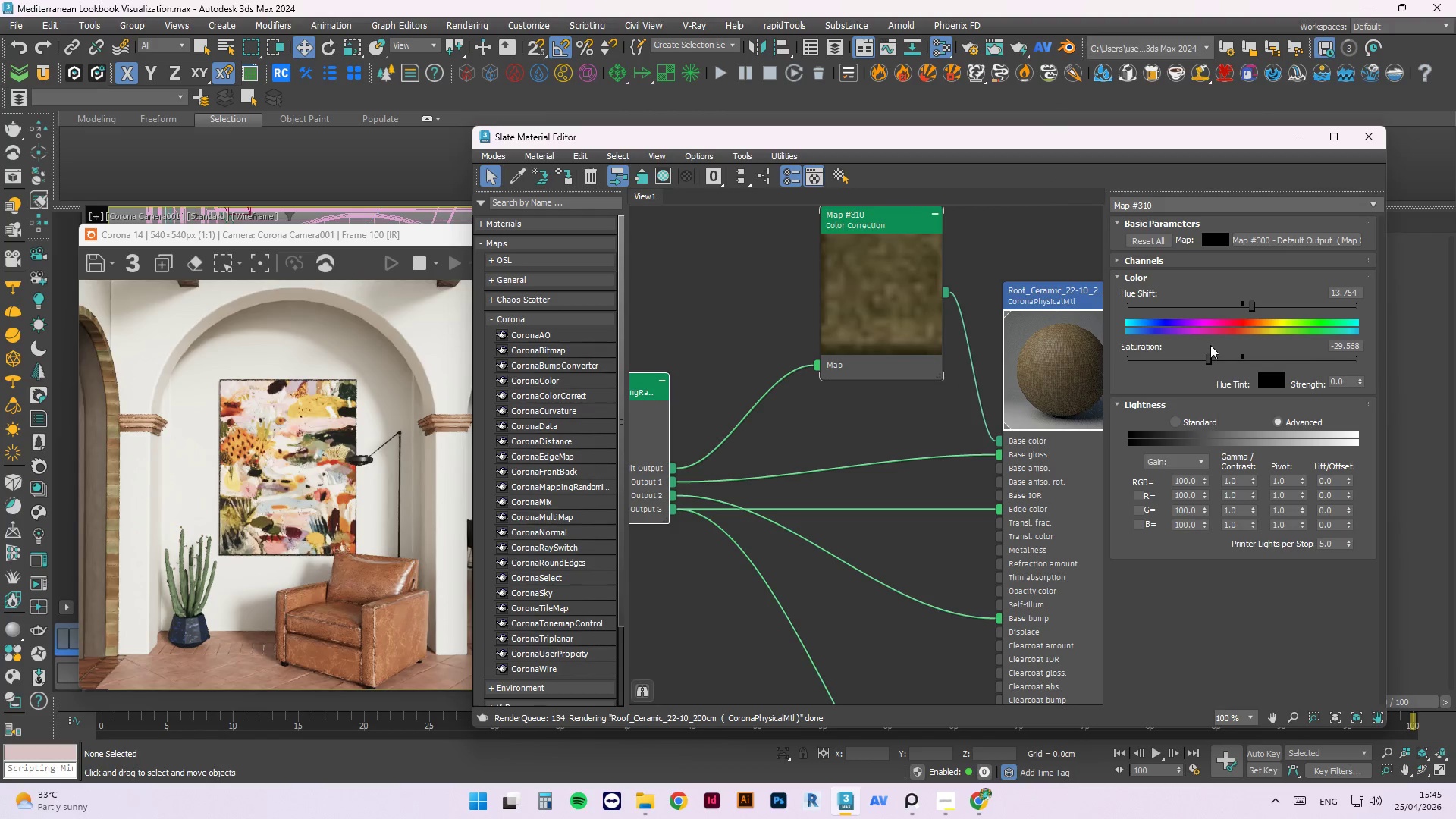 
left_click_drag(start_coordinate=[1204, 362], to_coordinate=[1182, 364])
 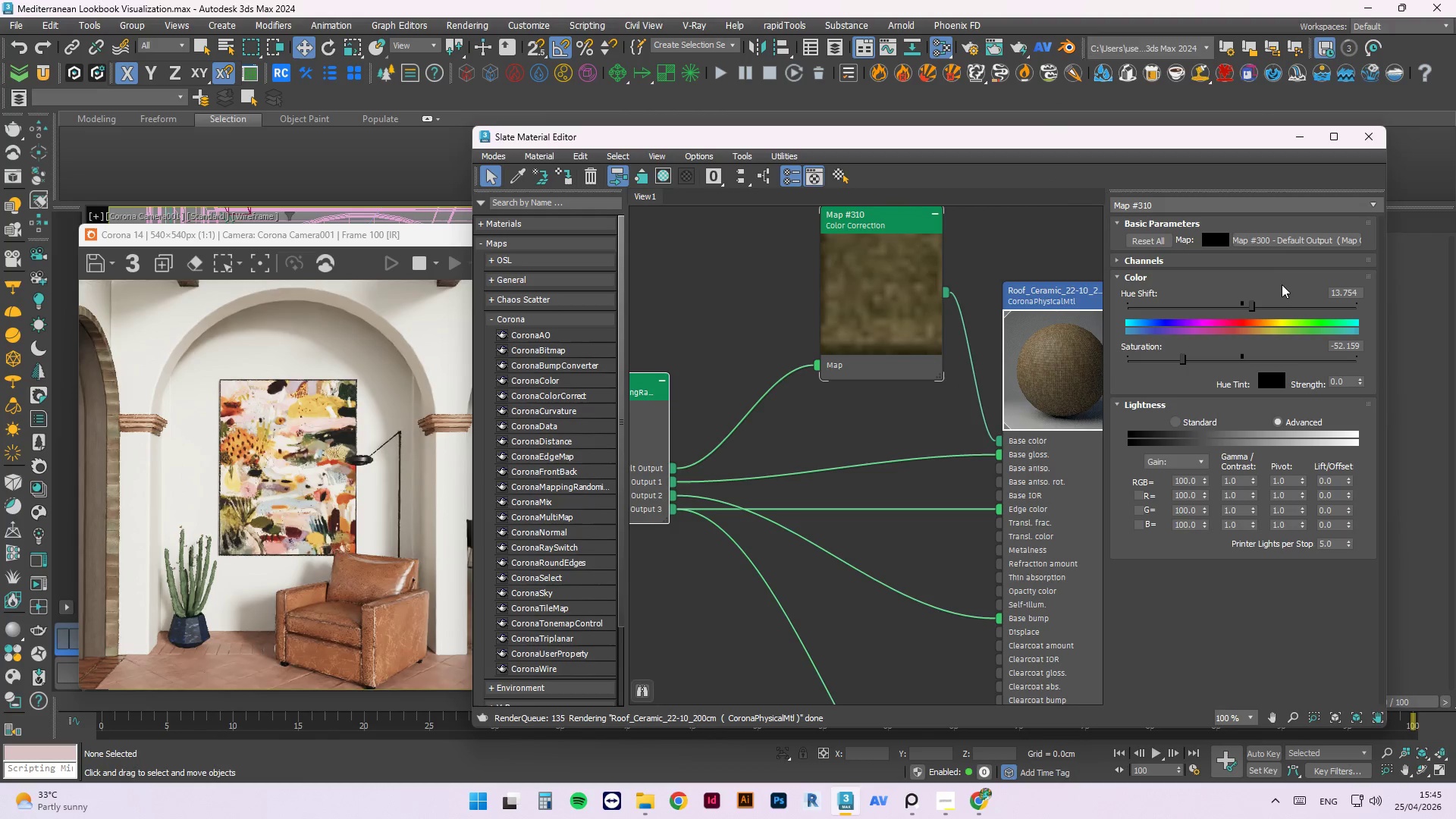 
wait(6.11)
 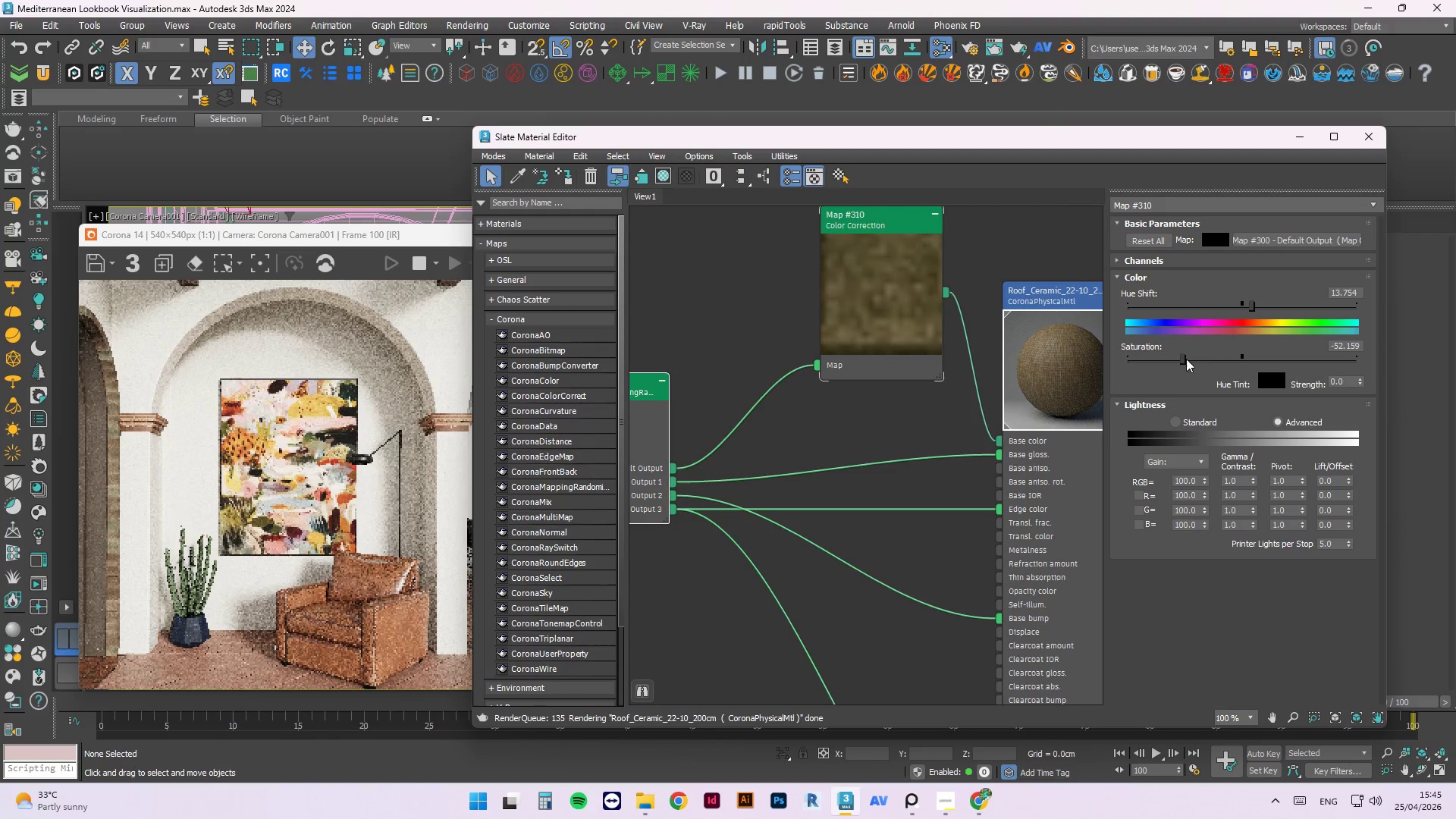 
double_click([1342, 291])
 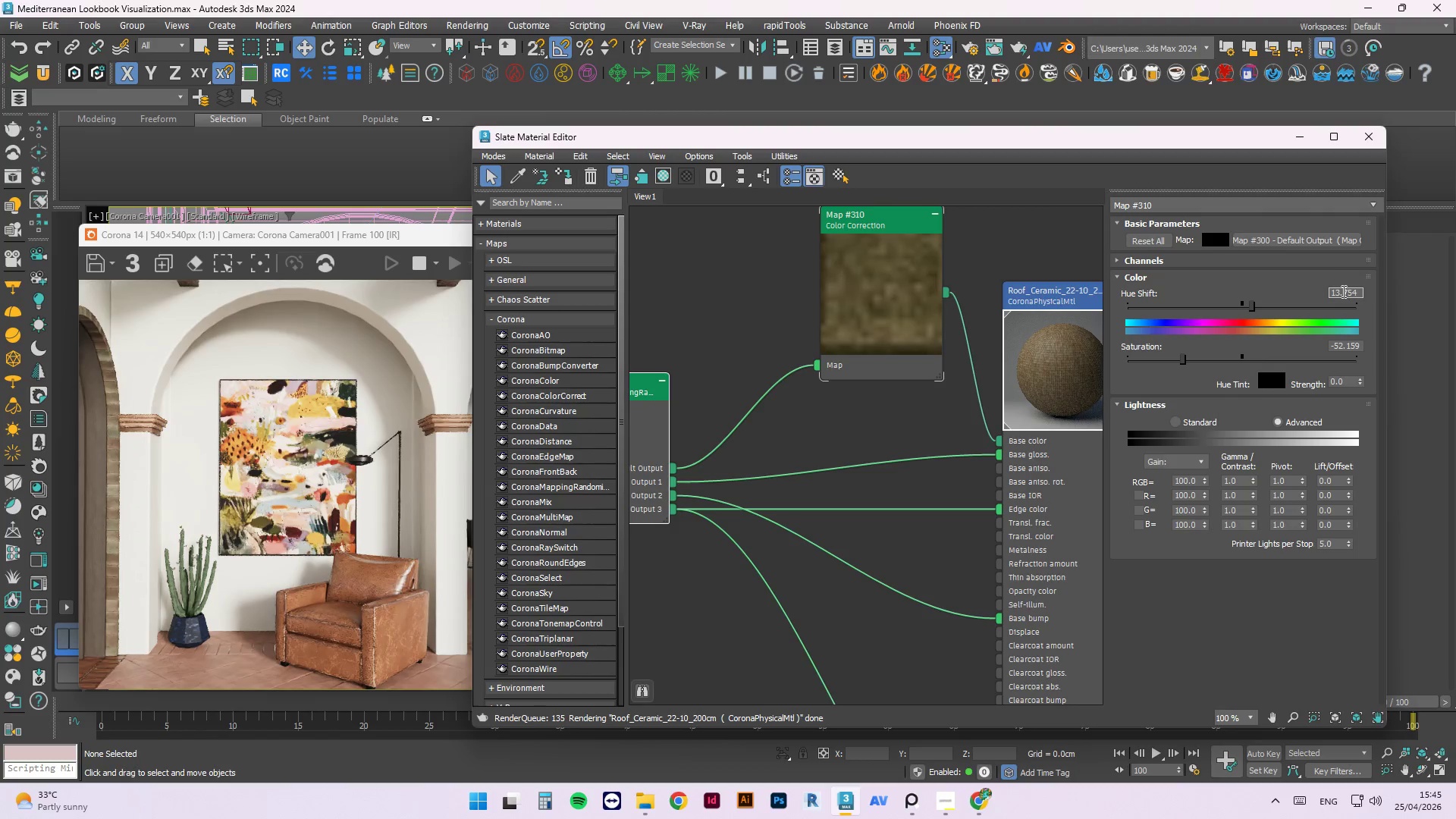 
triple_click([1342, 291])
 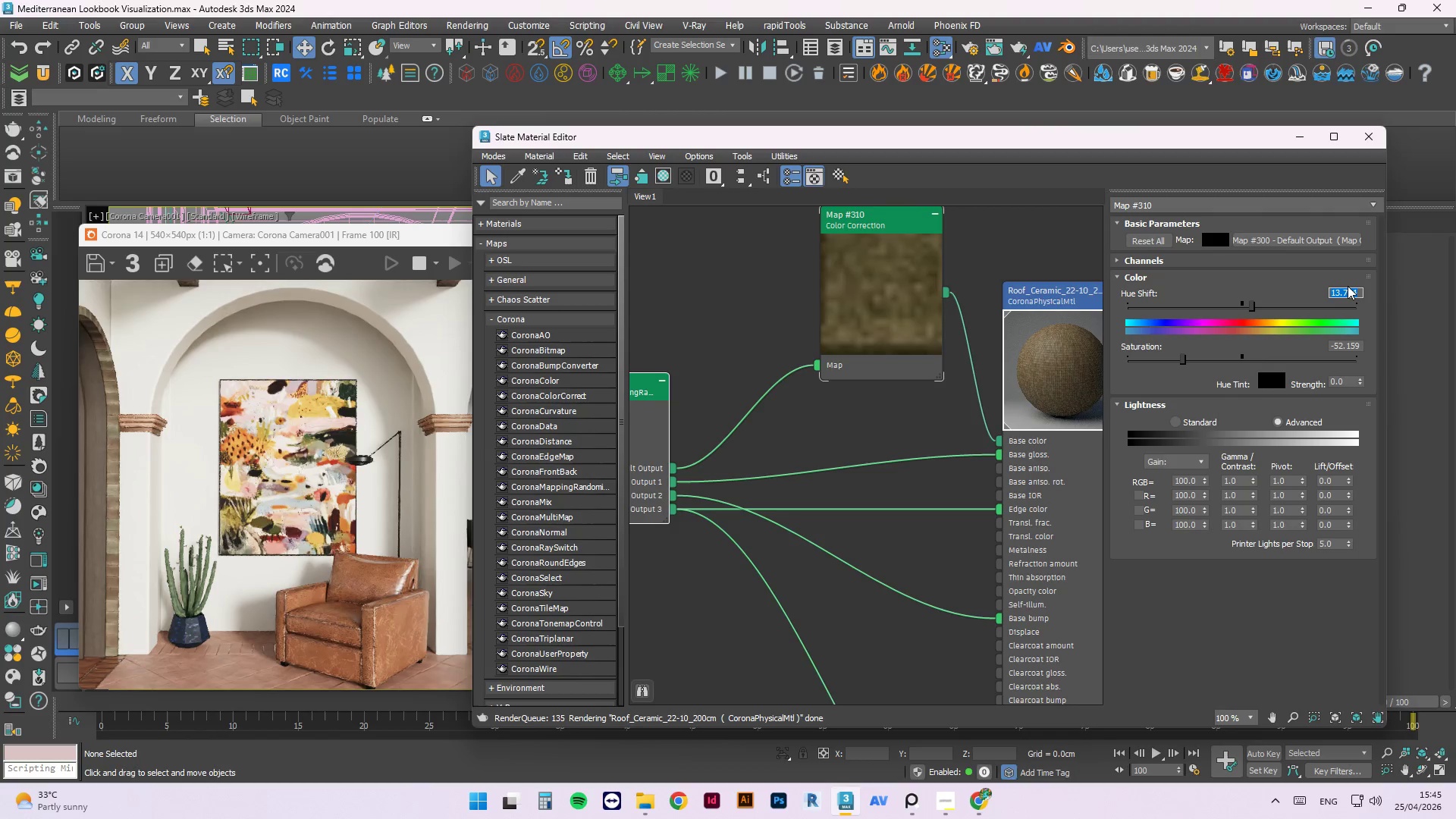 
key(Numpad0)
 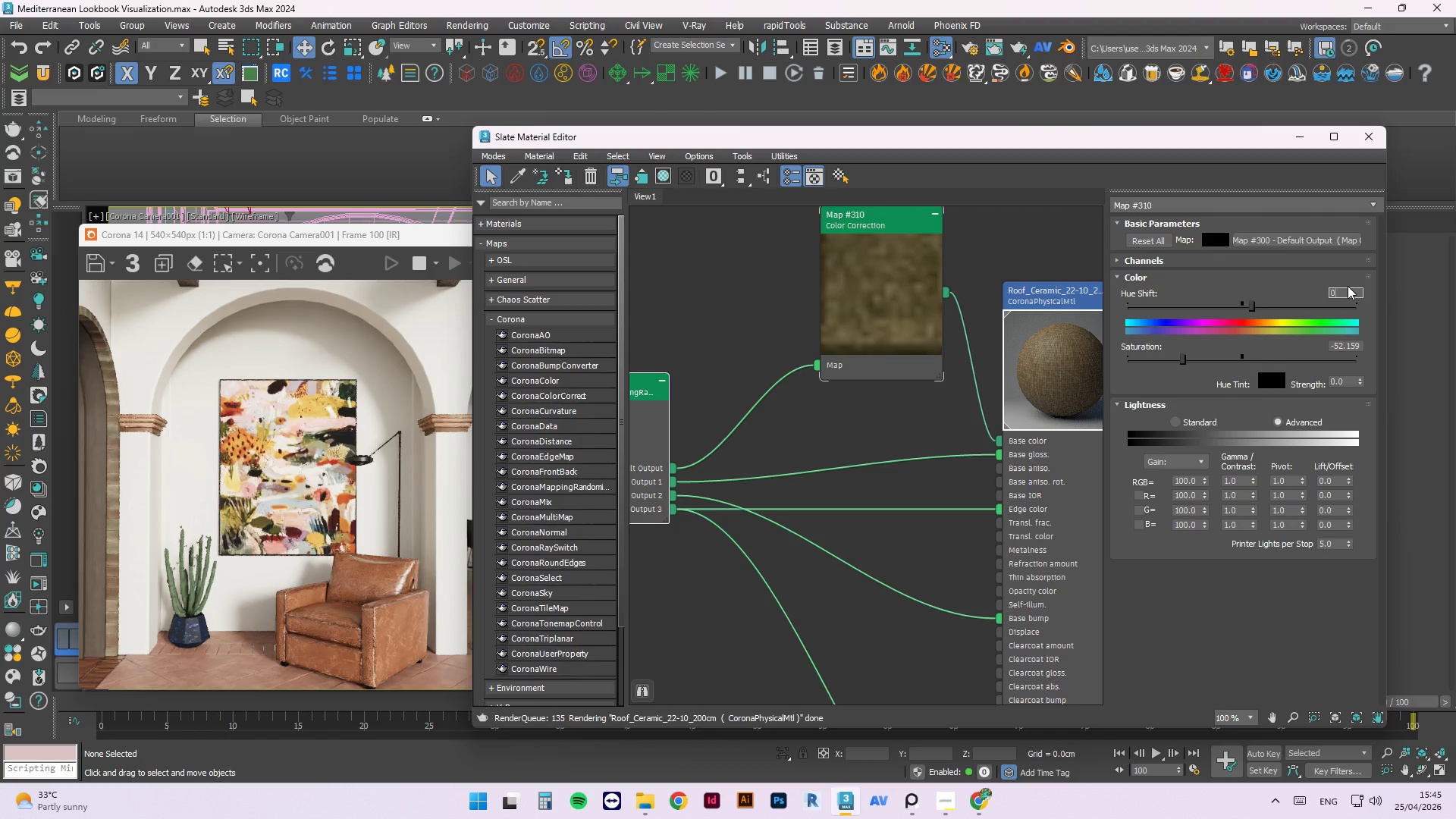 
key(NumpadEnter)
 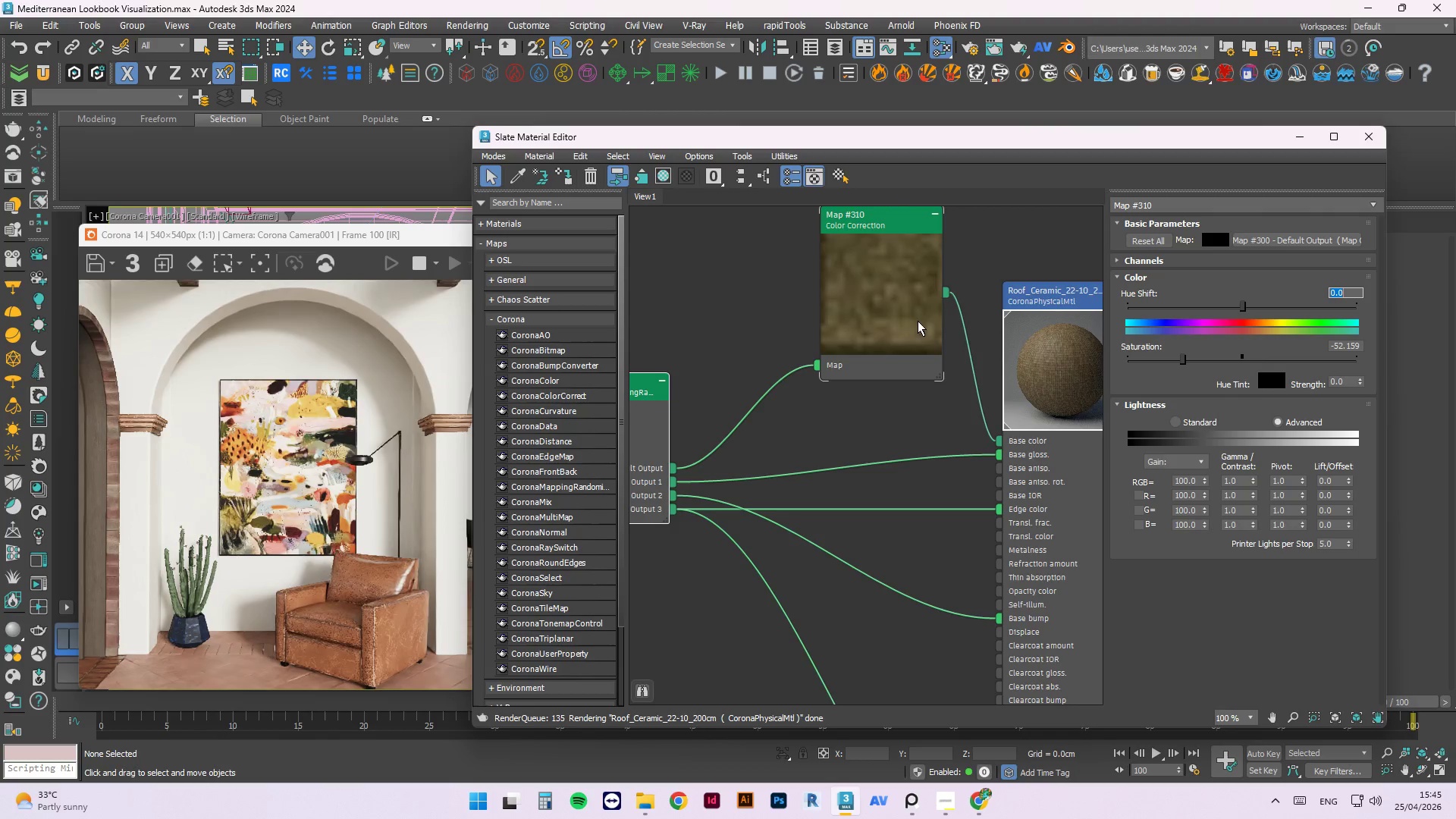 
right_click([924, 304])
 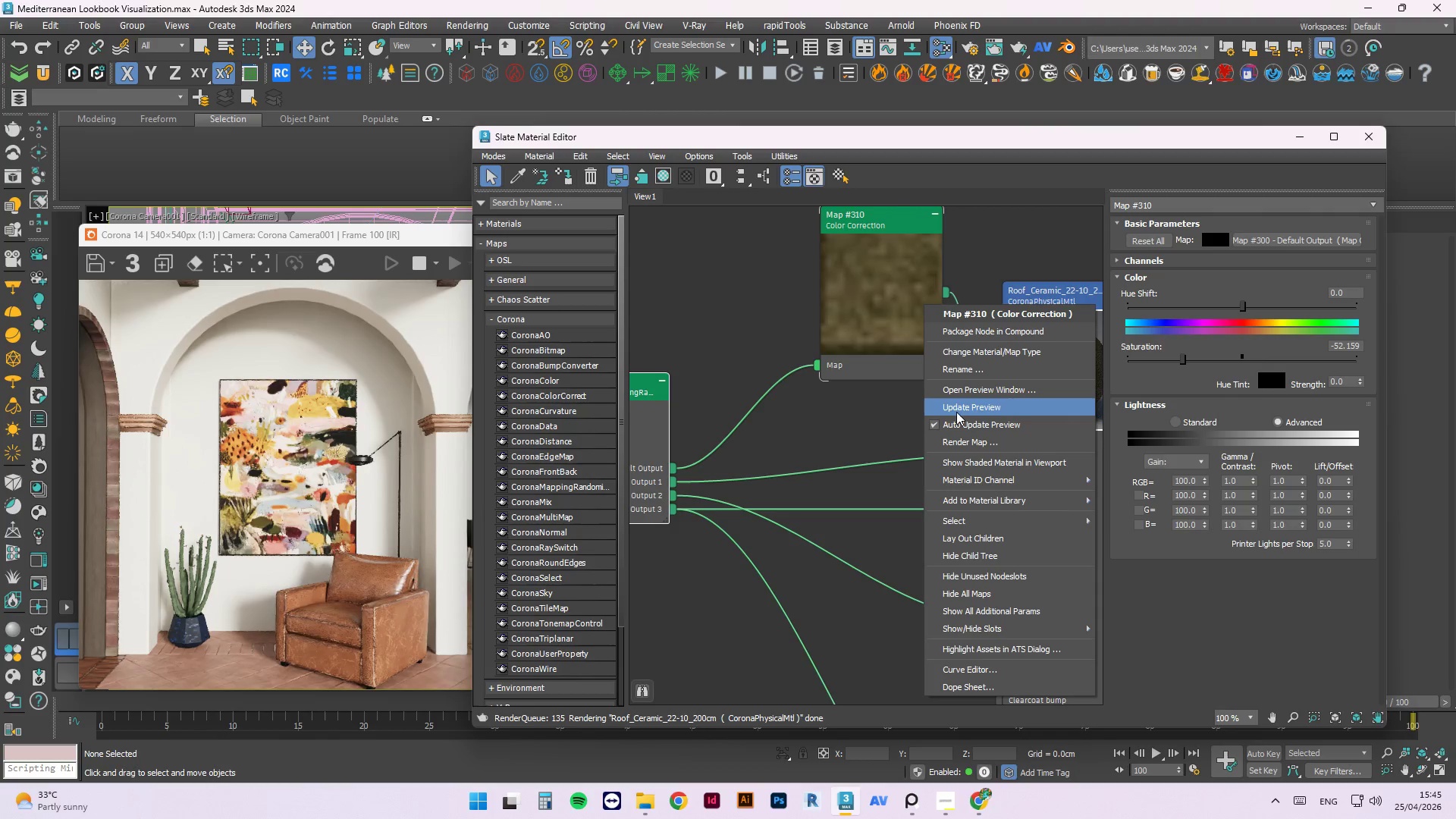 
wait(5.05)
 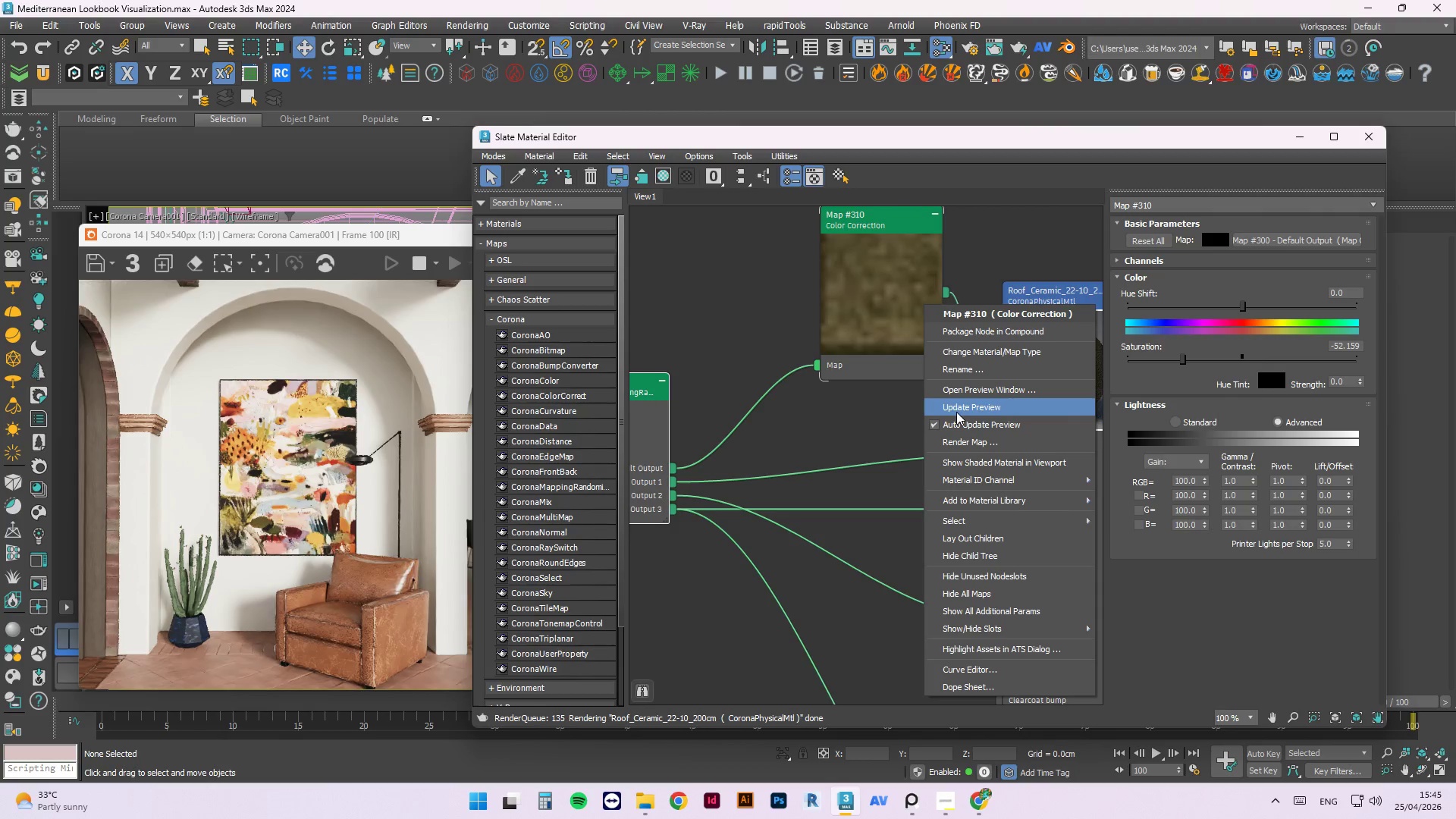 
left_click([956, 412])
 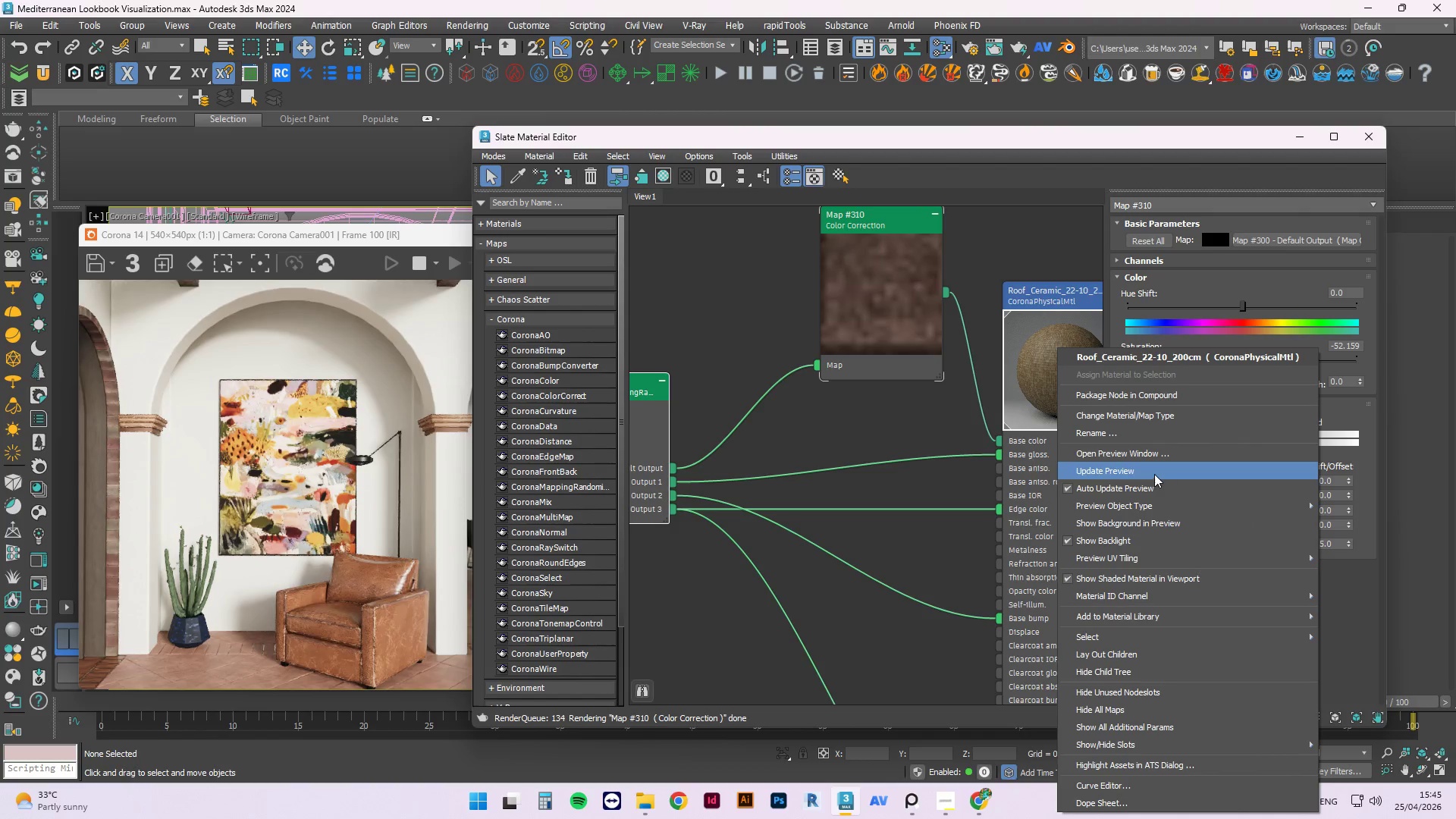 
left_click([1115, 469])
 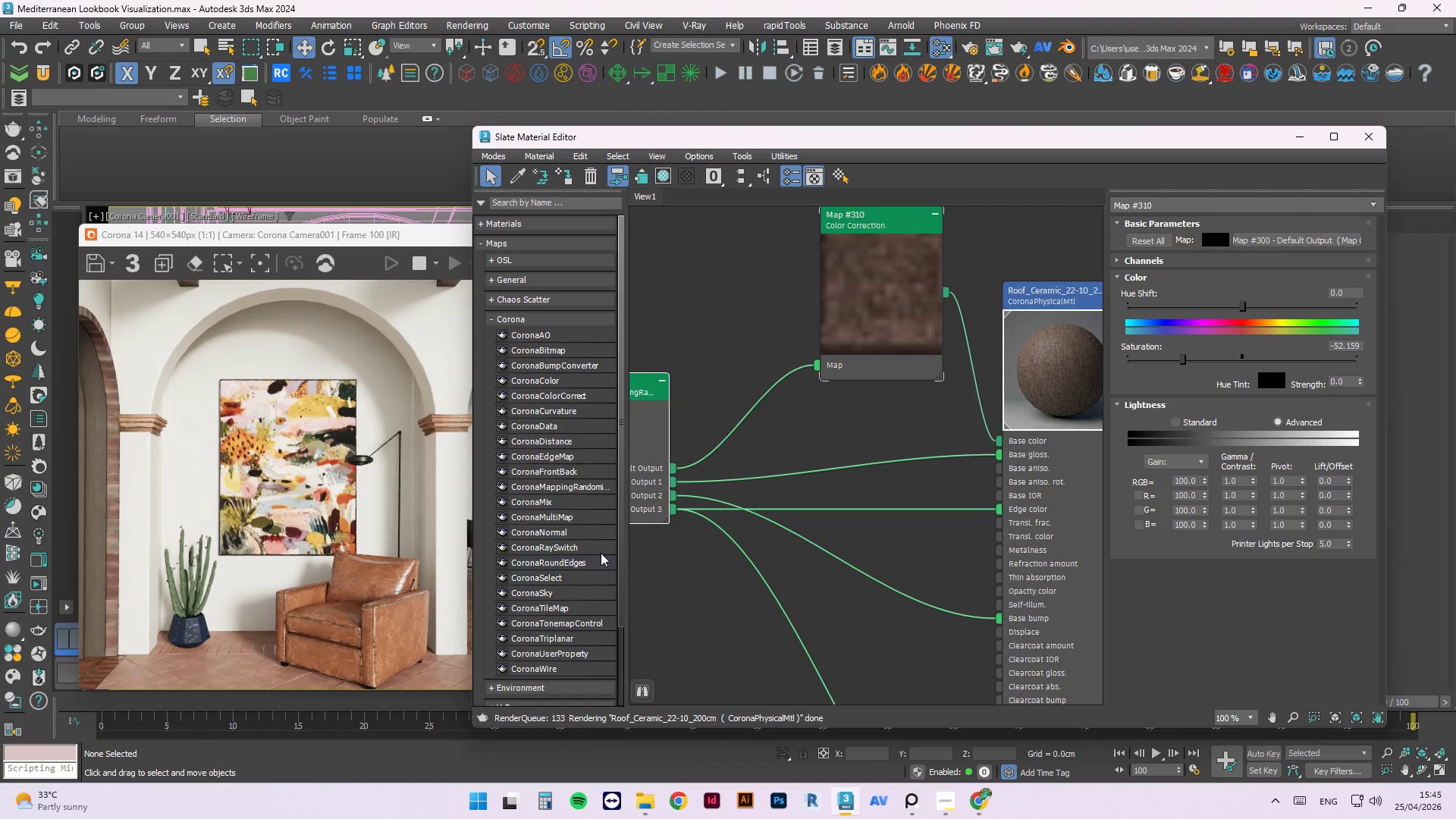 
scroll: coordinate [838, 415], scroll_direction: down, amount: 2.0
 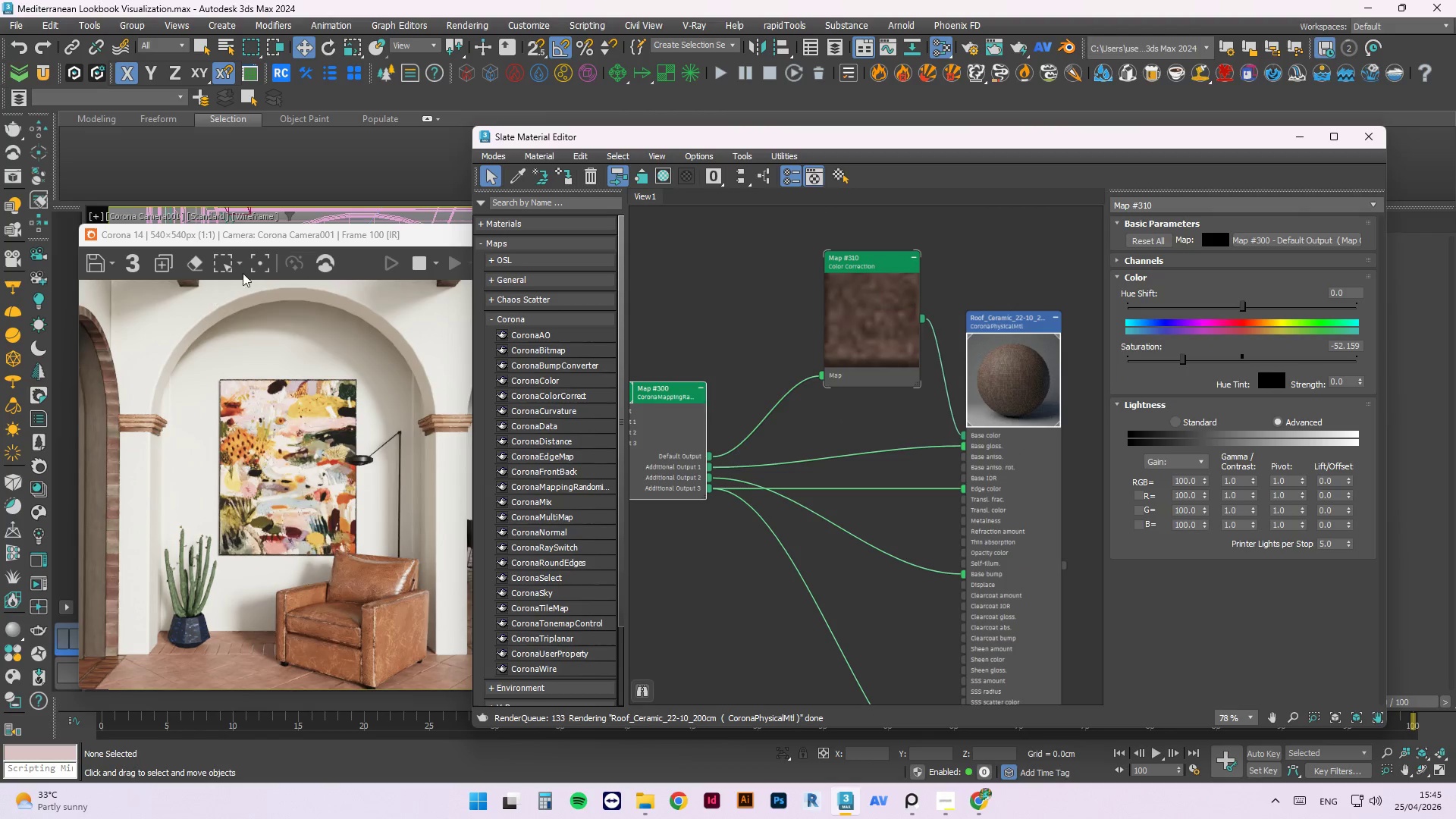 
left_click_drag(start_coordinate=[281, 228], to_coordinate=[500, 281])
 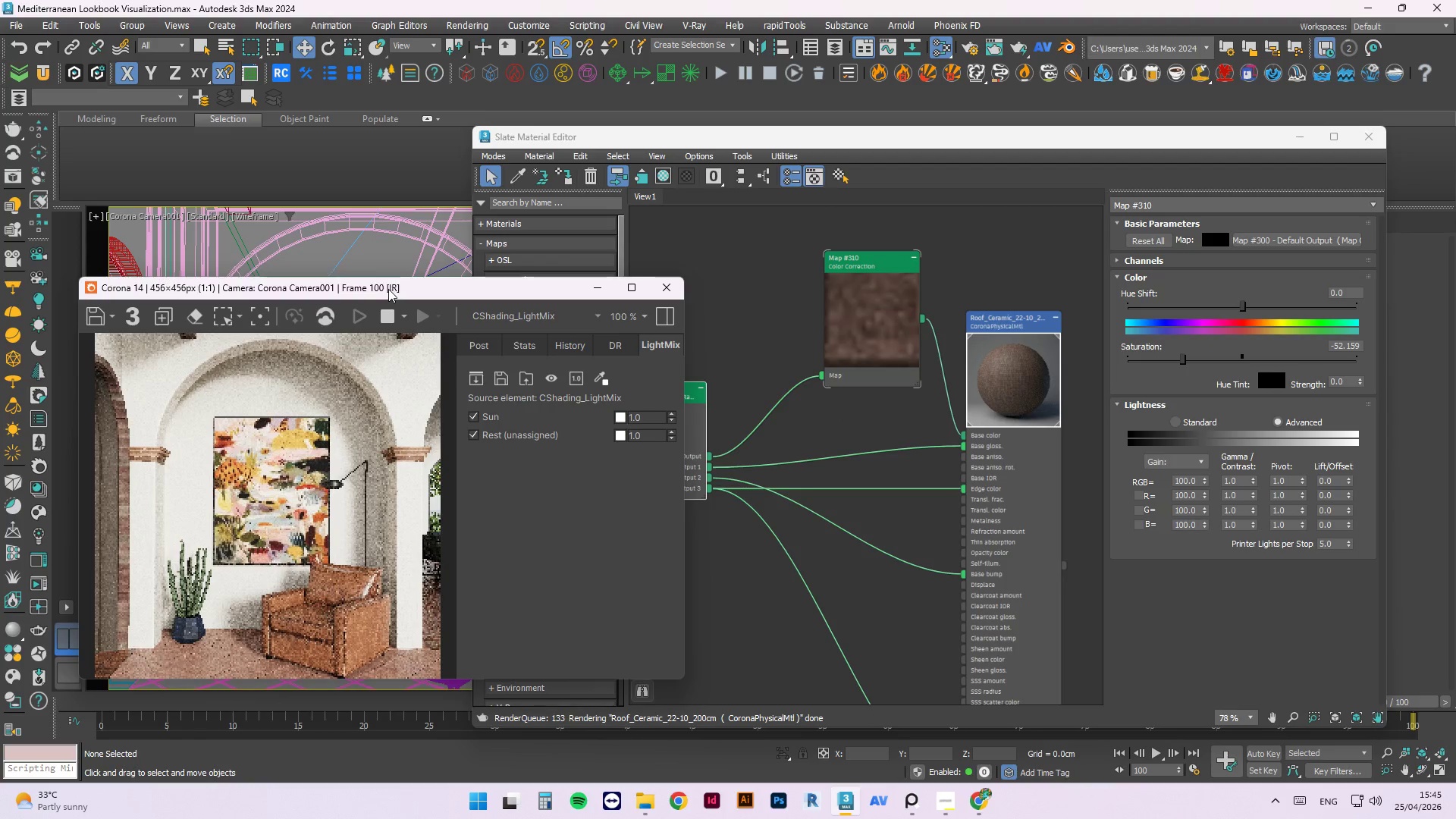 
left_click_drag(start_coordinate=[388, 289], to_coordinate=[651, 584])
 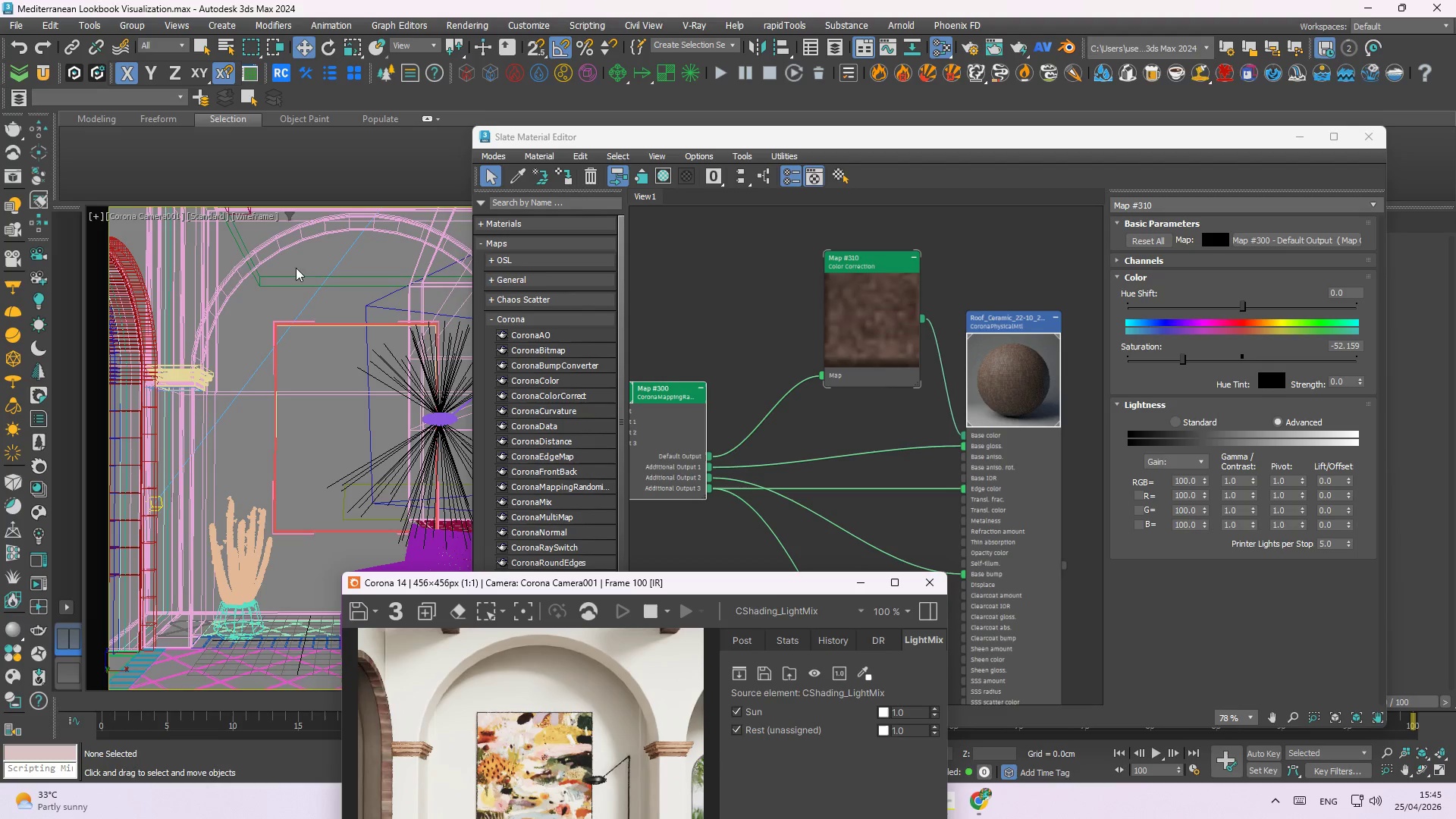 
left_click([136, 275])
 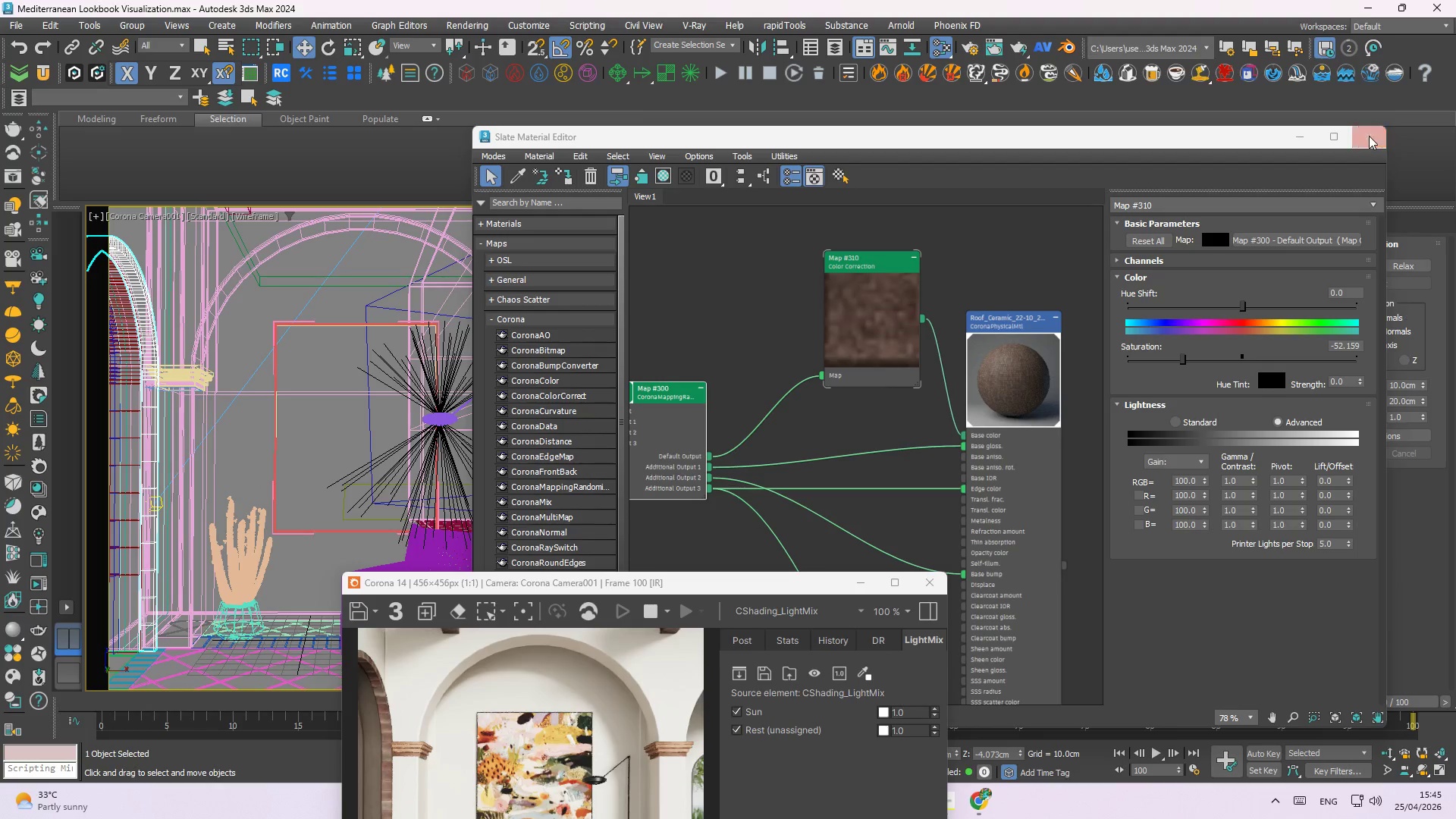 
scroll: coordinate [1078, 370], scroll_direction: up, amount: 4.0
 